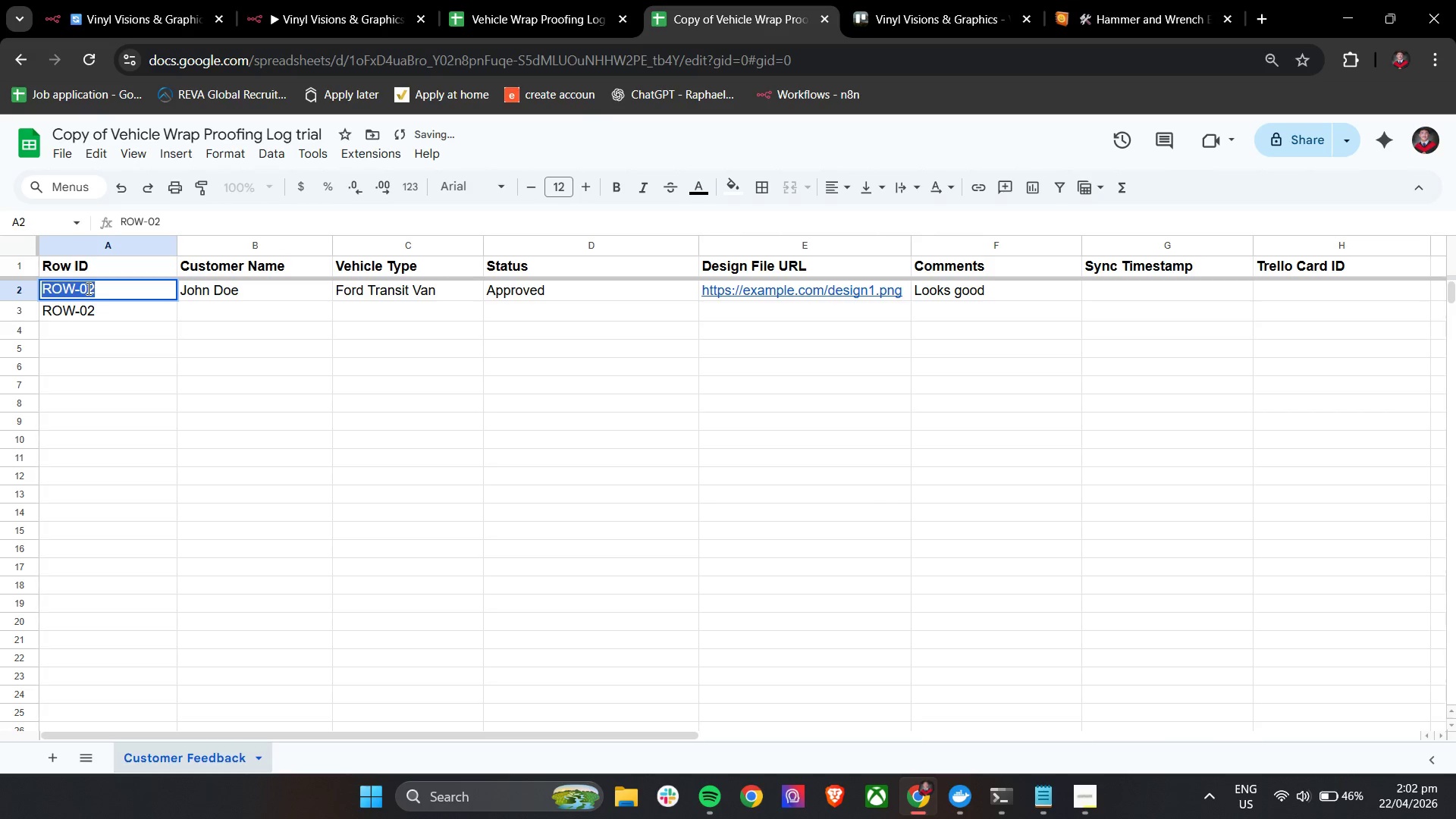 
triple_click([87, 288])
 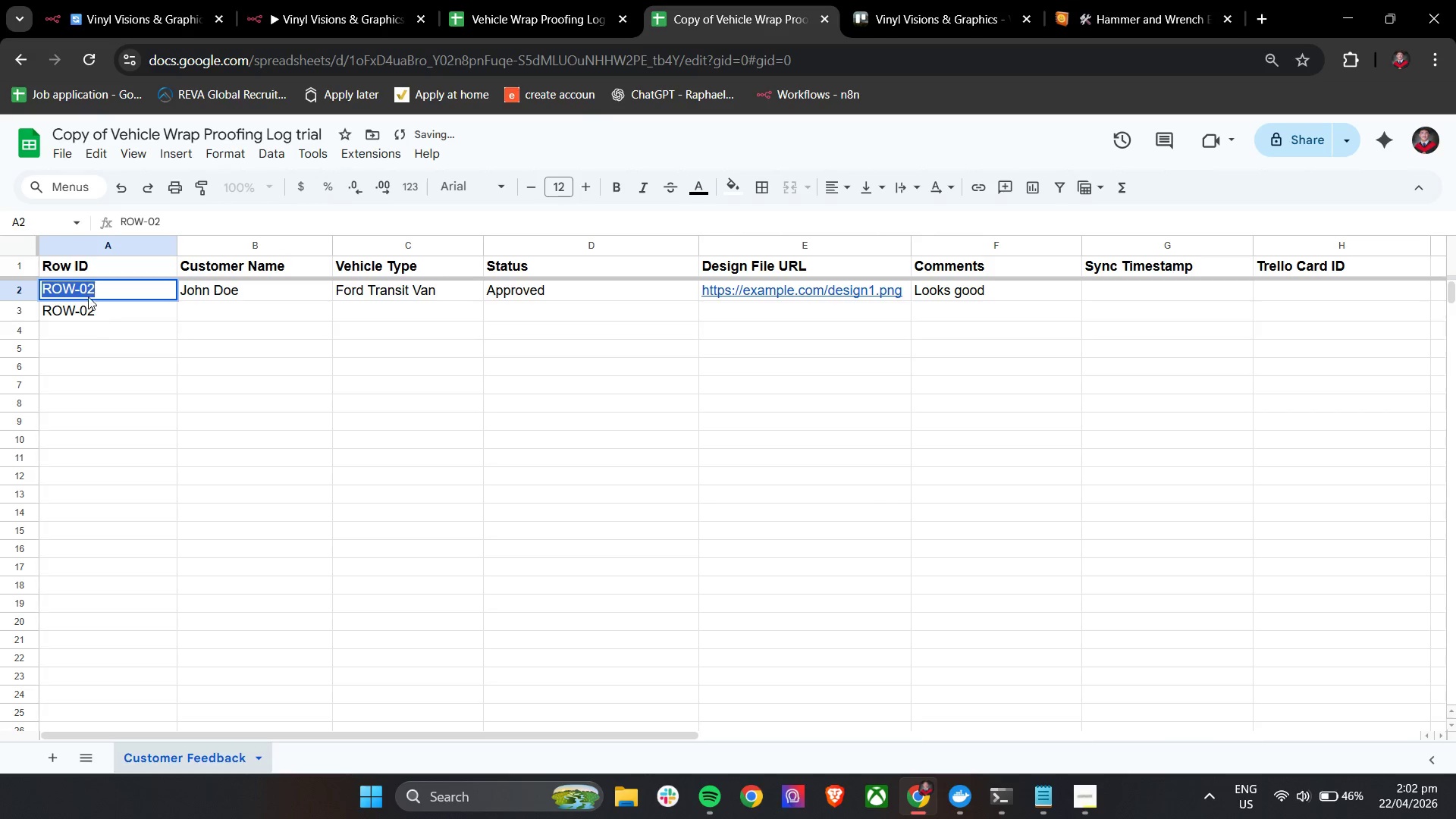 
left_click([86, 291])
 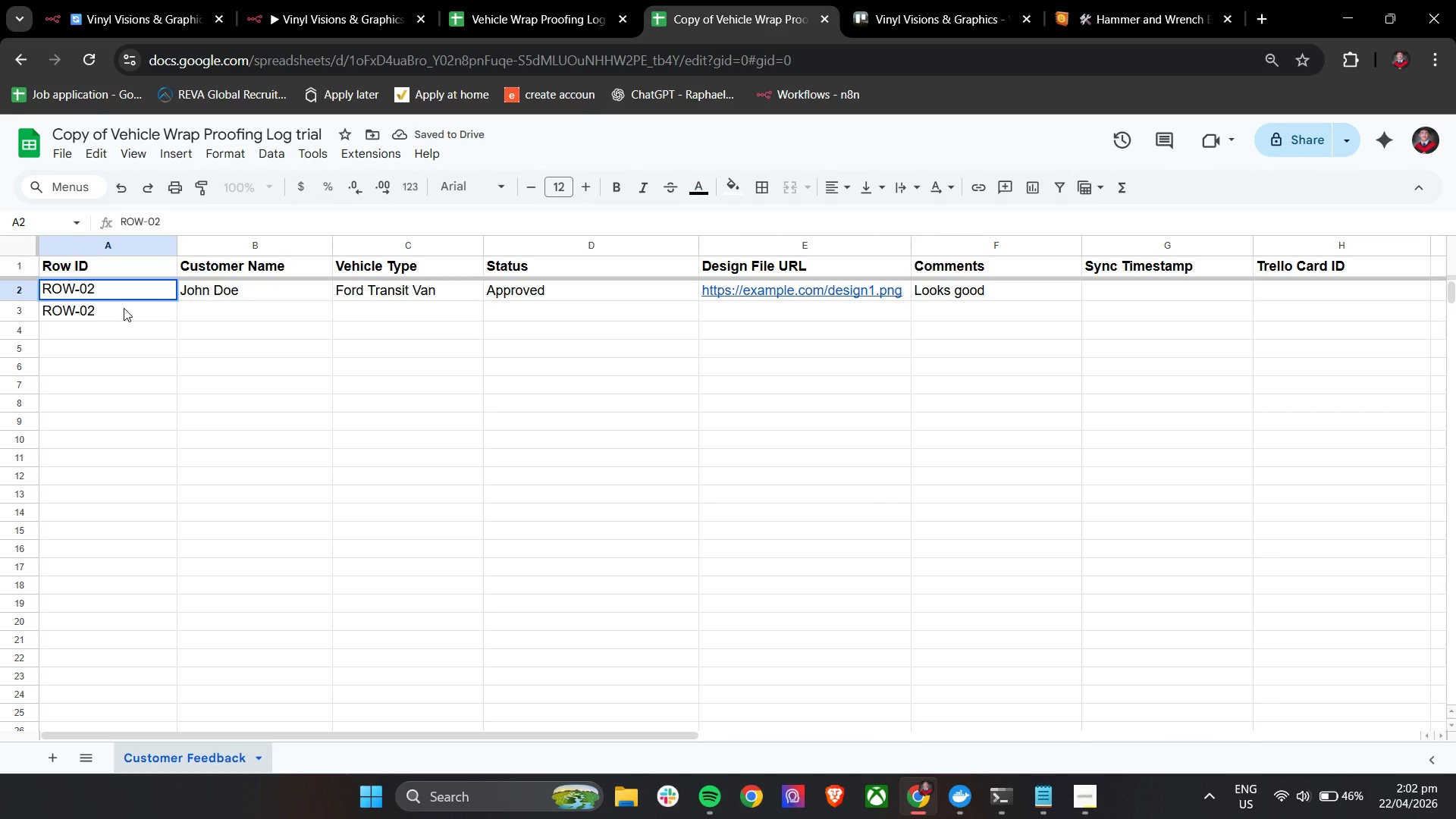 
key(0)
 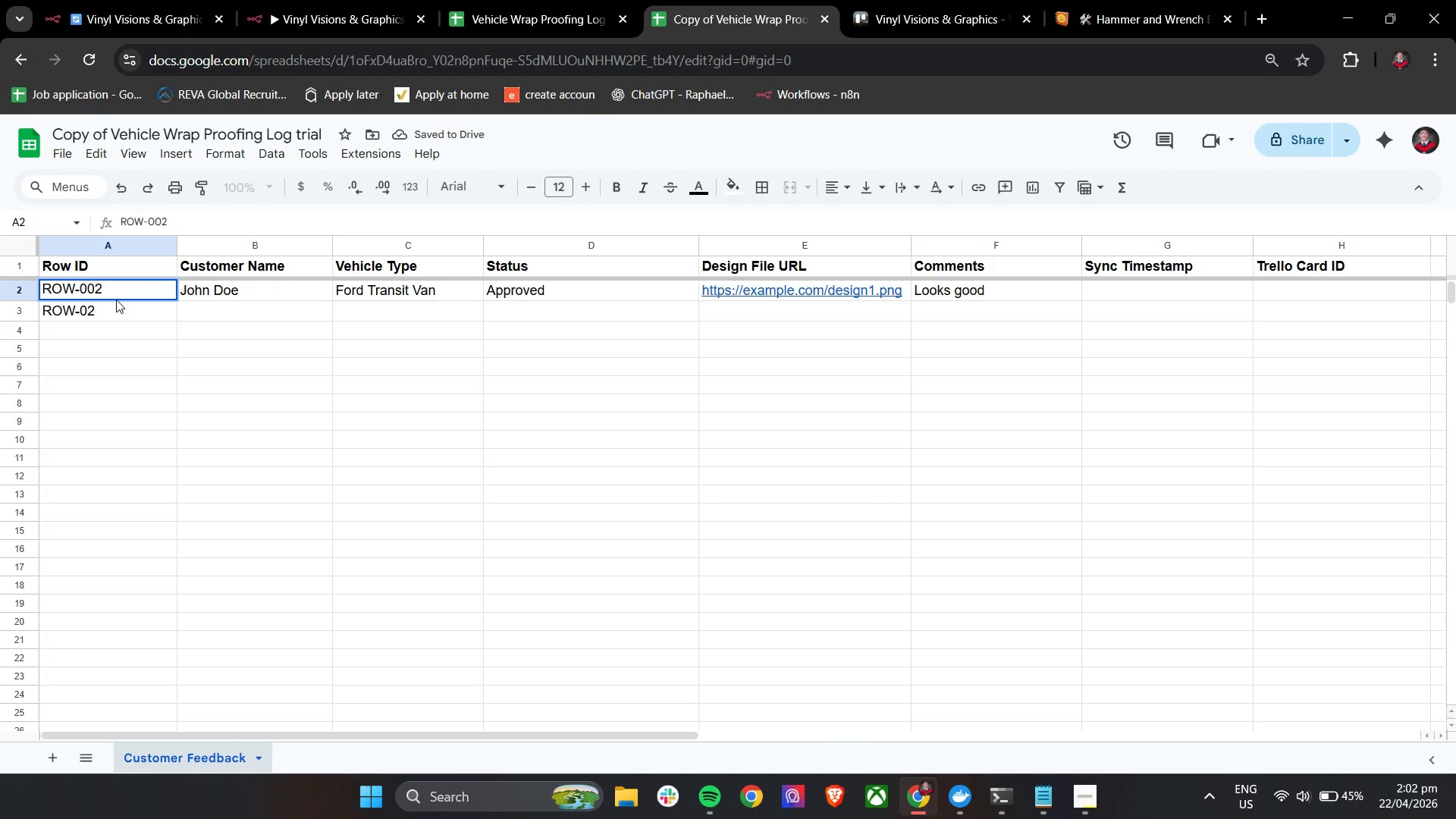 
left_click([119, 309])
 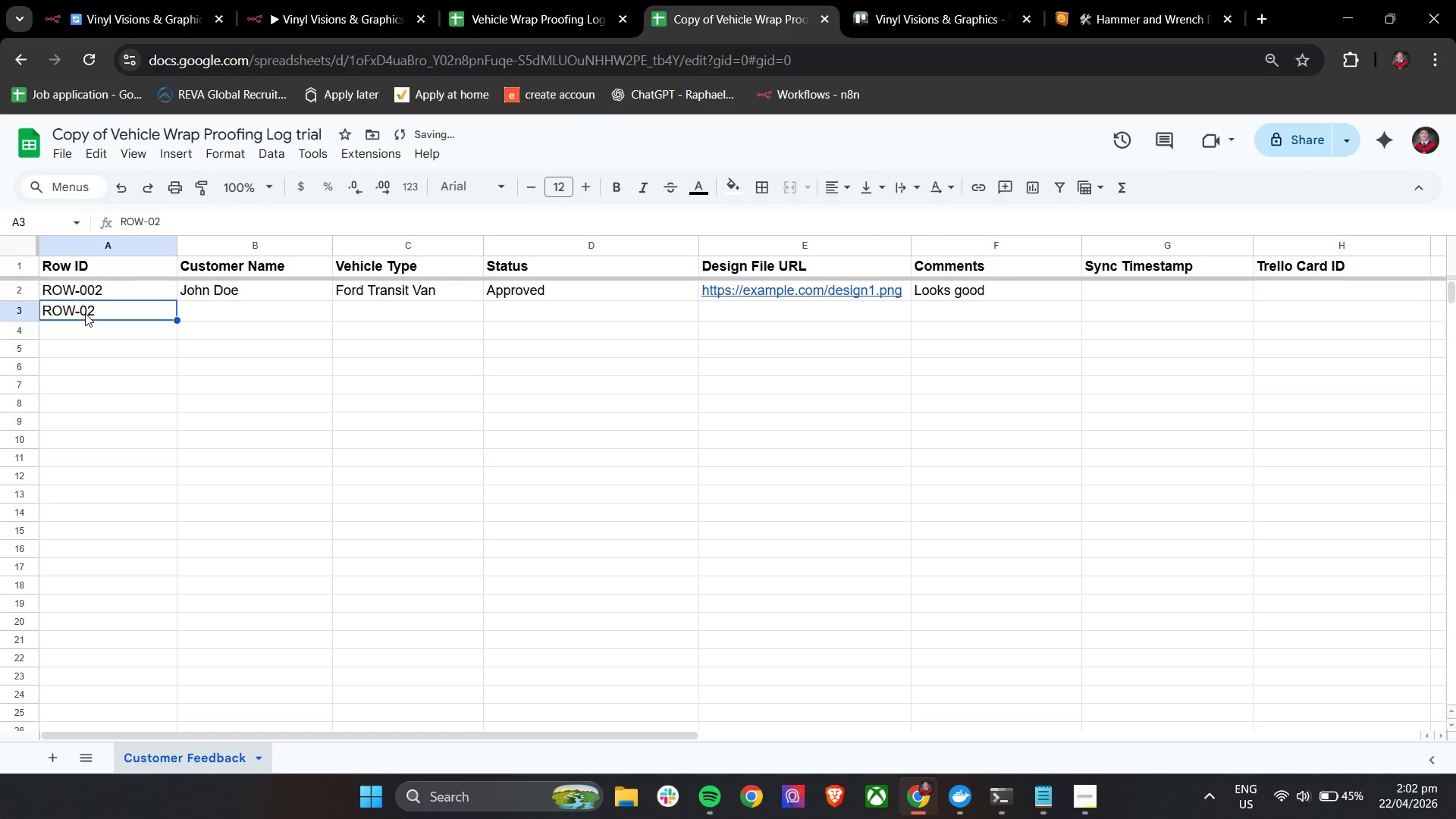 
double_click([85, 313])
 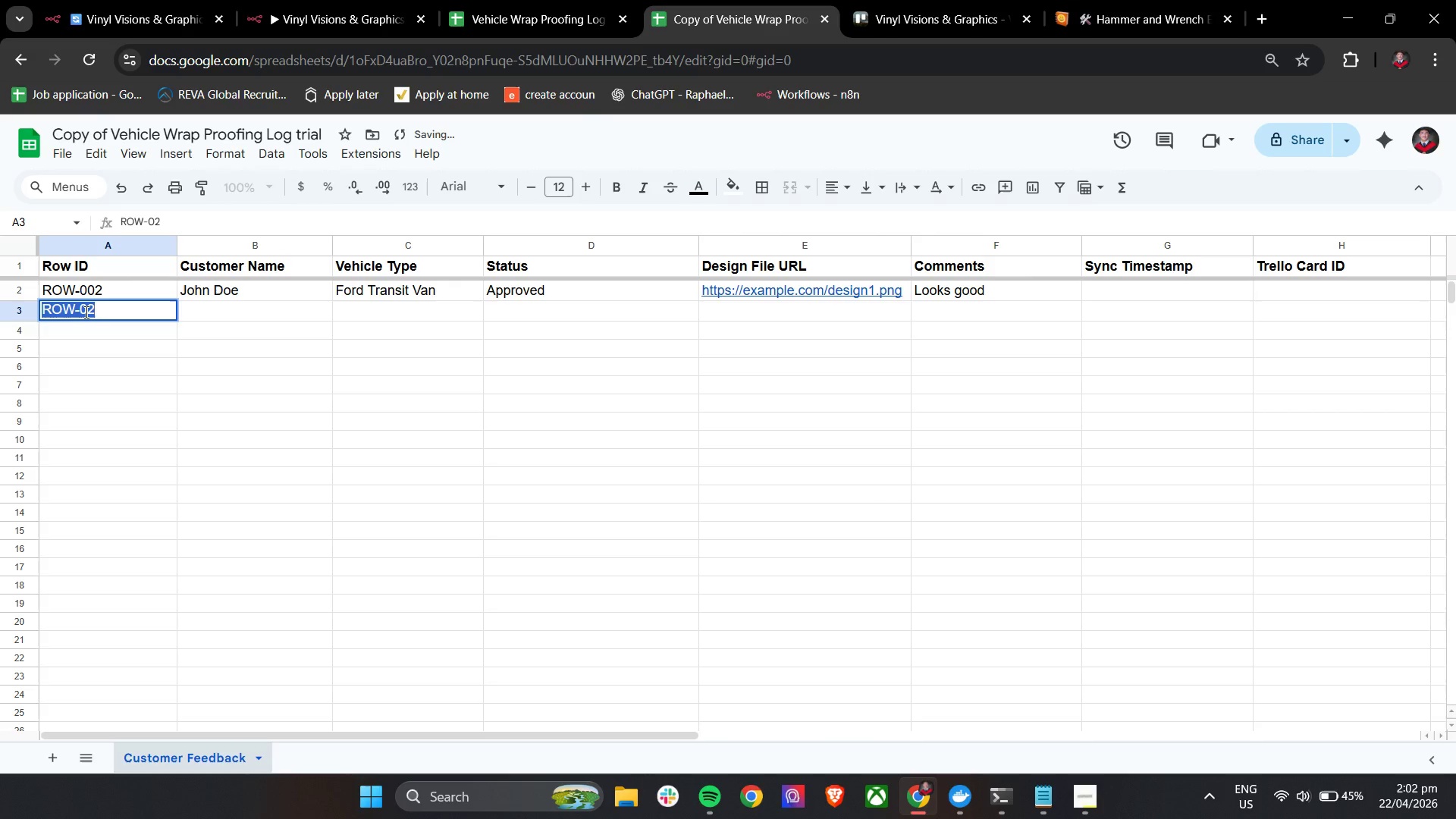 
triple_click([85, 312])
 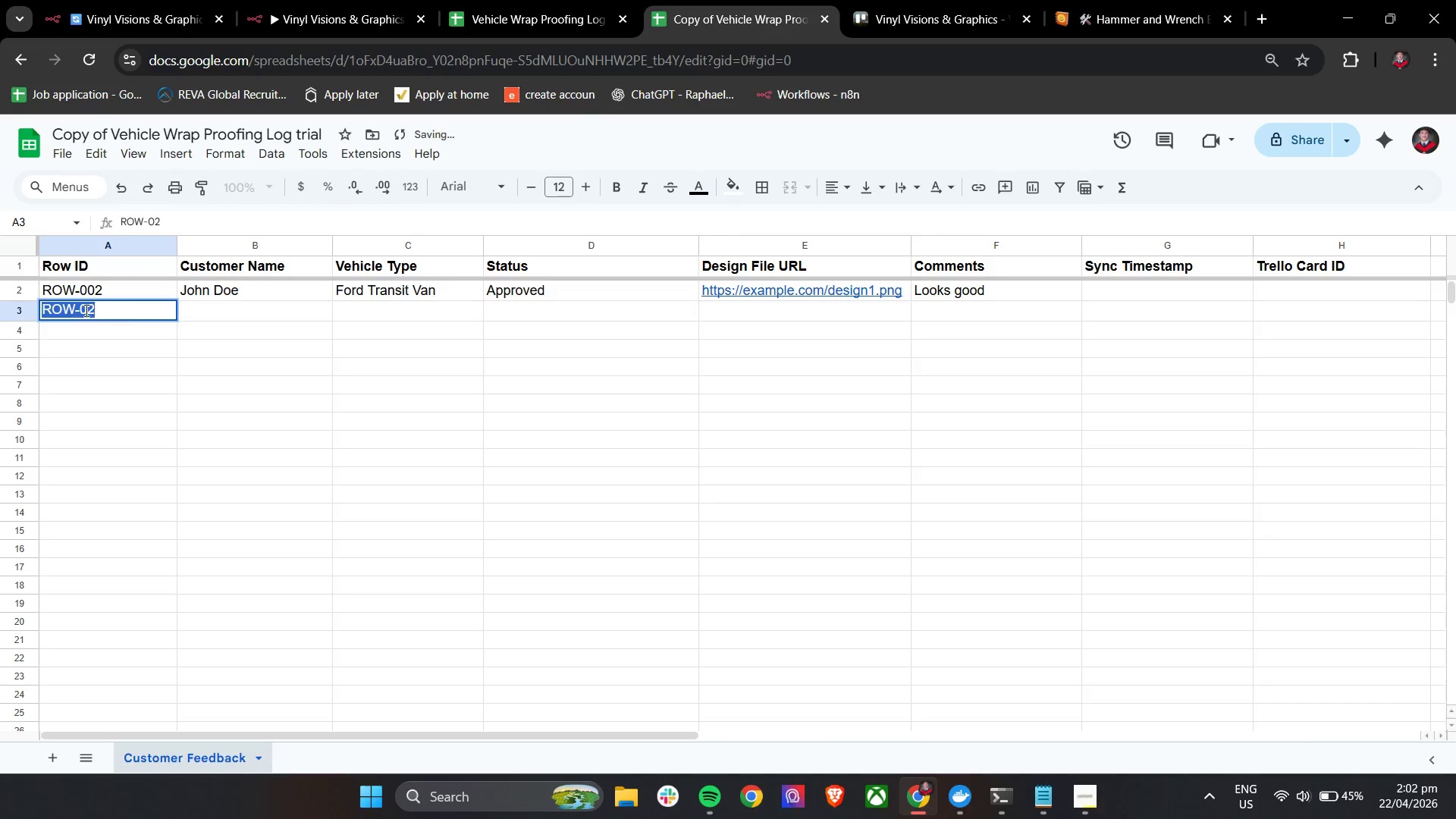 
left_click([85, 310])
 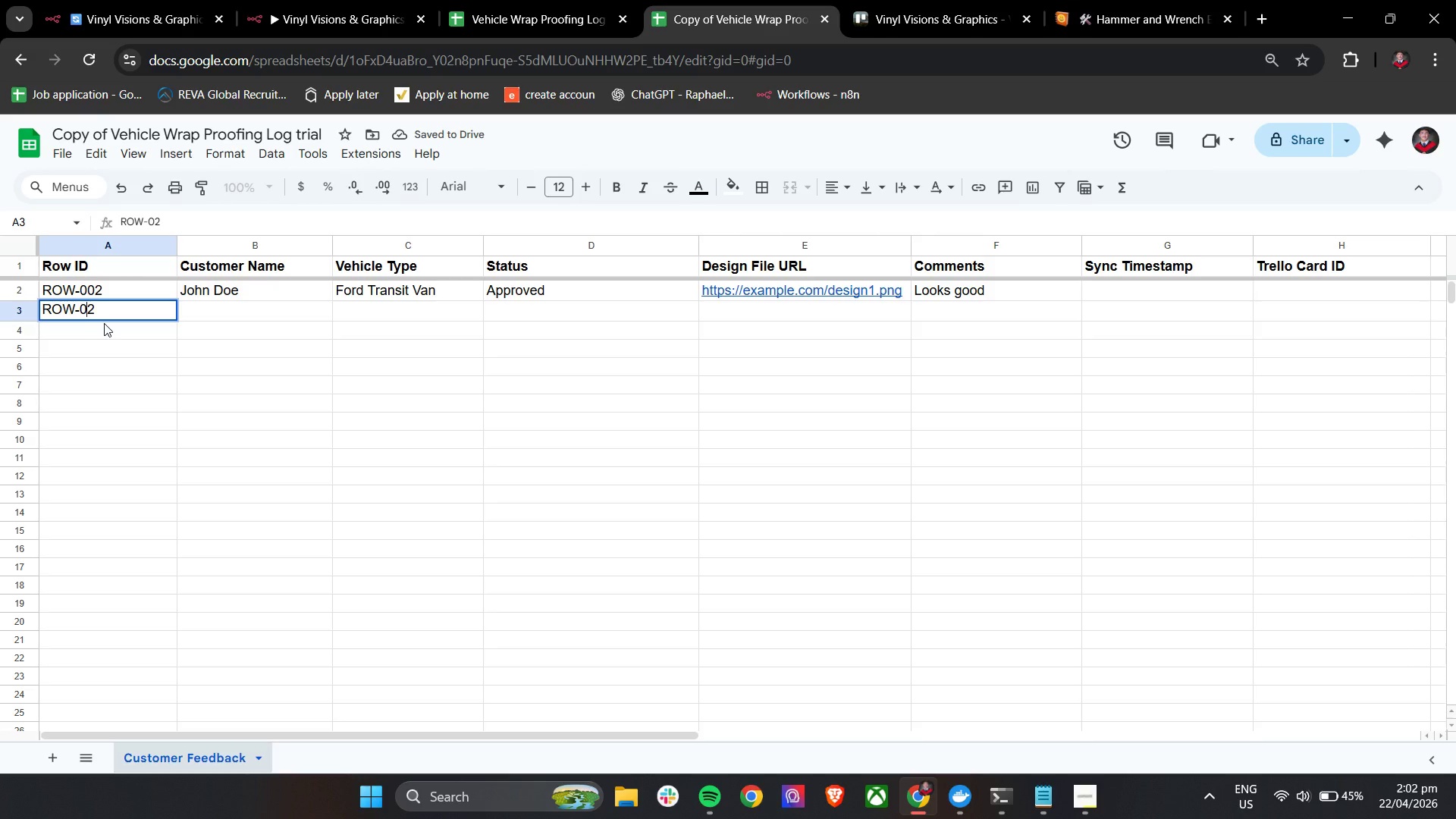 
key(0)
 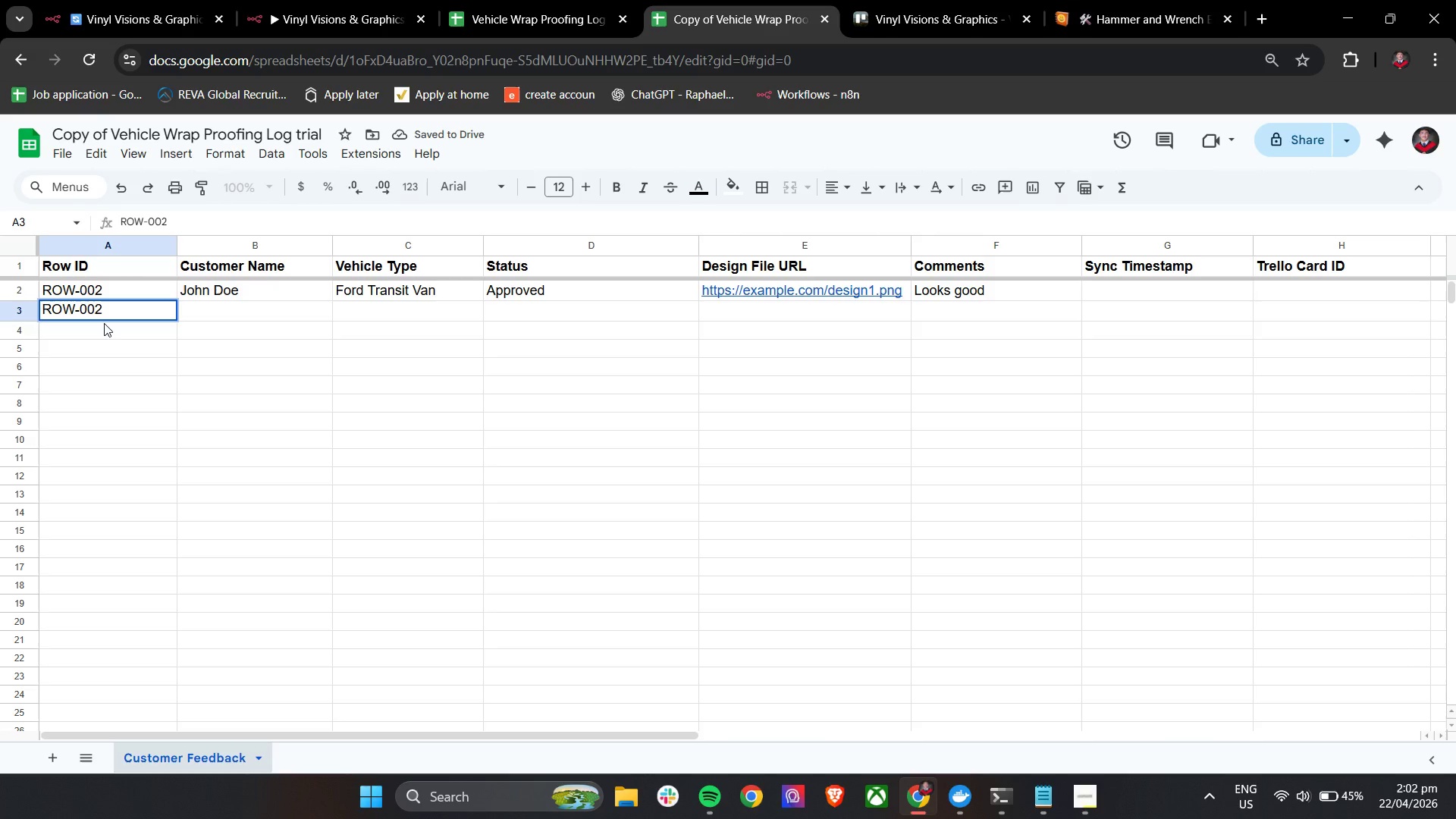 
key(ArrowRight)
 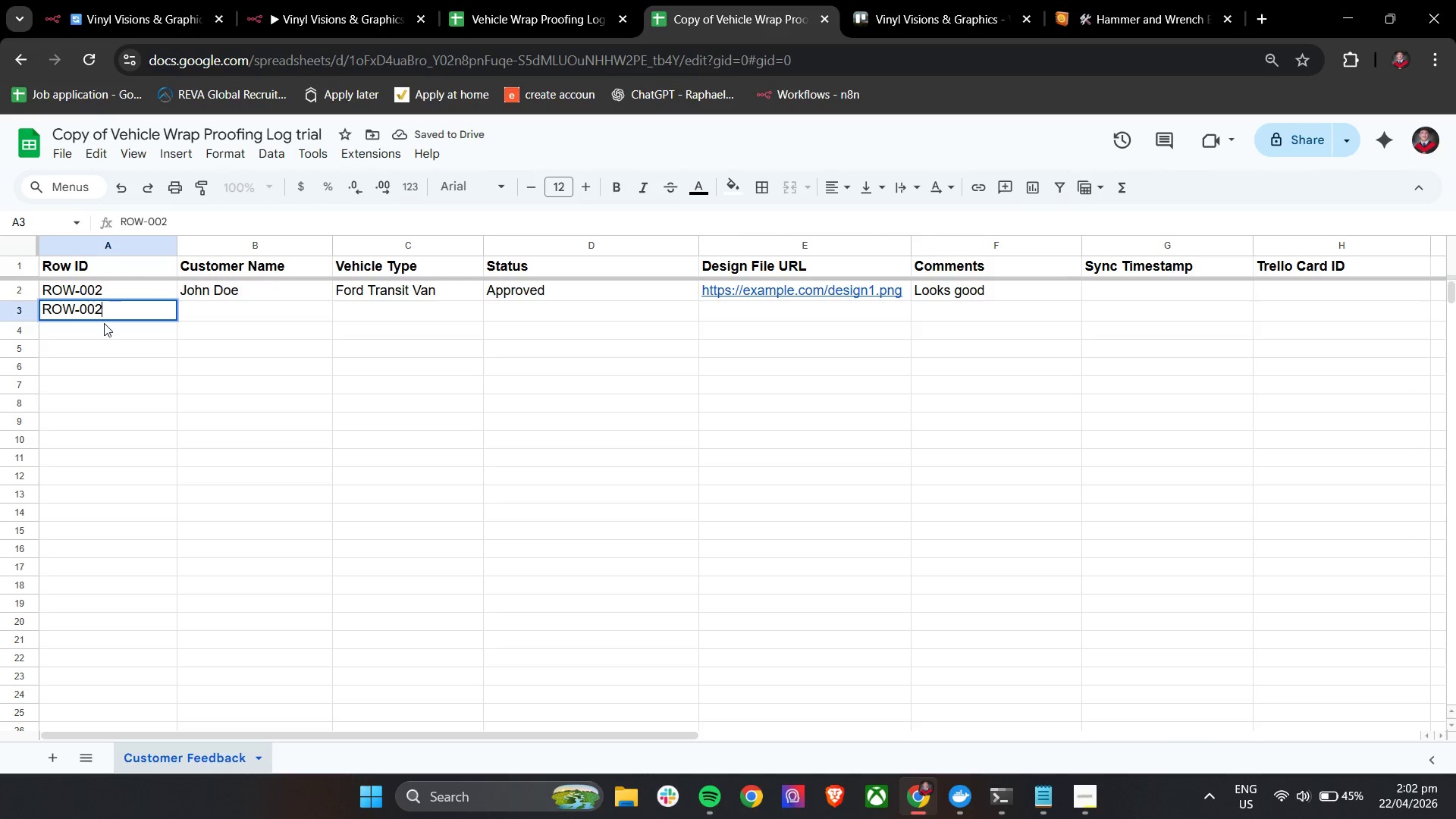 
key(Backspace)
 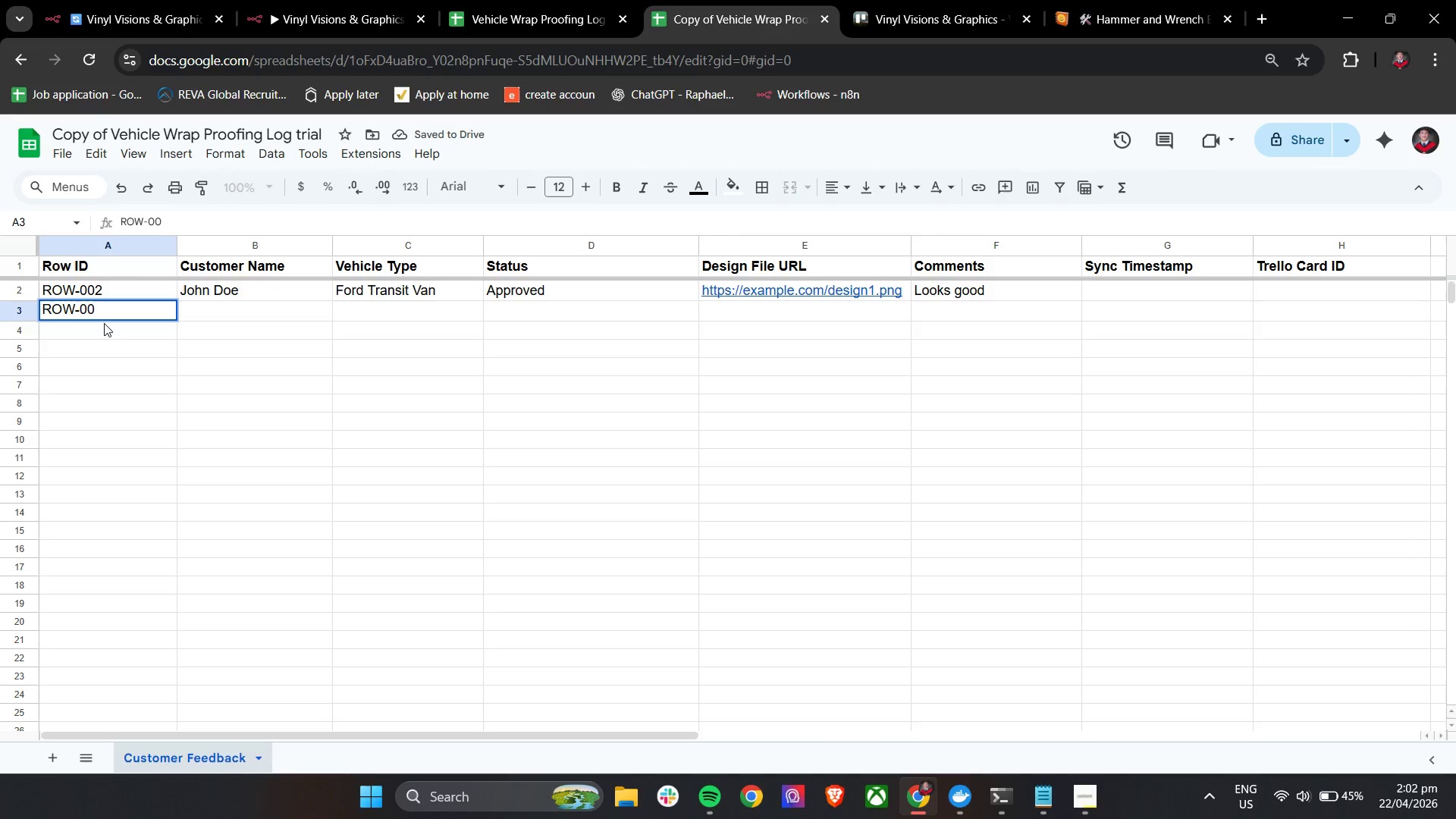 
key(3)
 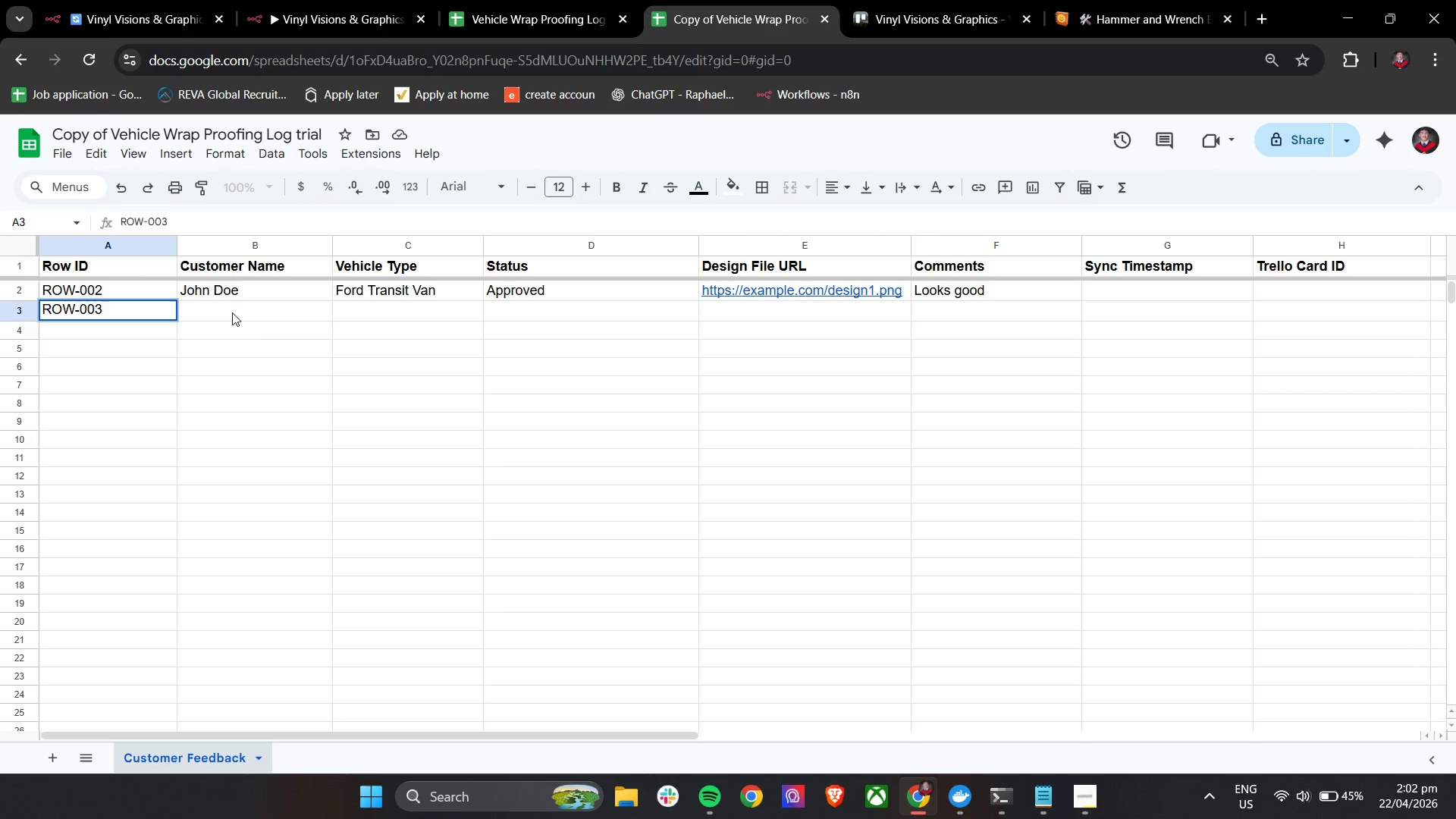 
left_click([245, 314])
 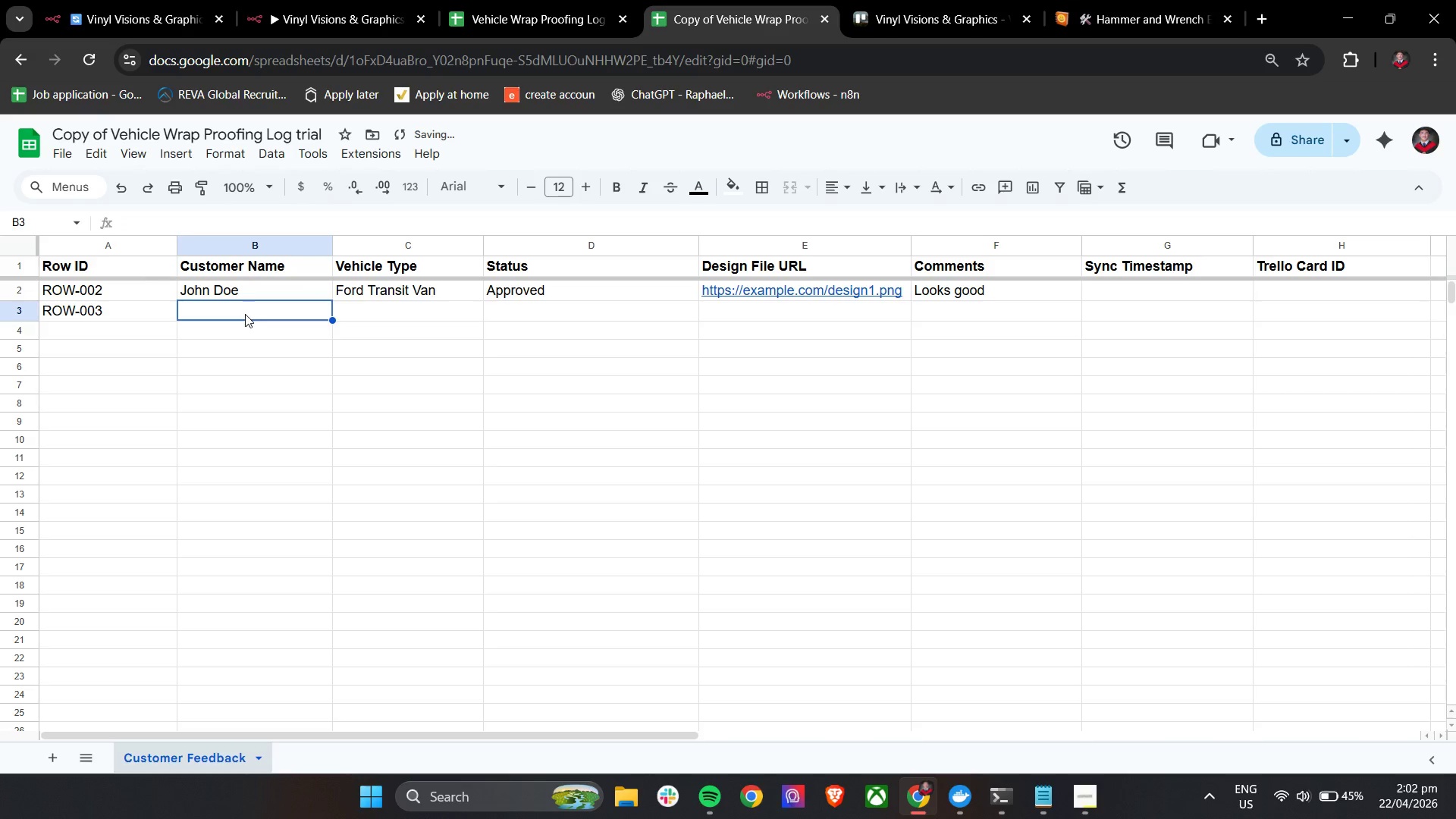 
type(Test Lead)
key(Tab)
type(FOrd)
key(Backspace)
key(Backspace)
key(Backspace)
key(Backspace)
type(ord Fiesta)
key(Tab)
type(App)
key(Tab)
type(ht)
 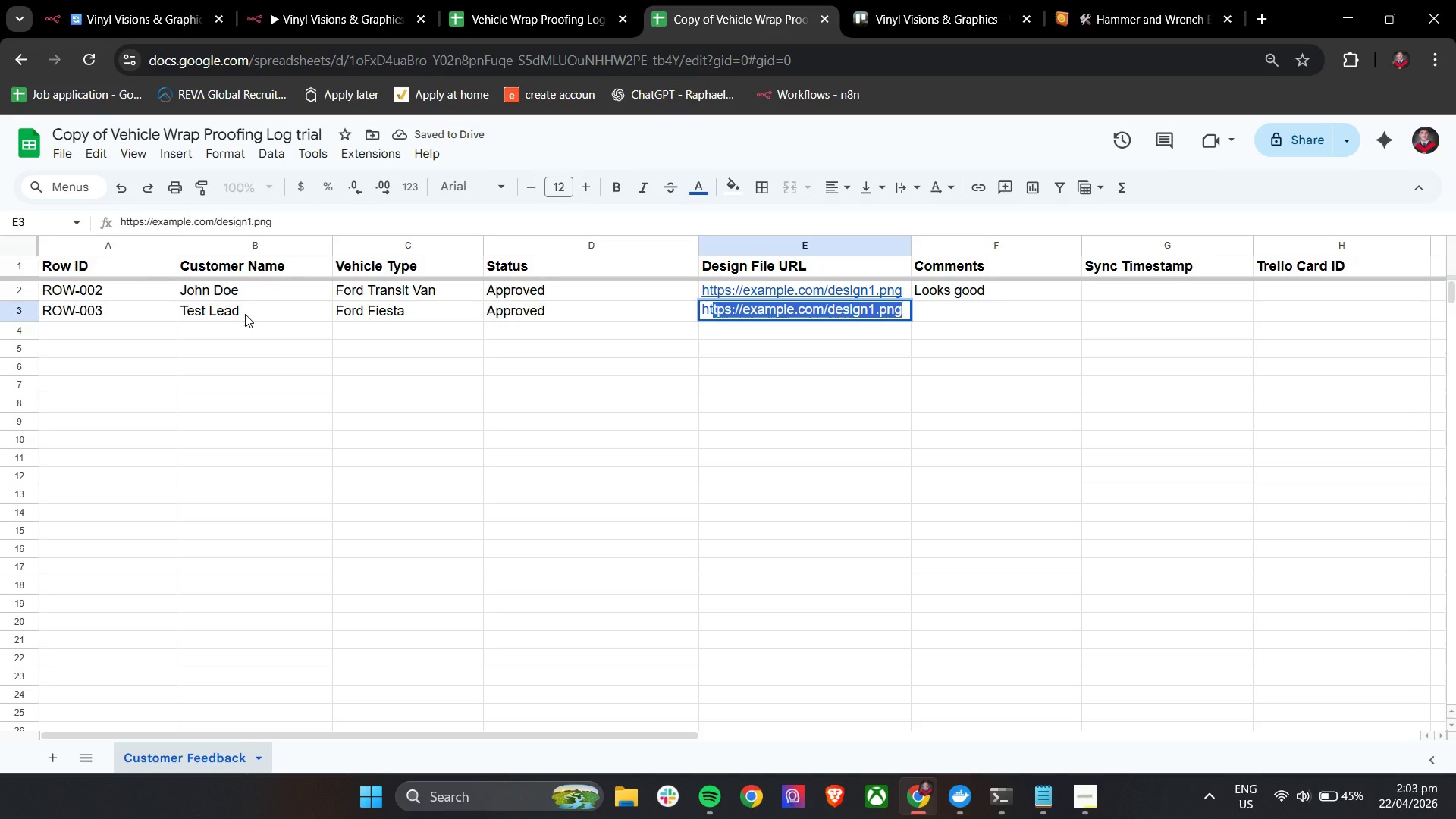 
key(Enter)
 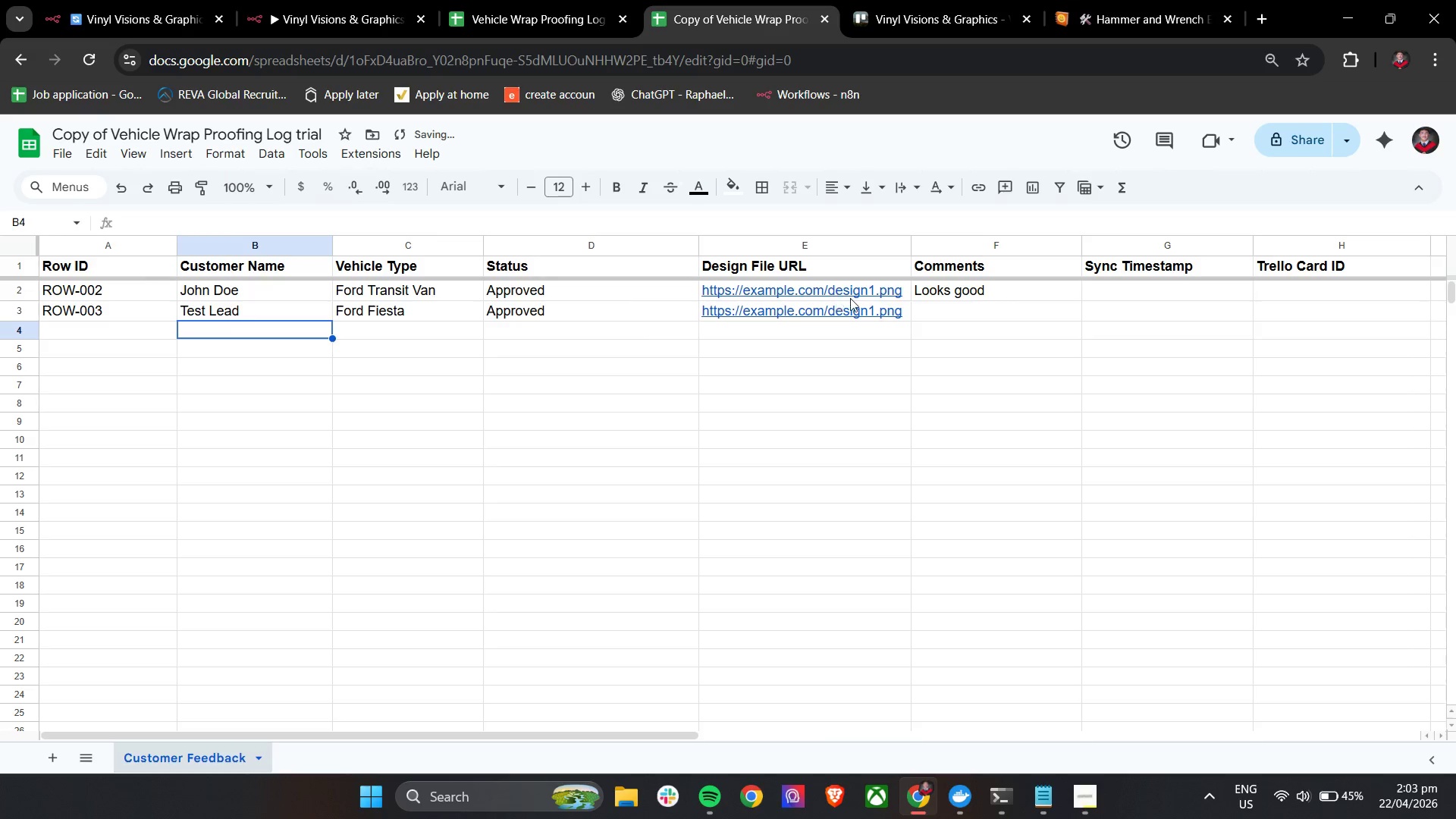 
double_click([880, 315])
 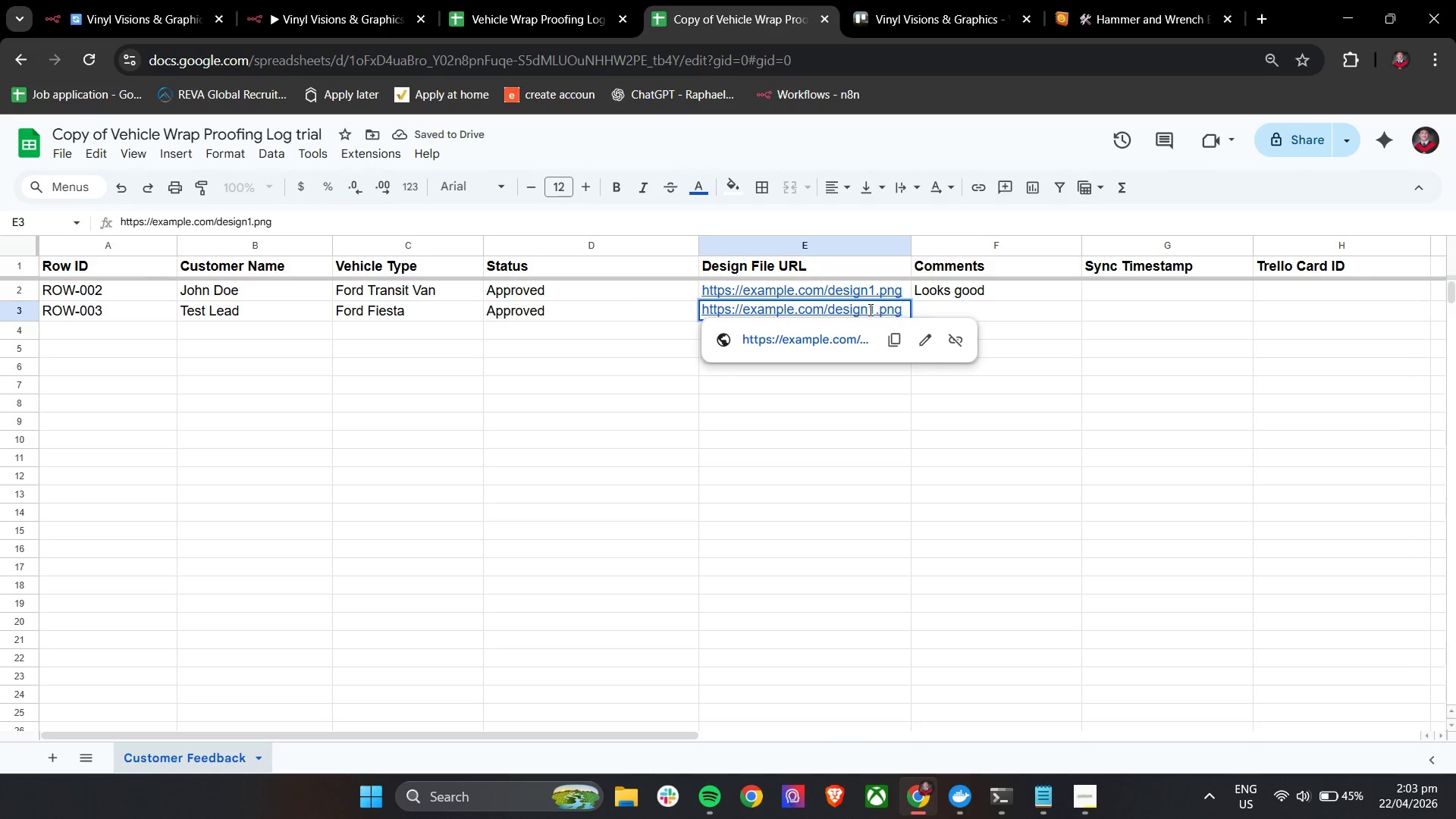 
left_click([871, 309])
 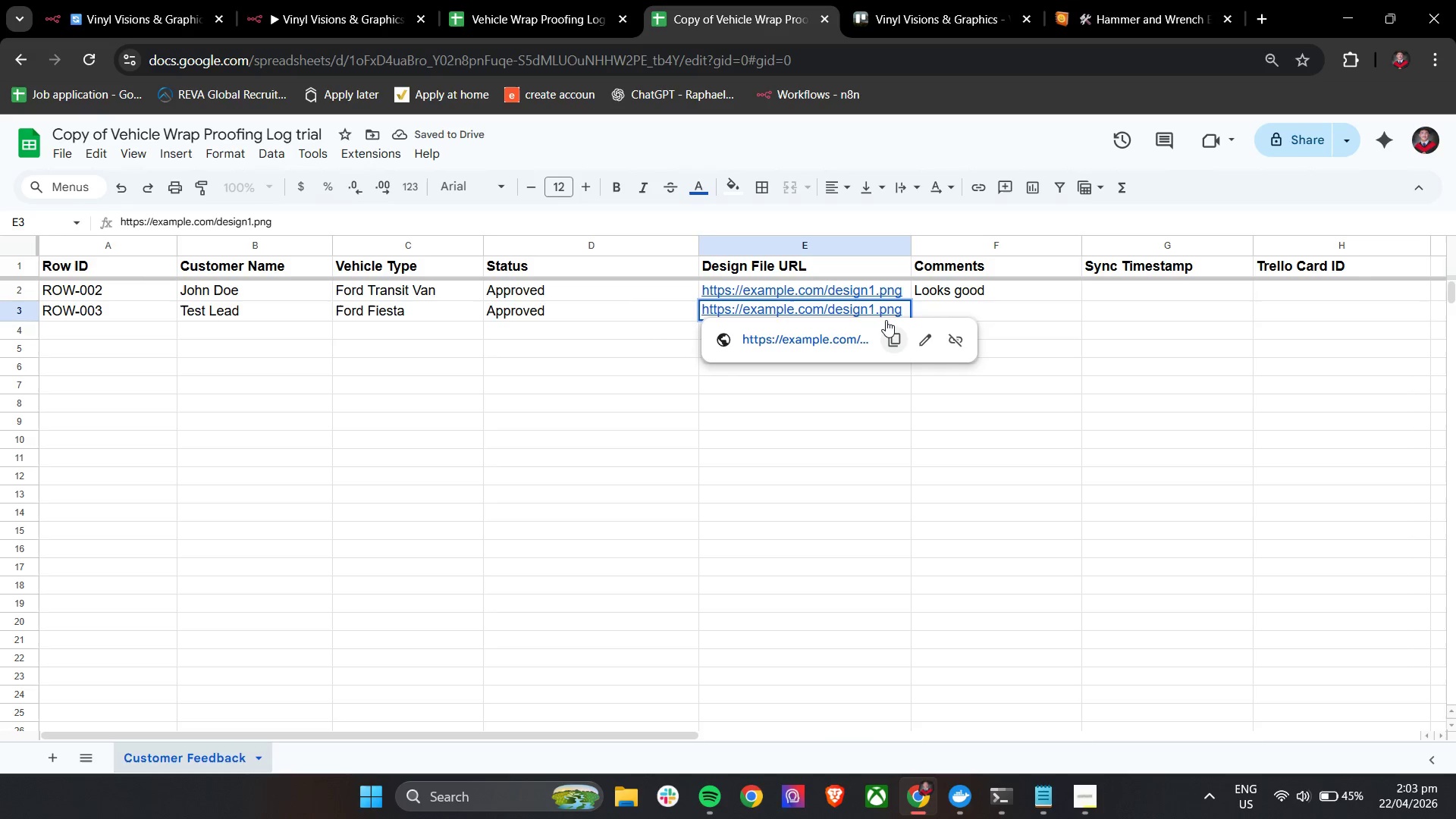 
key(ArrowRight)
 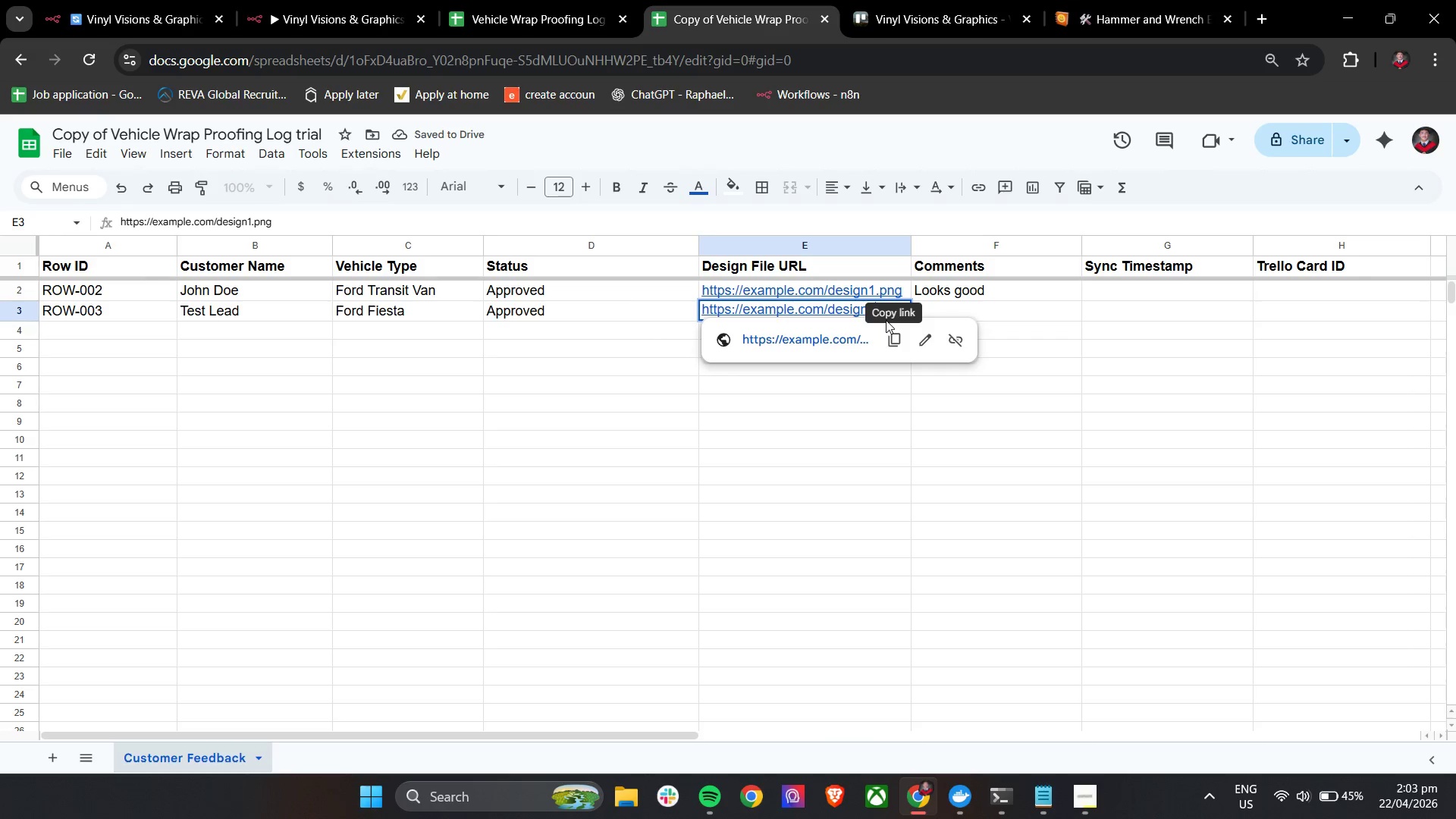 
key(Backspace)
 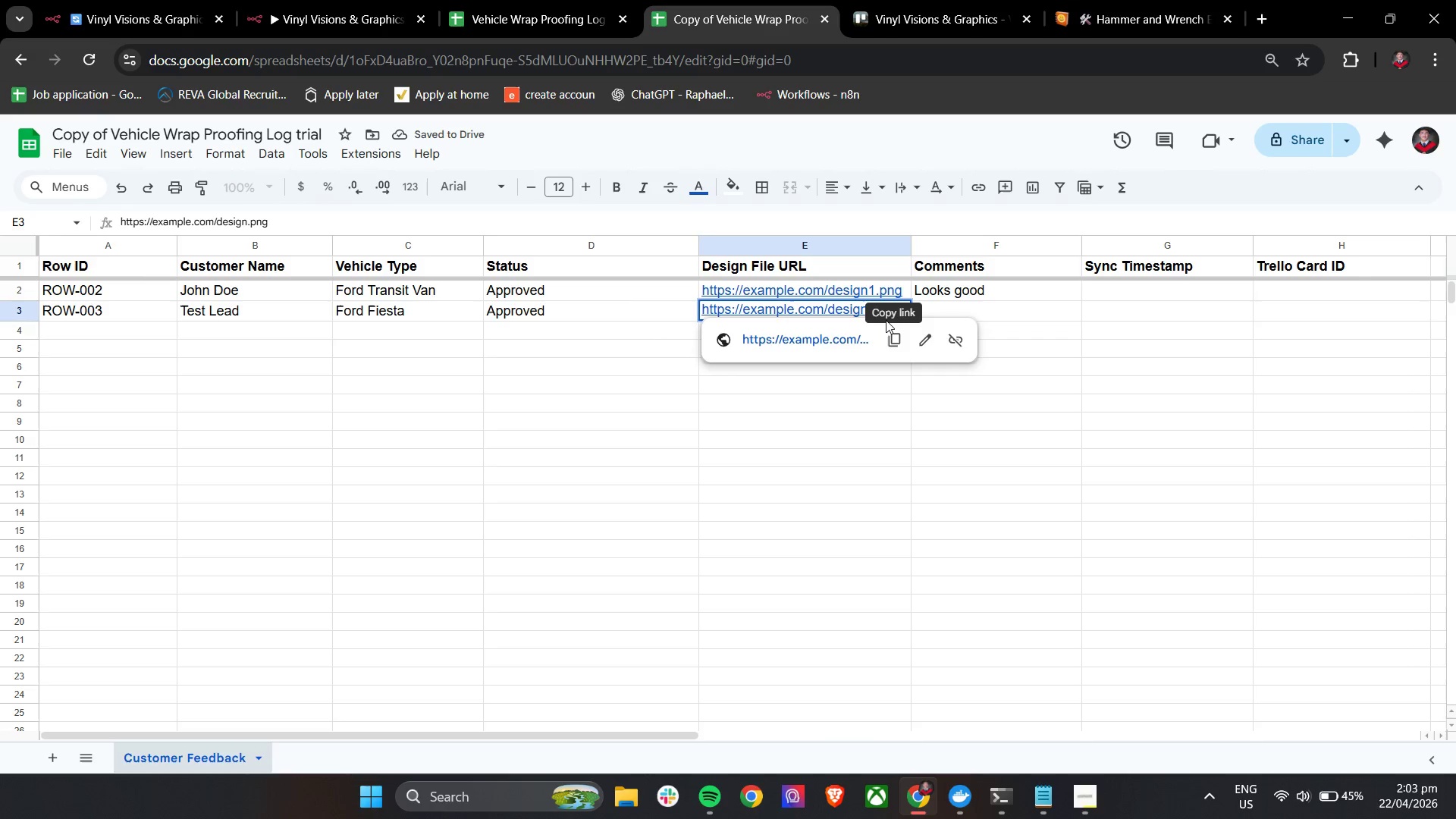 
key(2)
 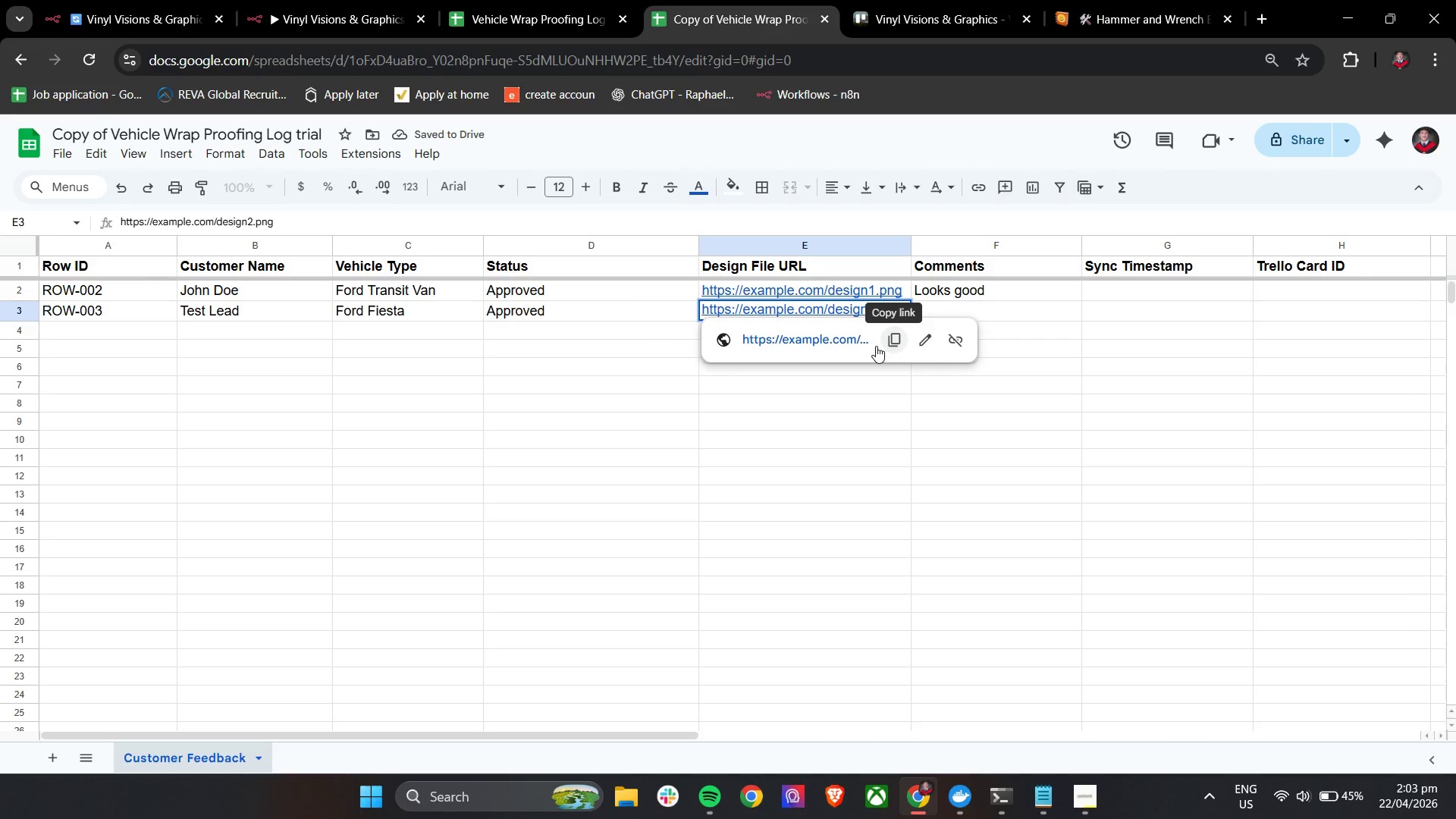 
left_click([847, 418])
 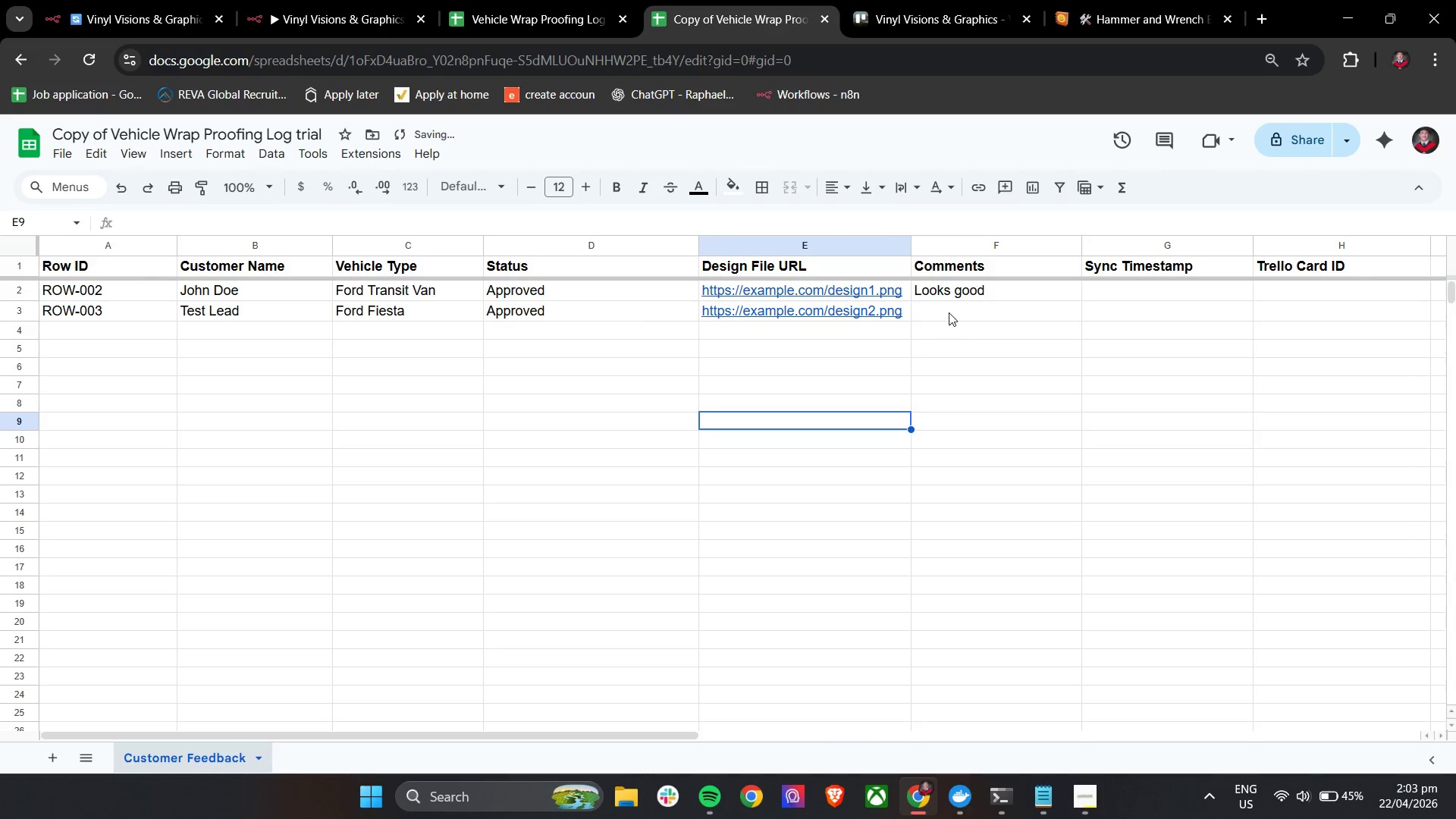 
double_click([949, 312])
 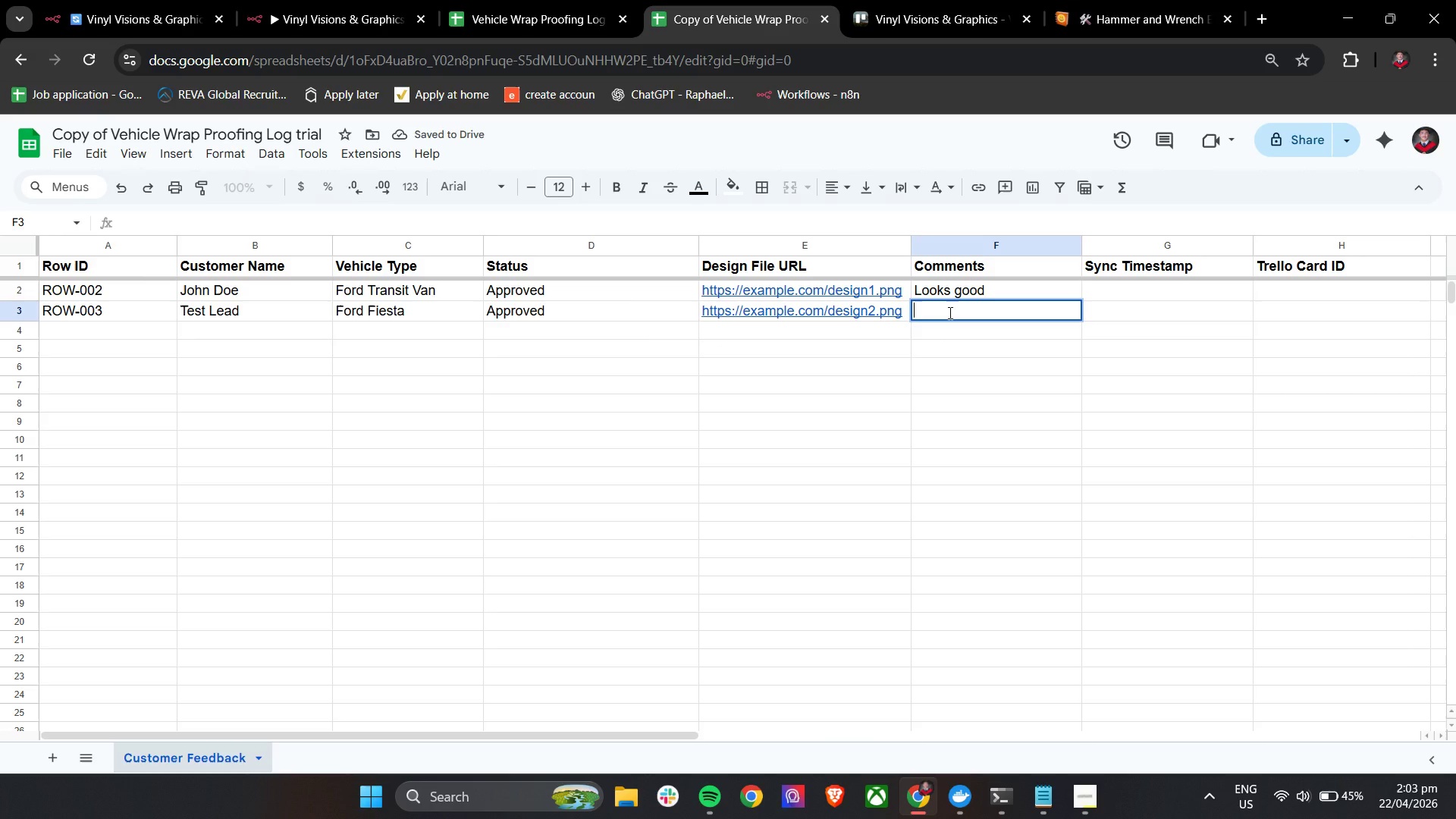 
hold_key(key=ShiftLeft, duration=0.81)
 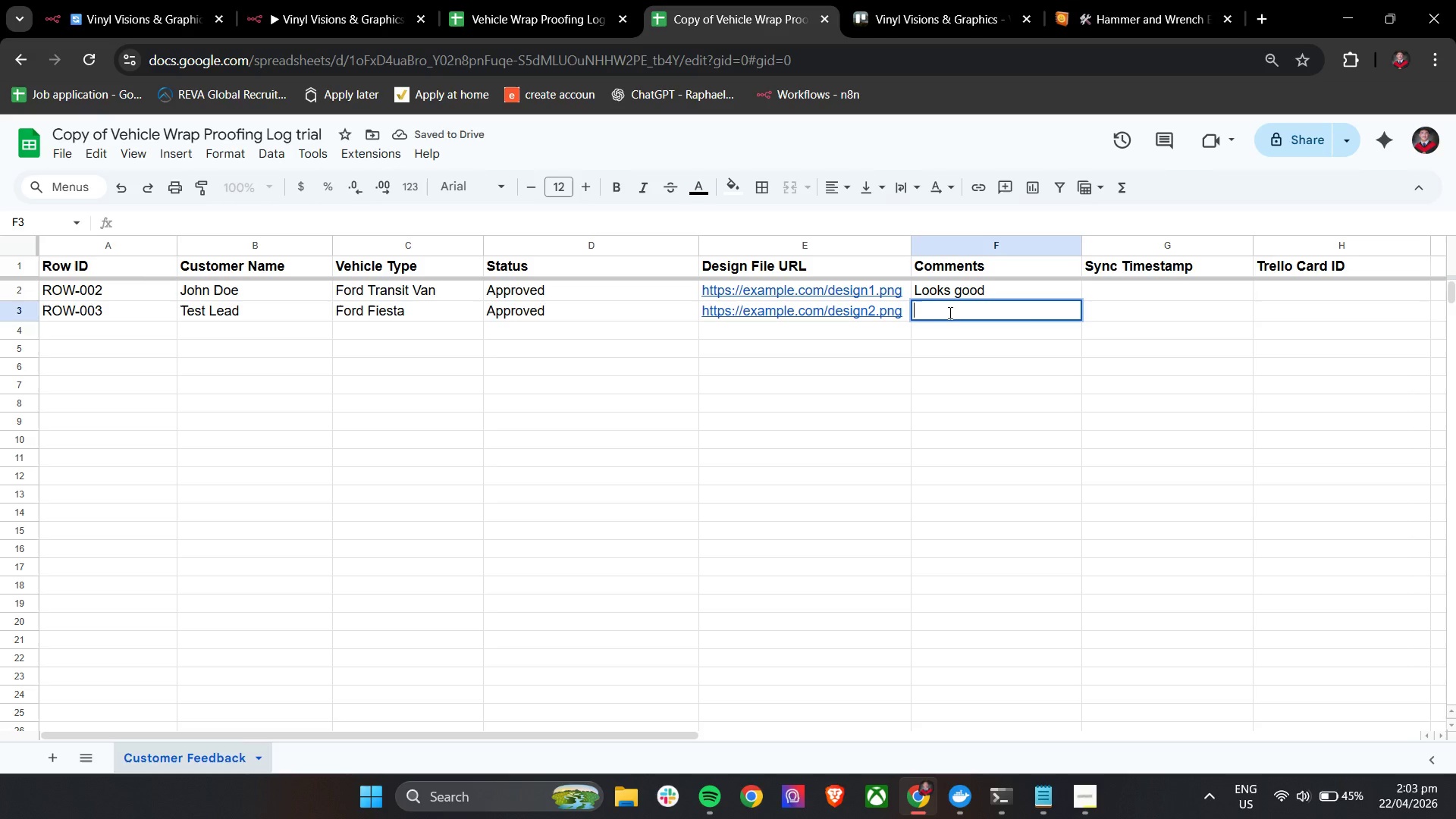 
type(LO)
key(Backspace)
key(Backspace)
key(Backspace)
type(Looks Nice)
 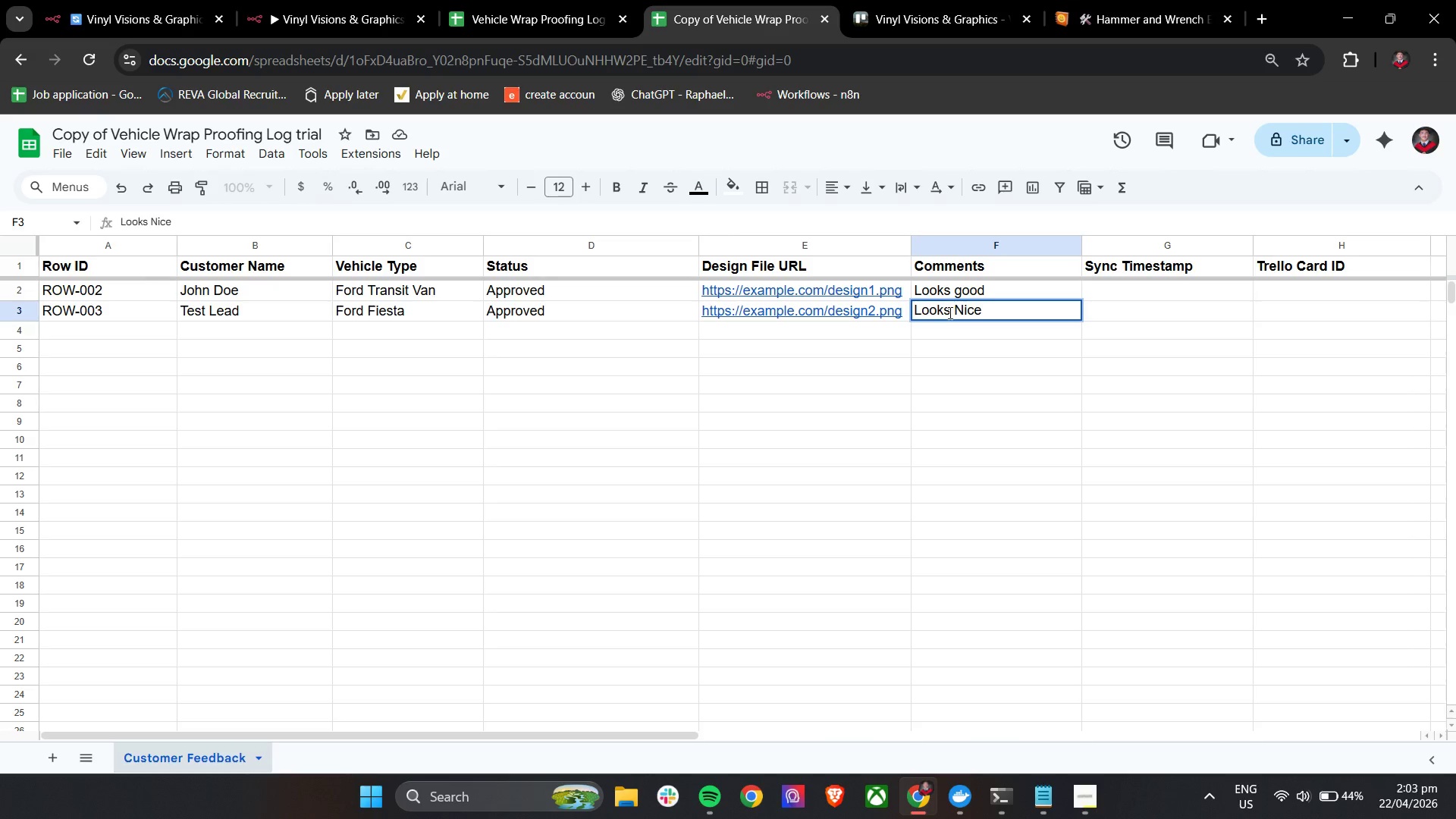 
left_click_drag(start_coordinate=[657, 403], to_coordinate=[645, 406])
 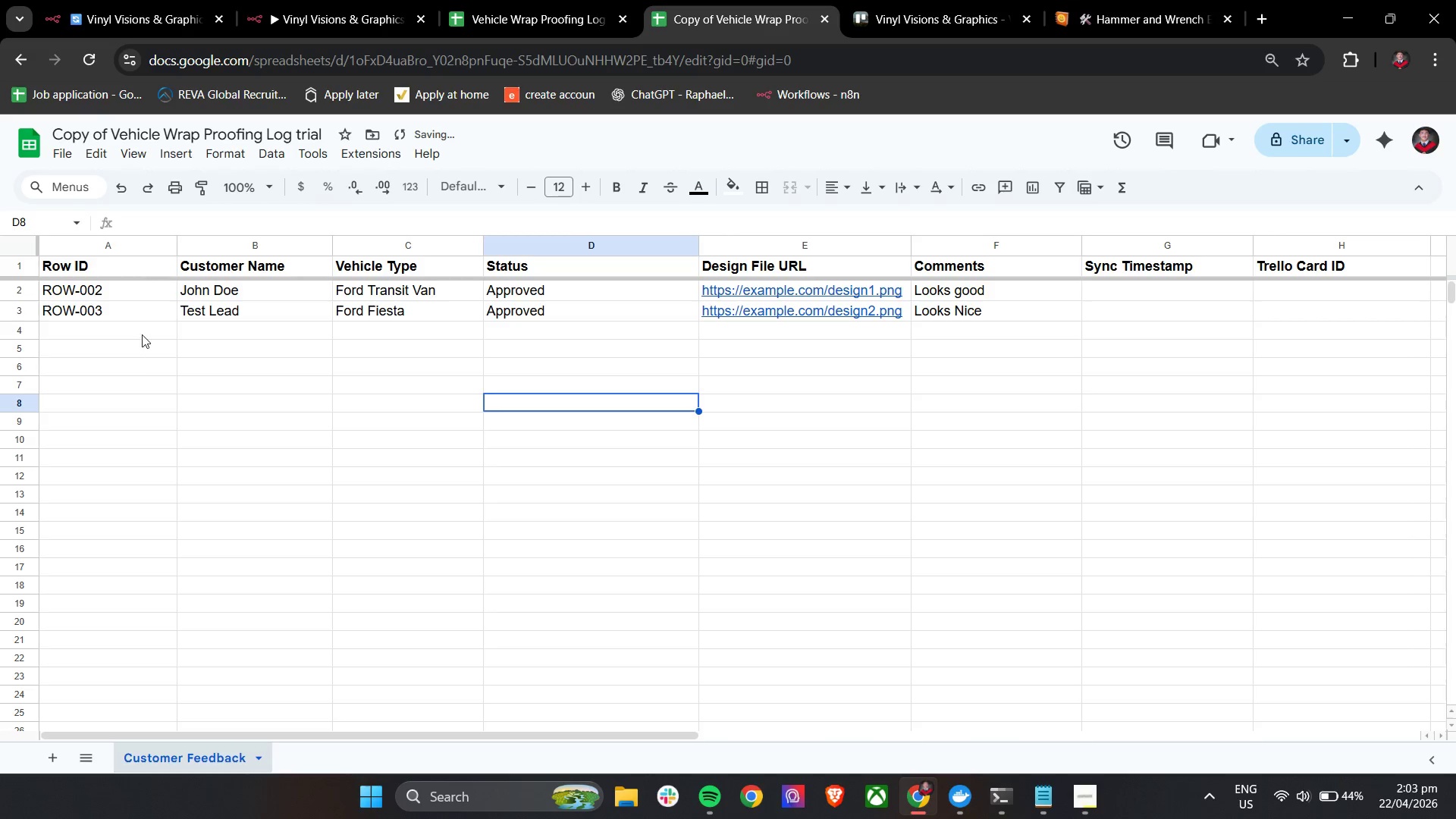 
left_click([138, 330])
 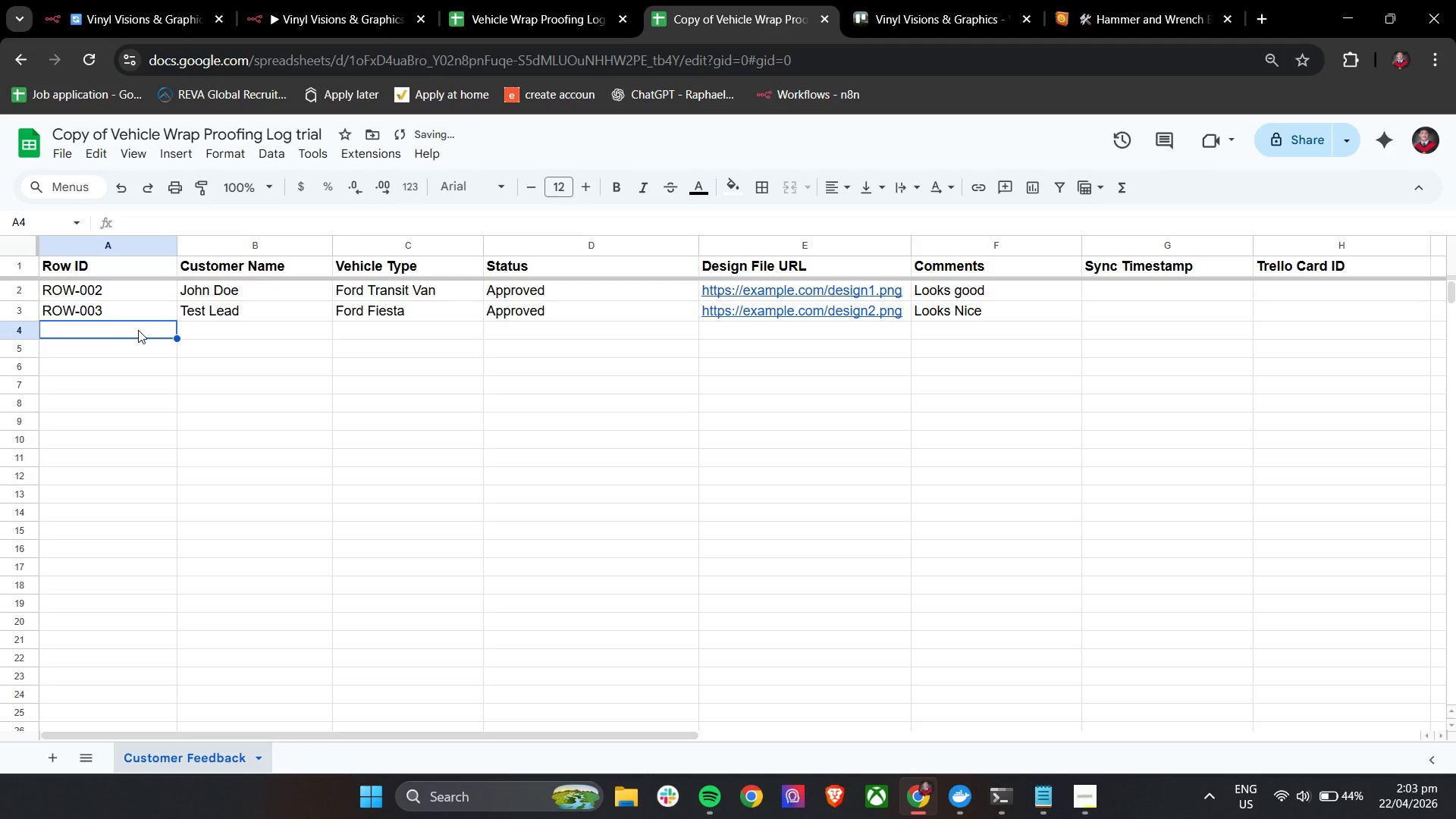 
double_click([138, 330])
 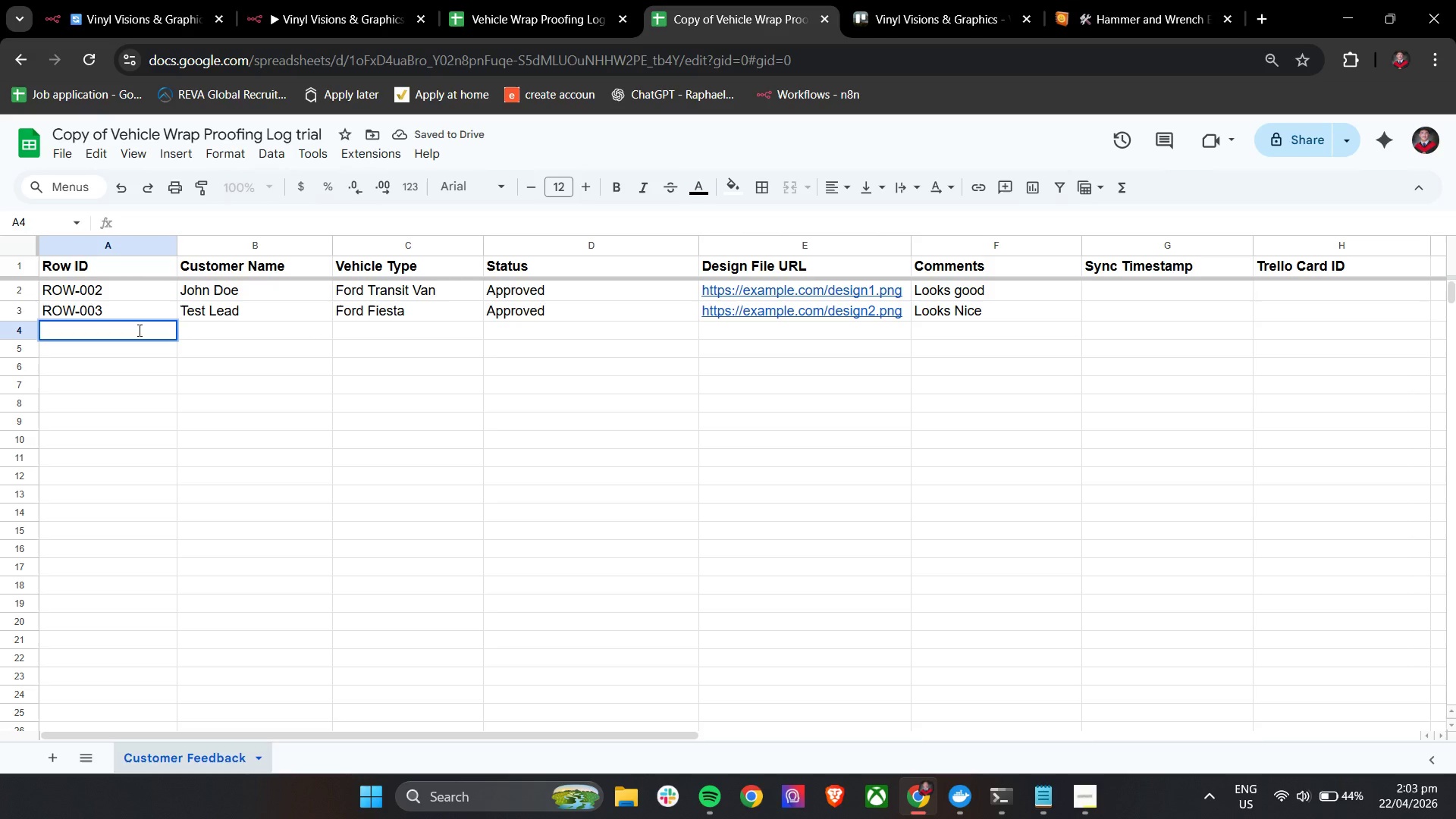 
type(ROW-004)
key(Tab)
type(Test Change)
key(Tab)
type(Toyota)
 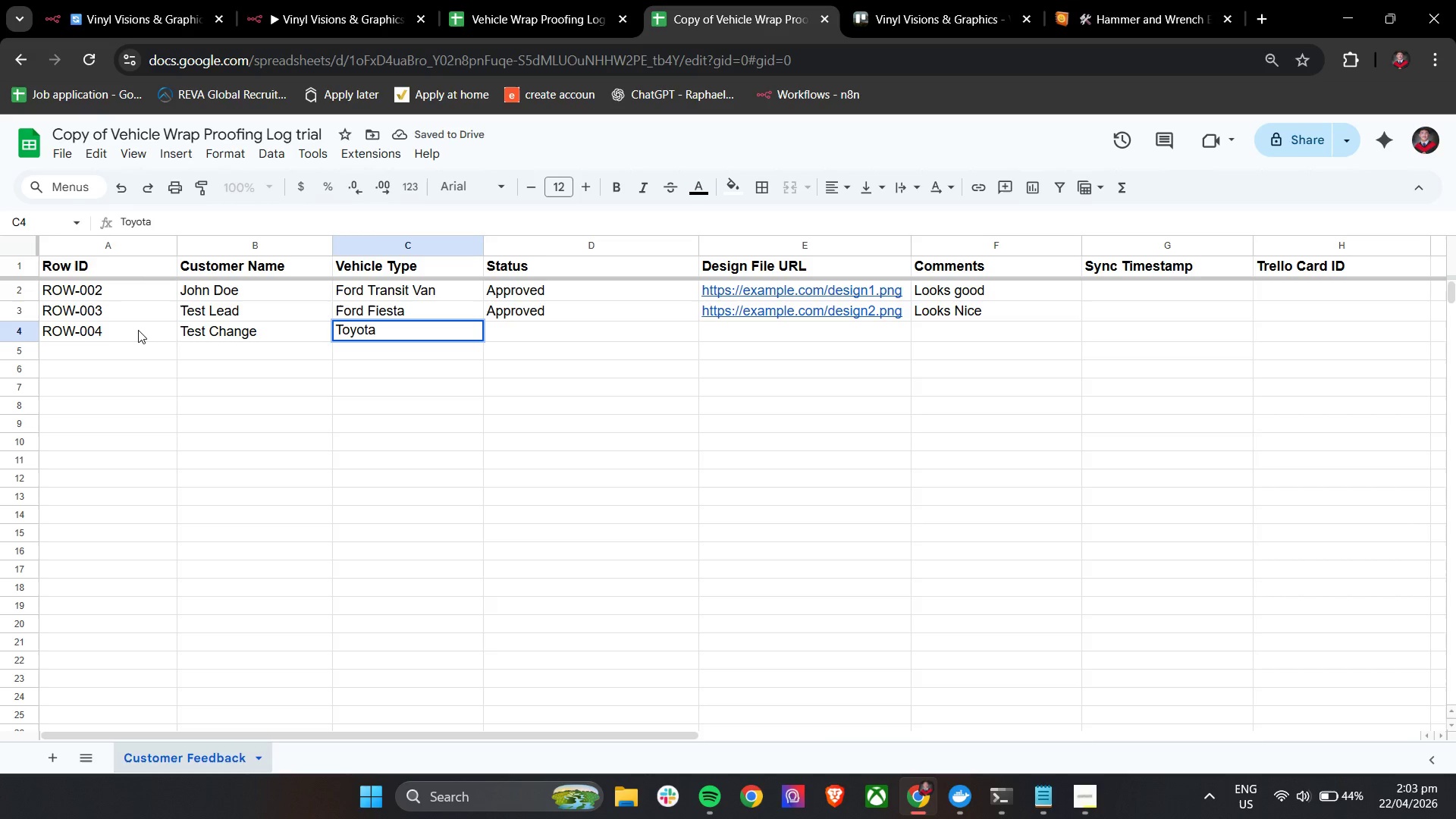 
left_click([513, 328])
 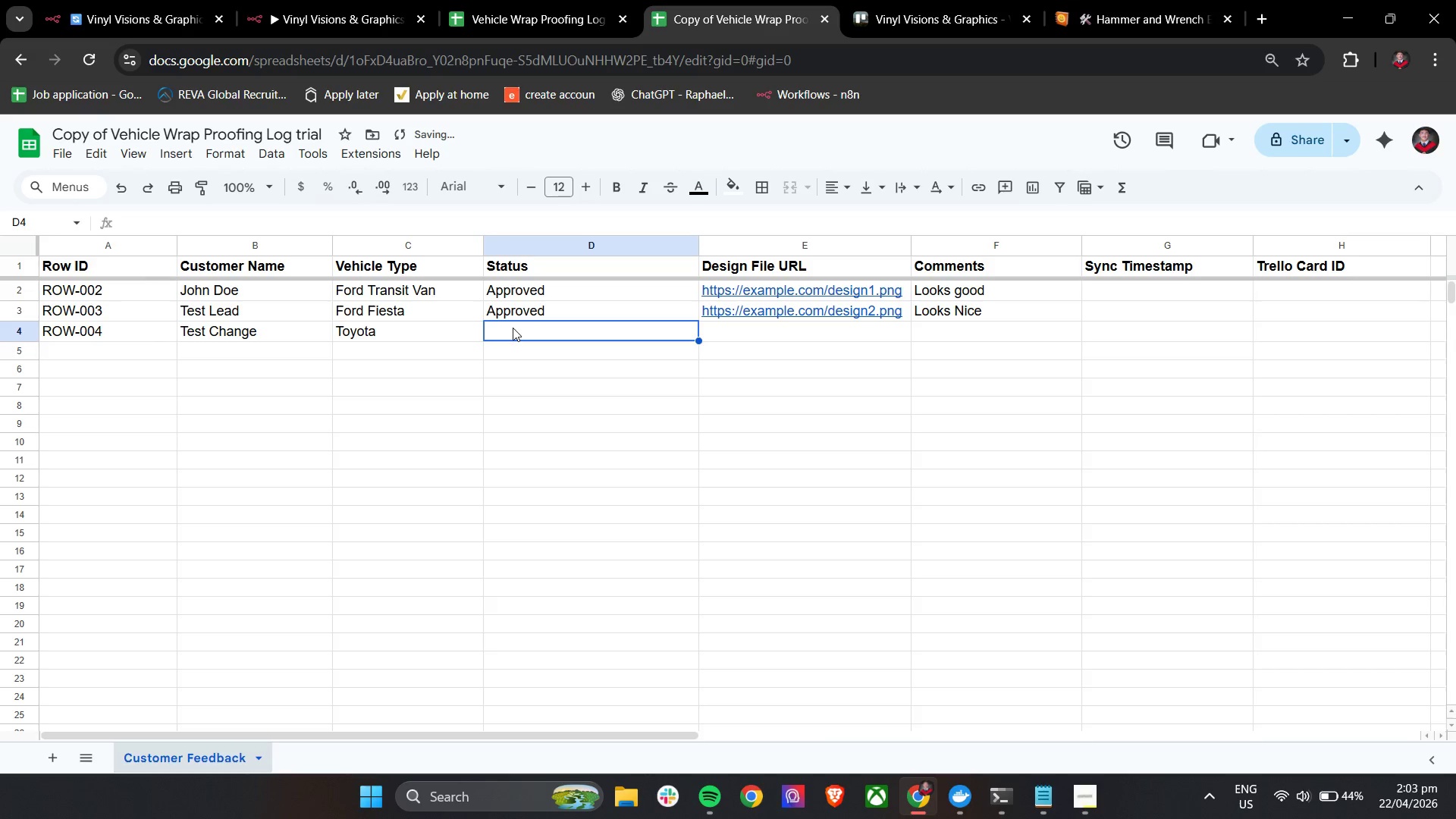 
type(Change)
 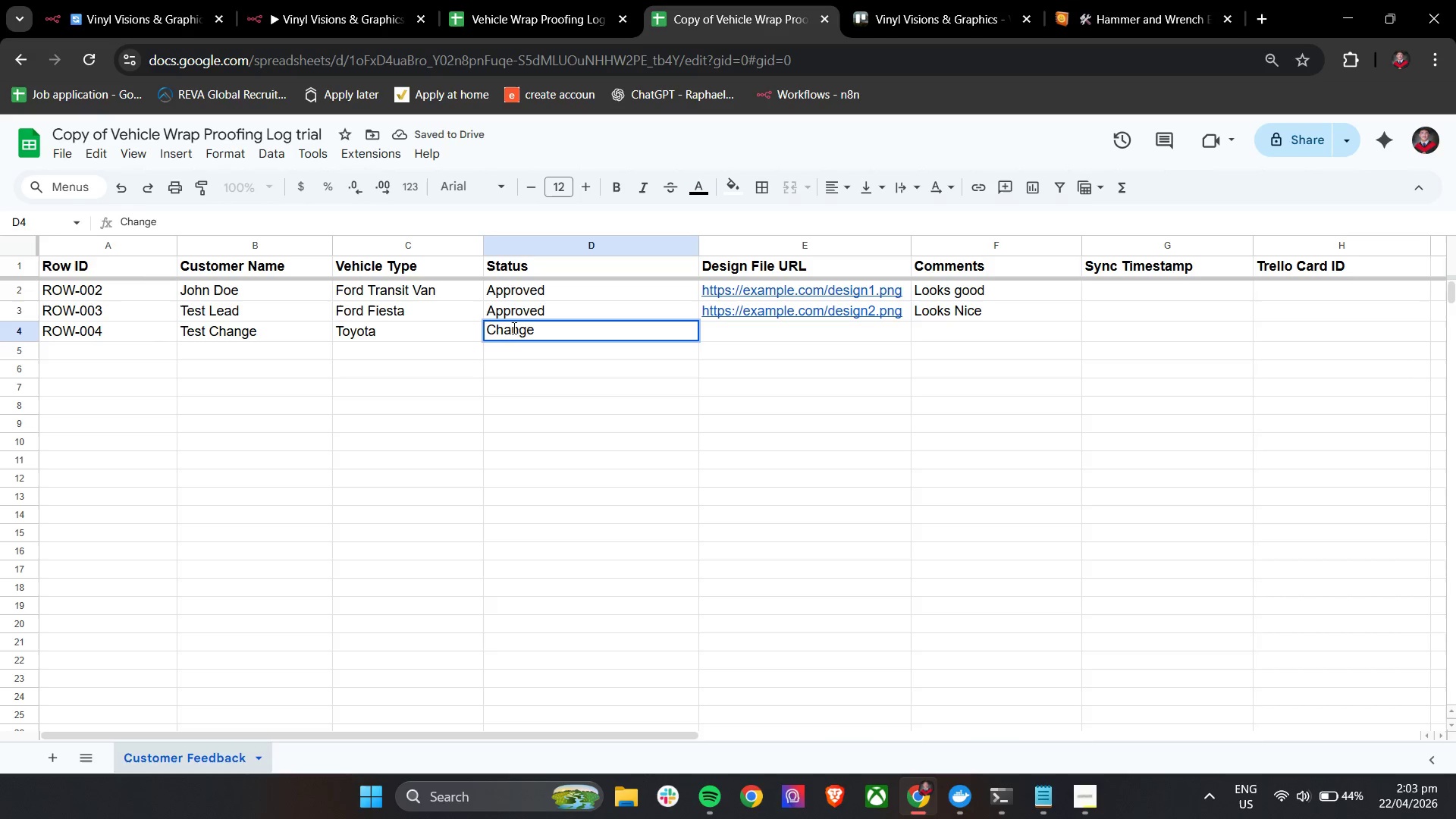 
left_click([275, 0])
 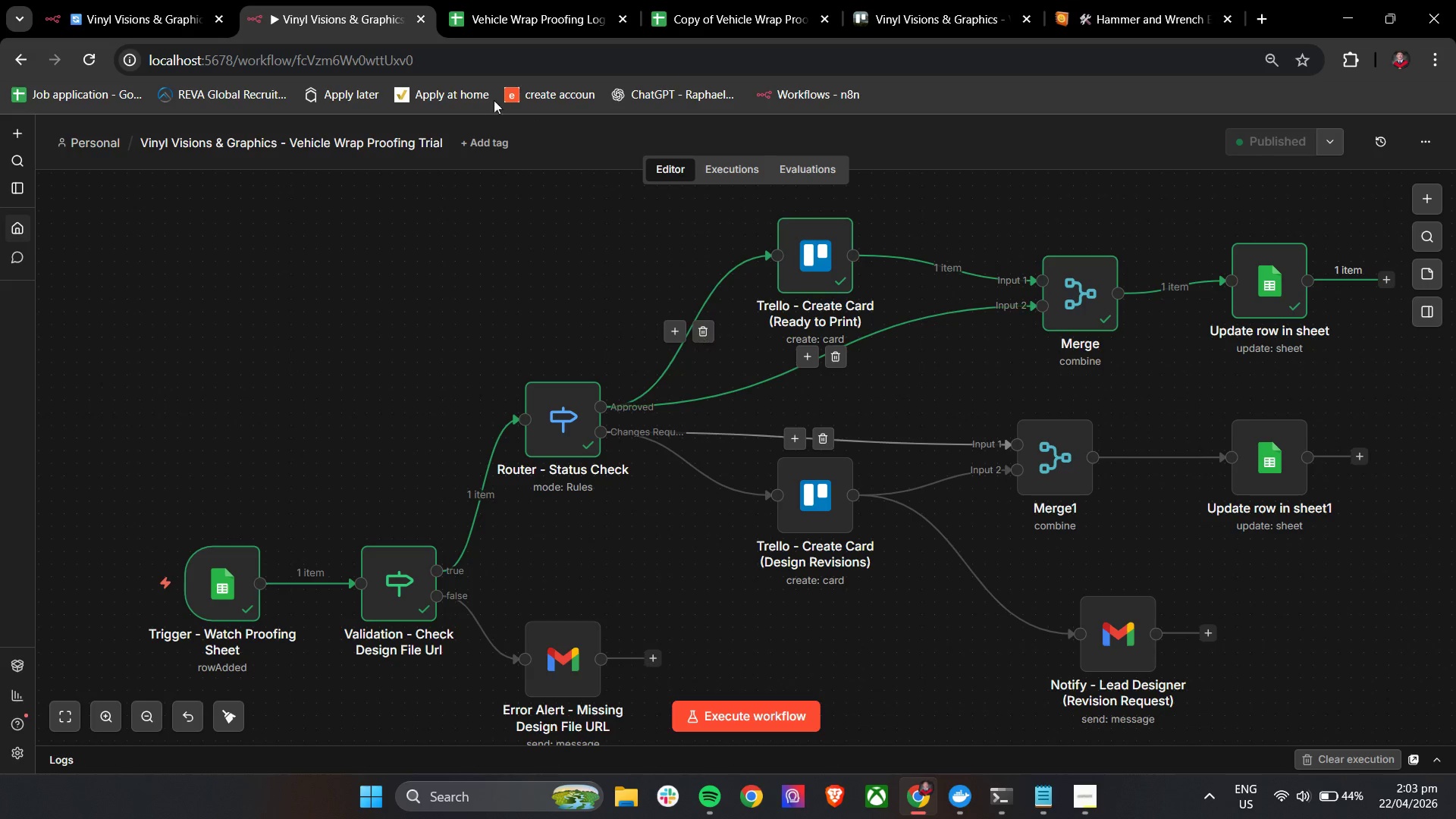 
left_click([519, 0])
 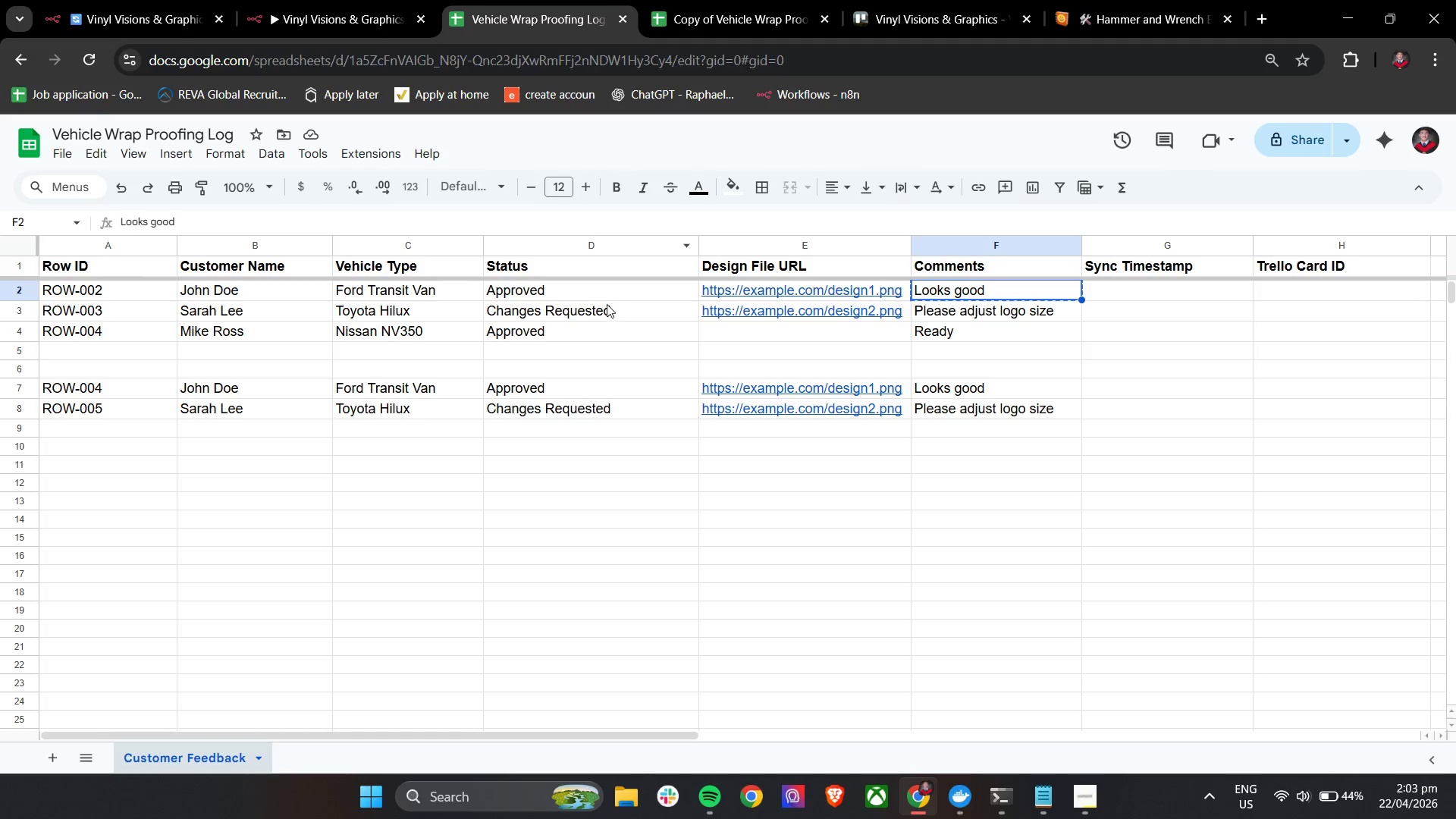 
key(Control+C)
 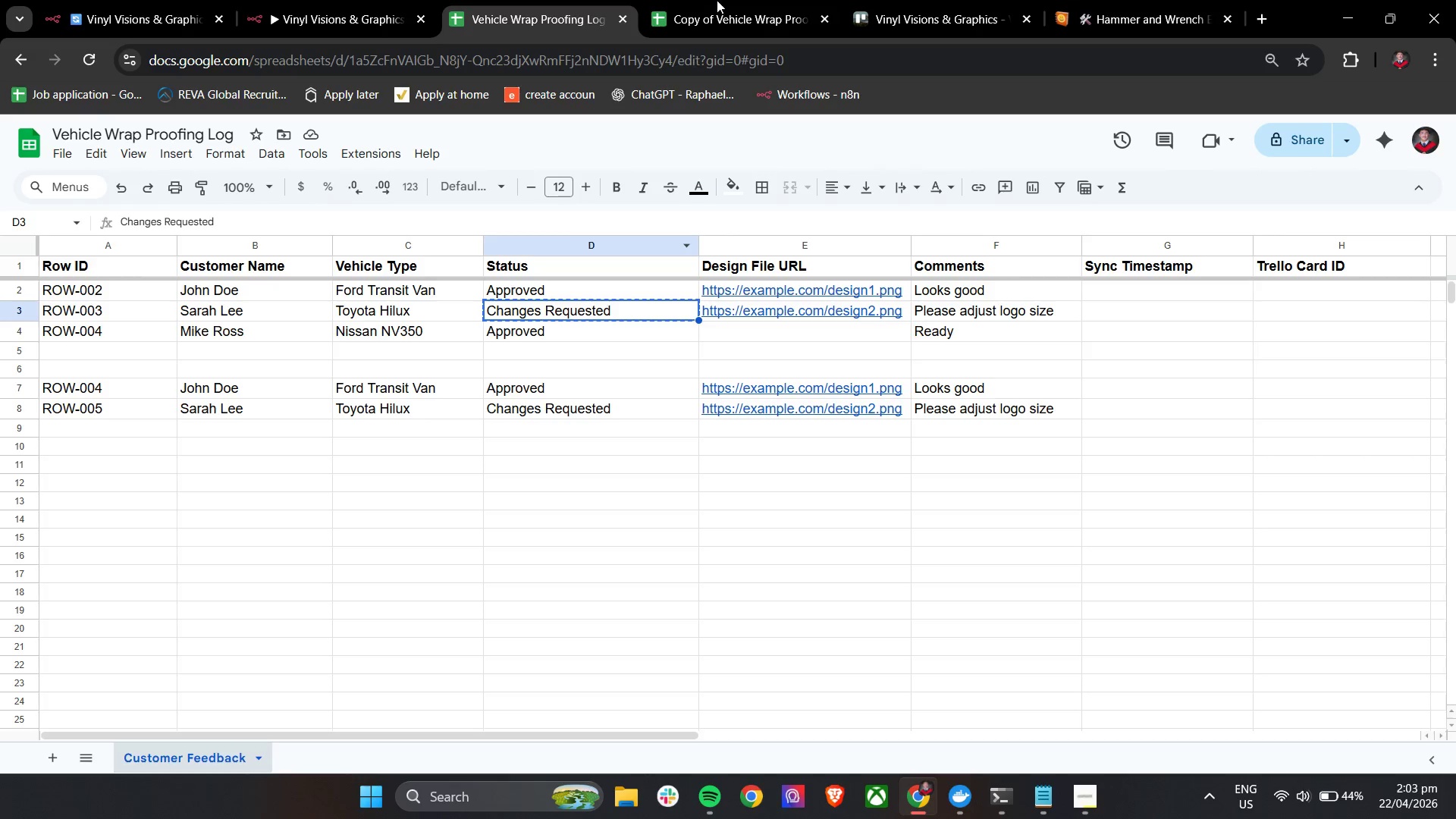 
double_click([723, 0])
 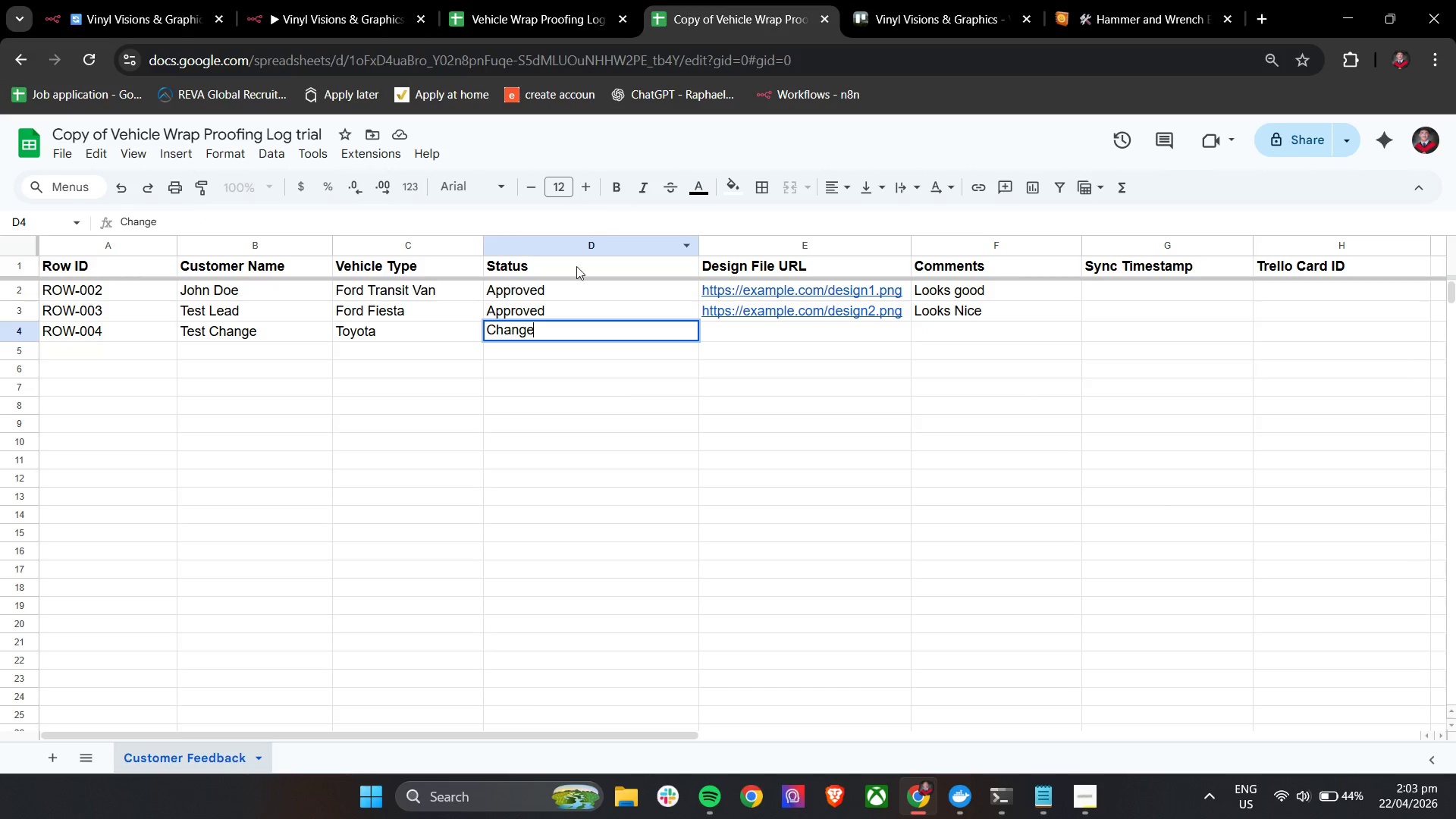 
key(Control+A)
 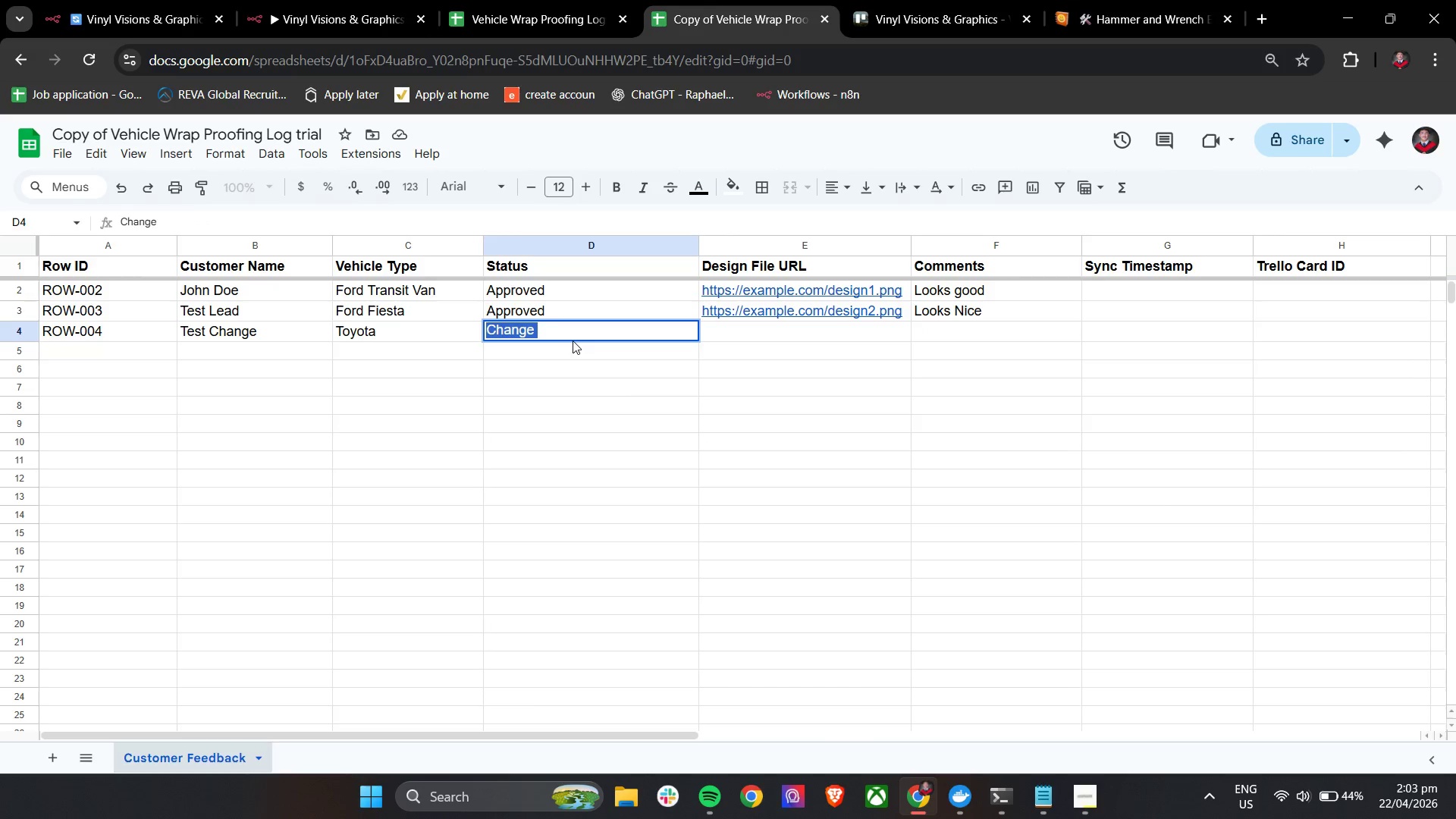 
key(Control+V)
 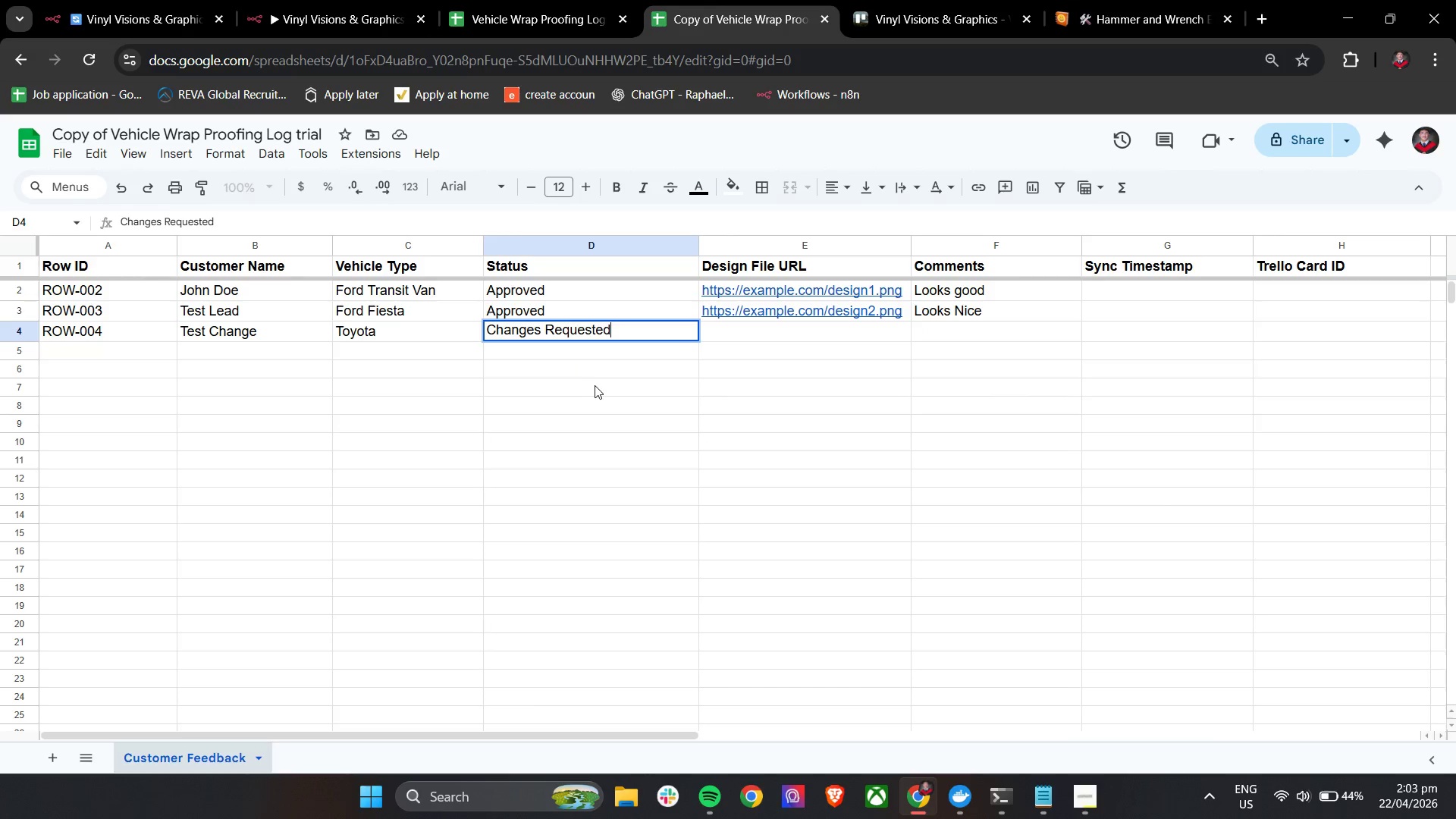 
left_click([598, 387])
 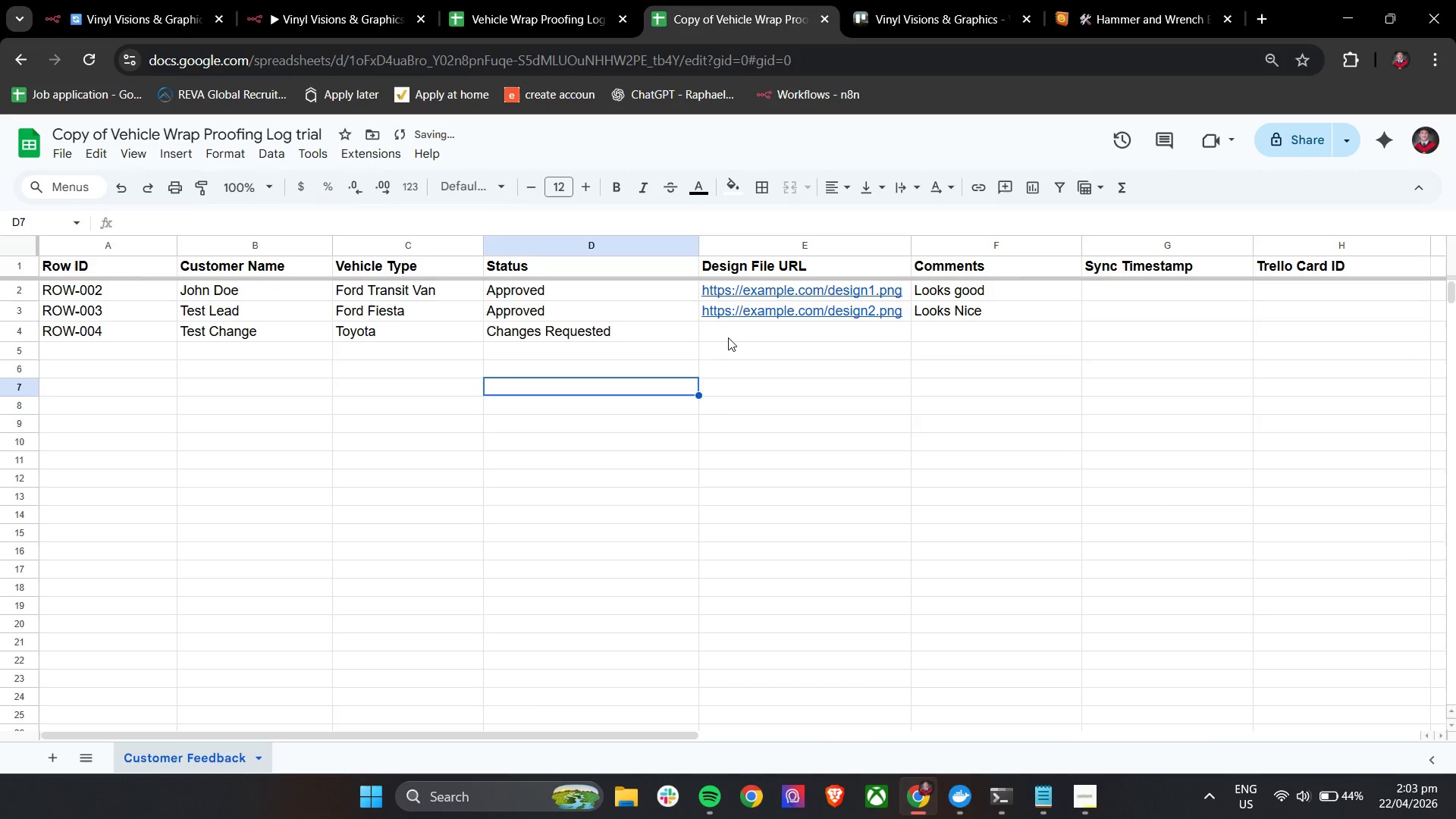 
left_click([730, 336])
 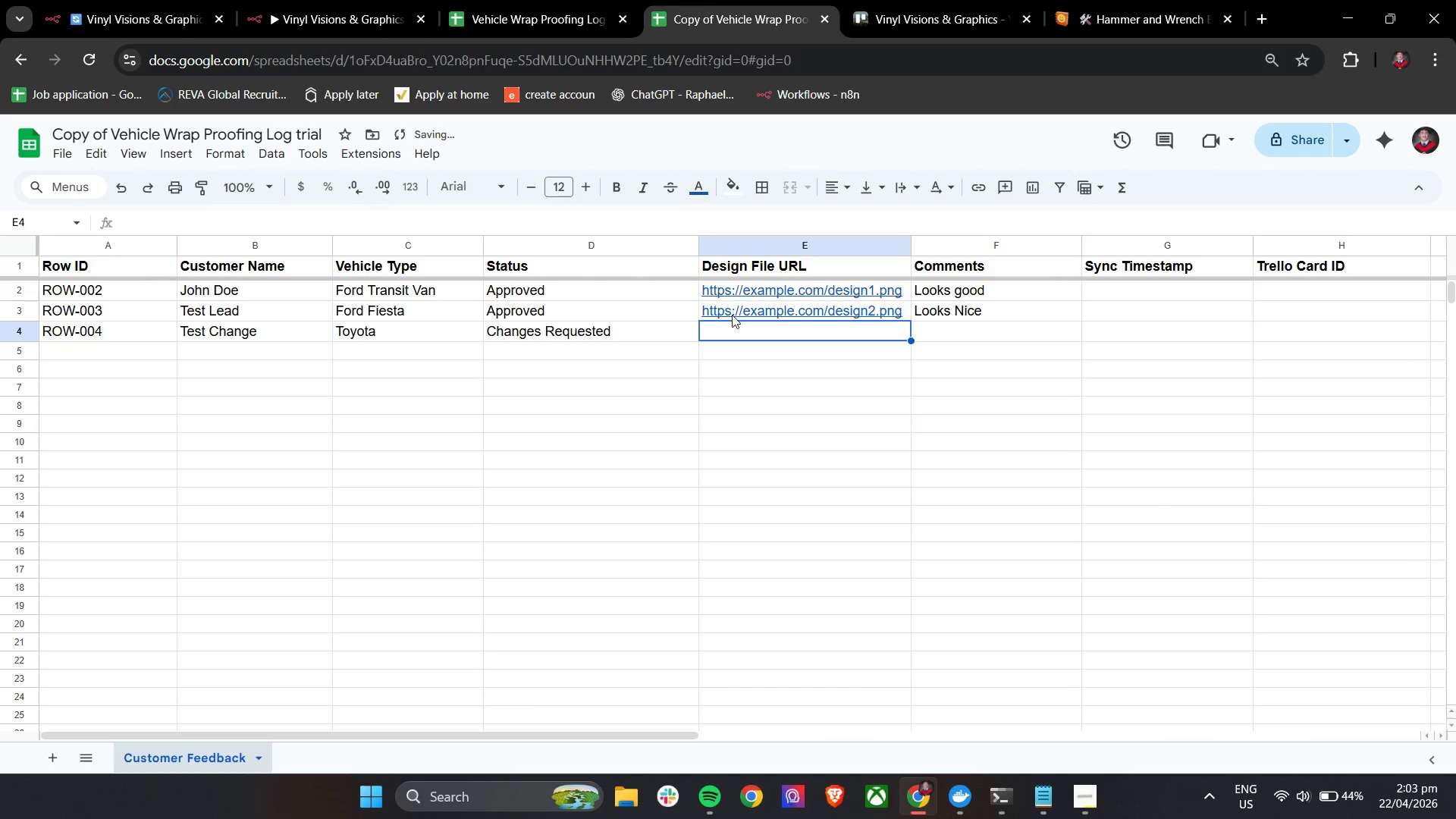 
left_click([732, 313])
 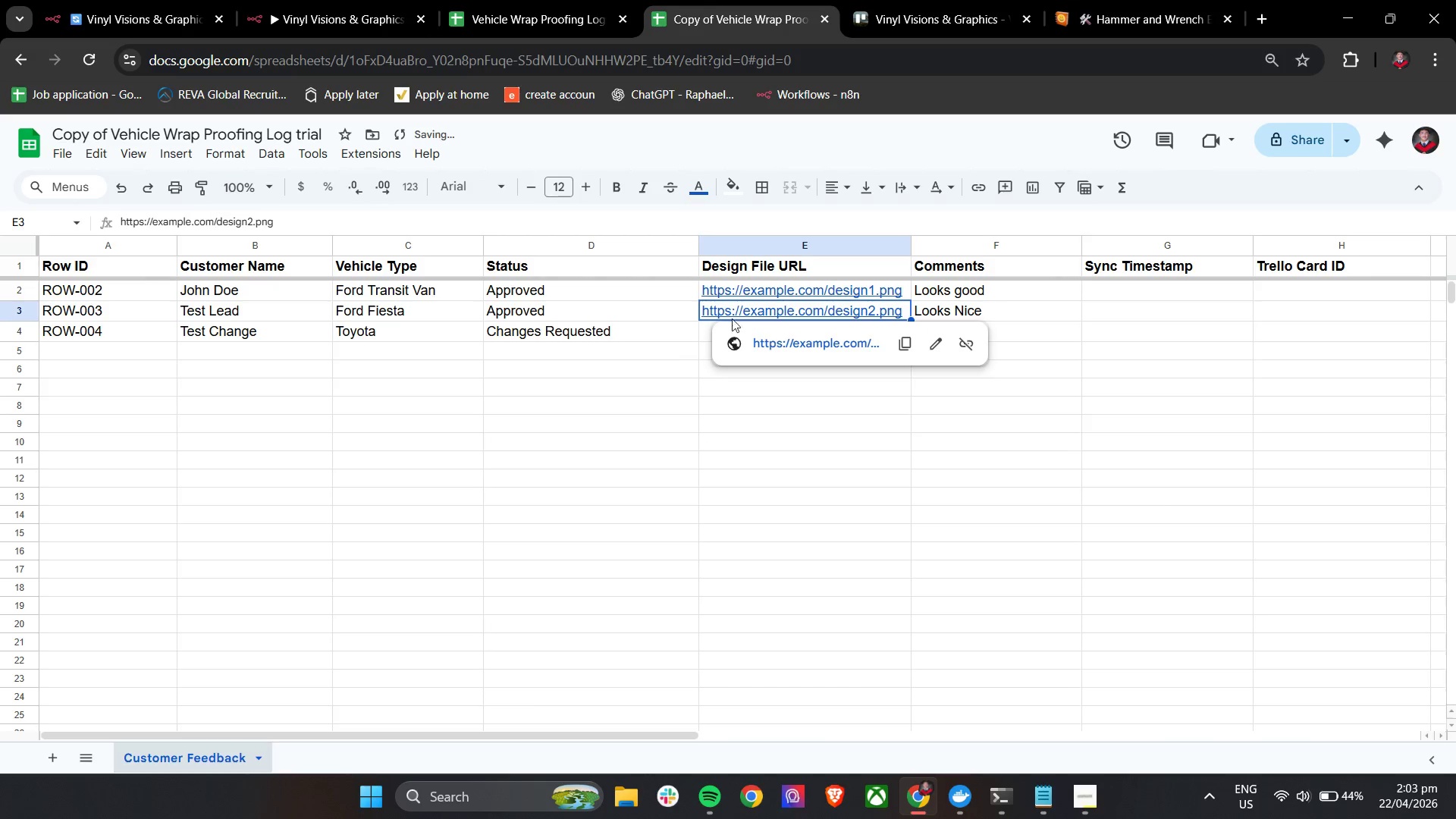 
key(Control+C)
 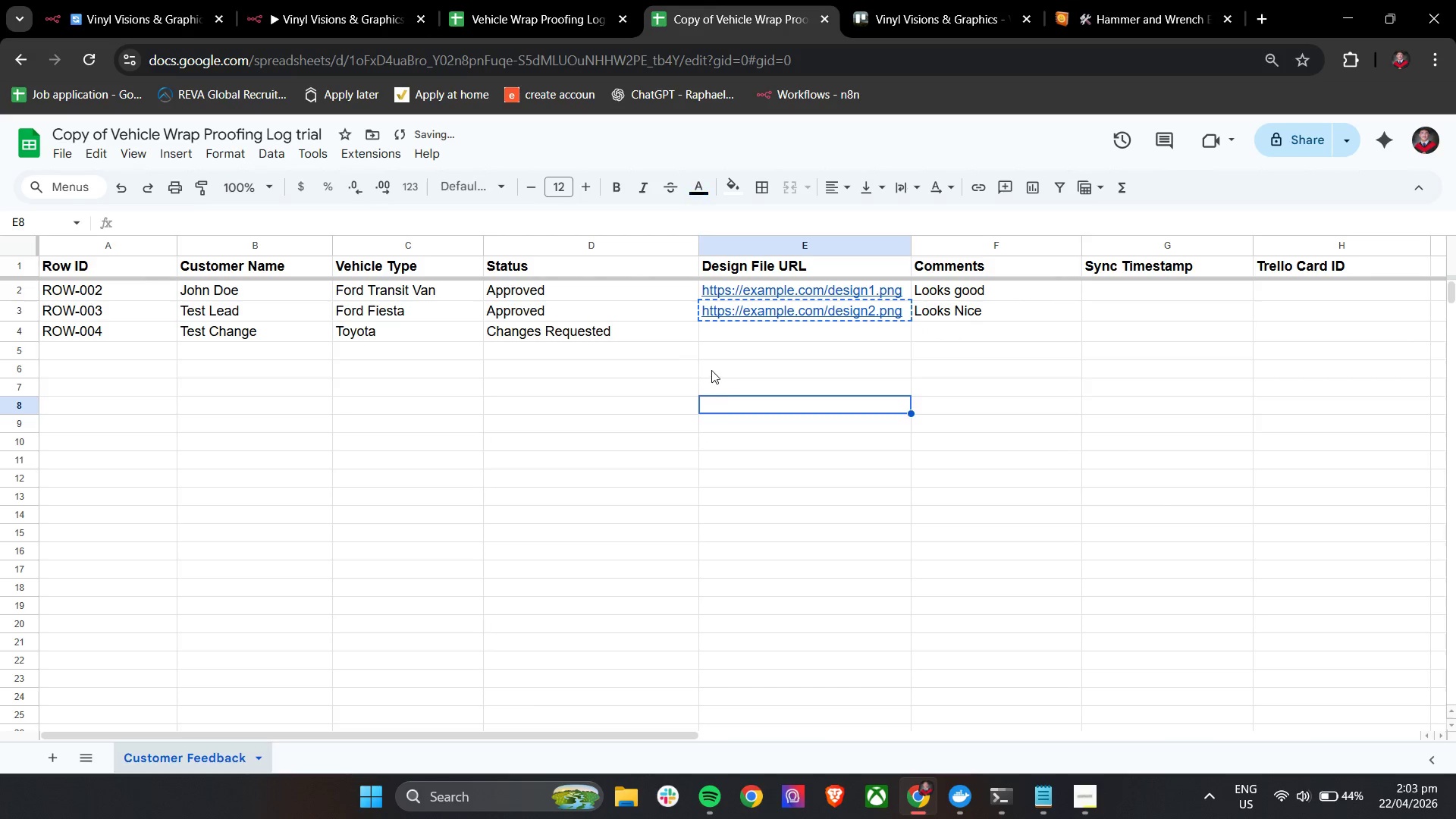 
left_click([717, 334])
 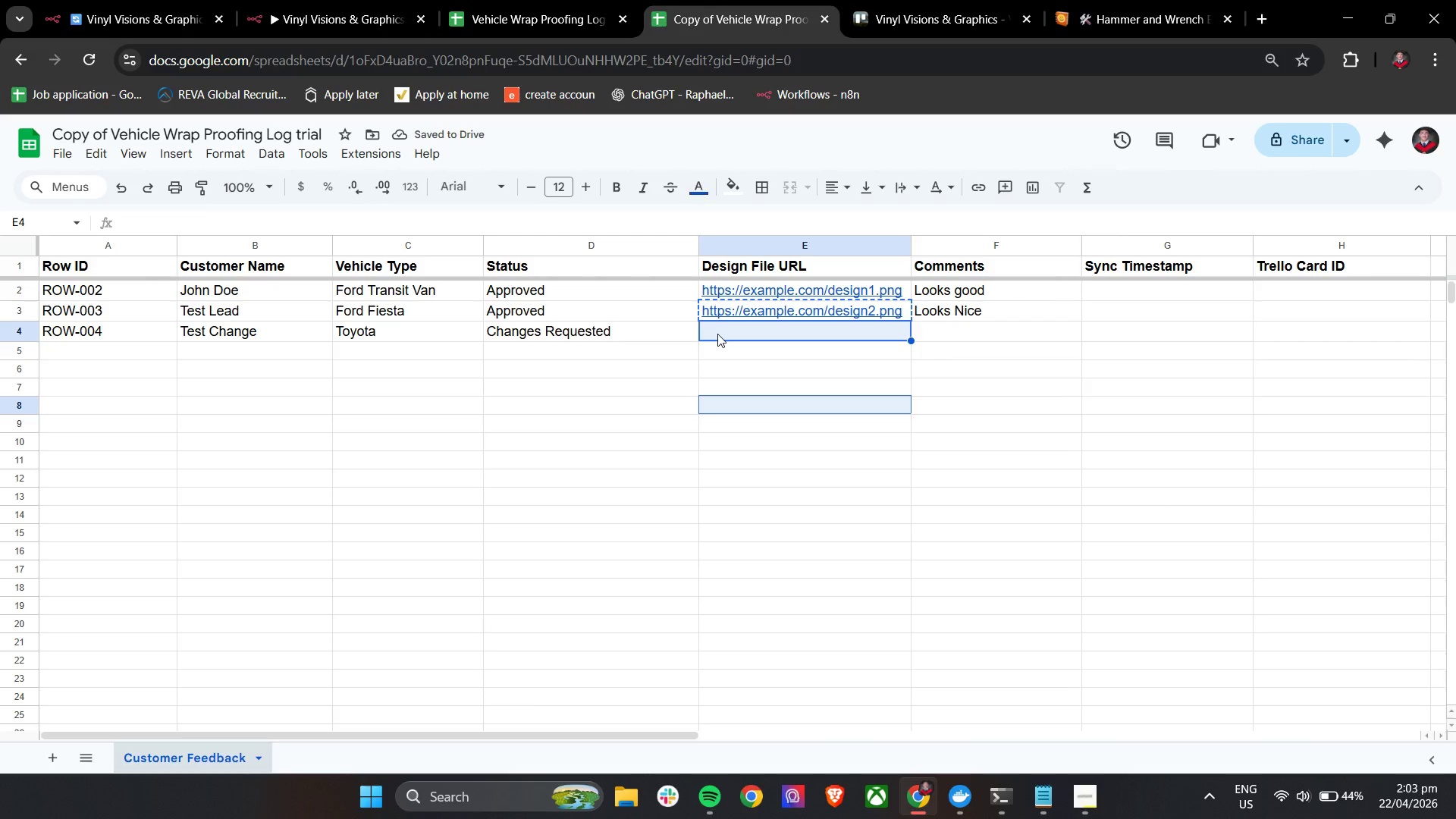 
key(Control+V)
 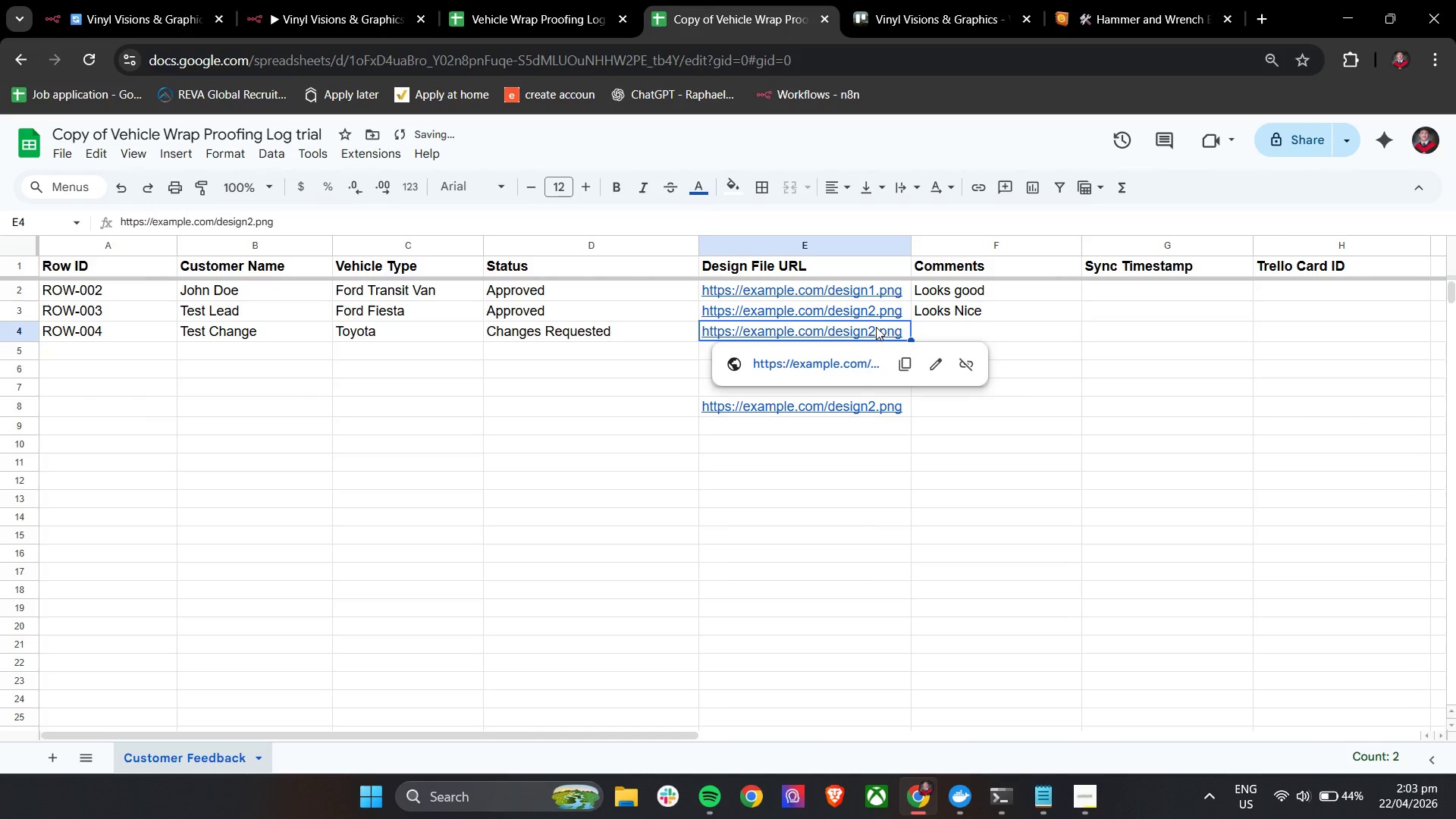 
double_click([869, 327])
 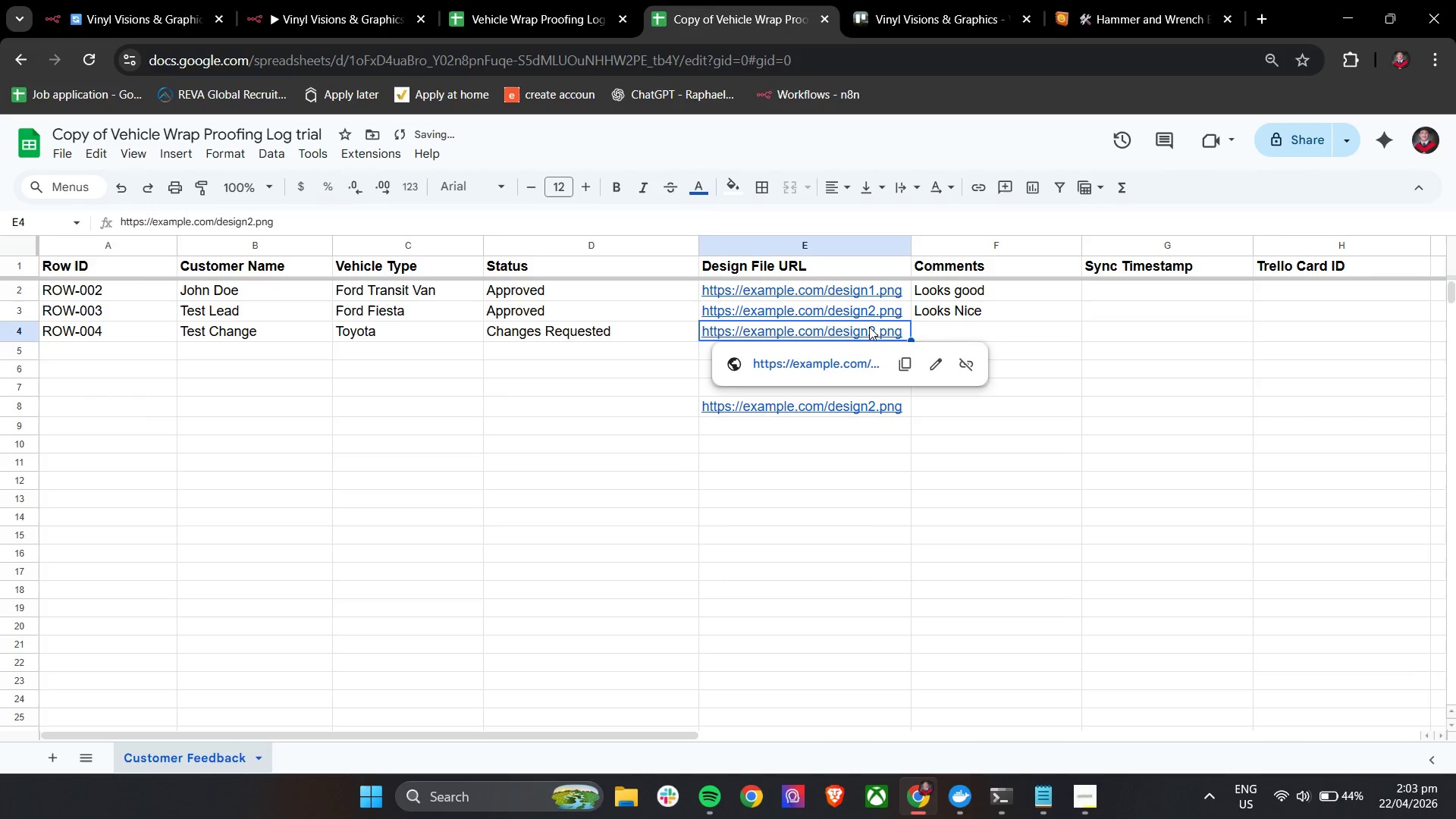 
triple_click([869, 327])
 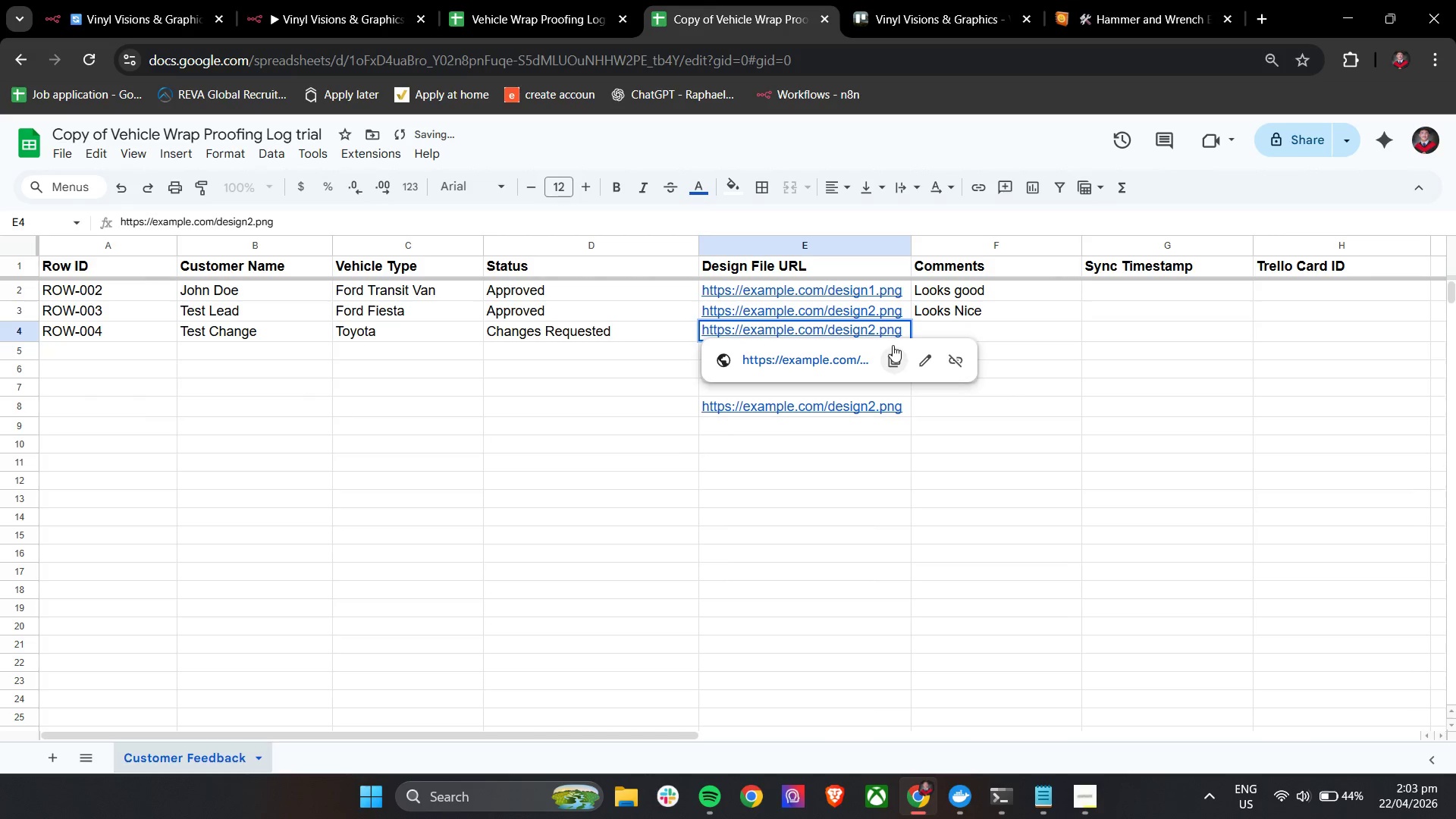 
key(ArrowLeft)
 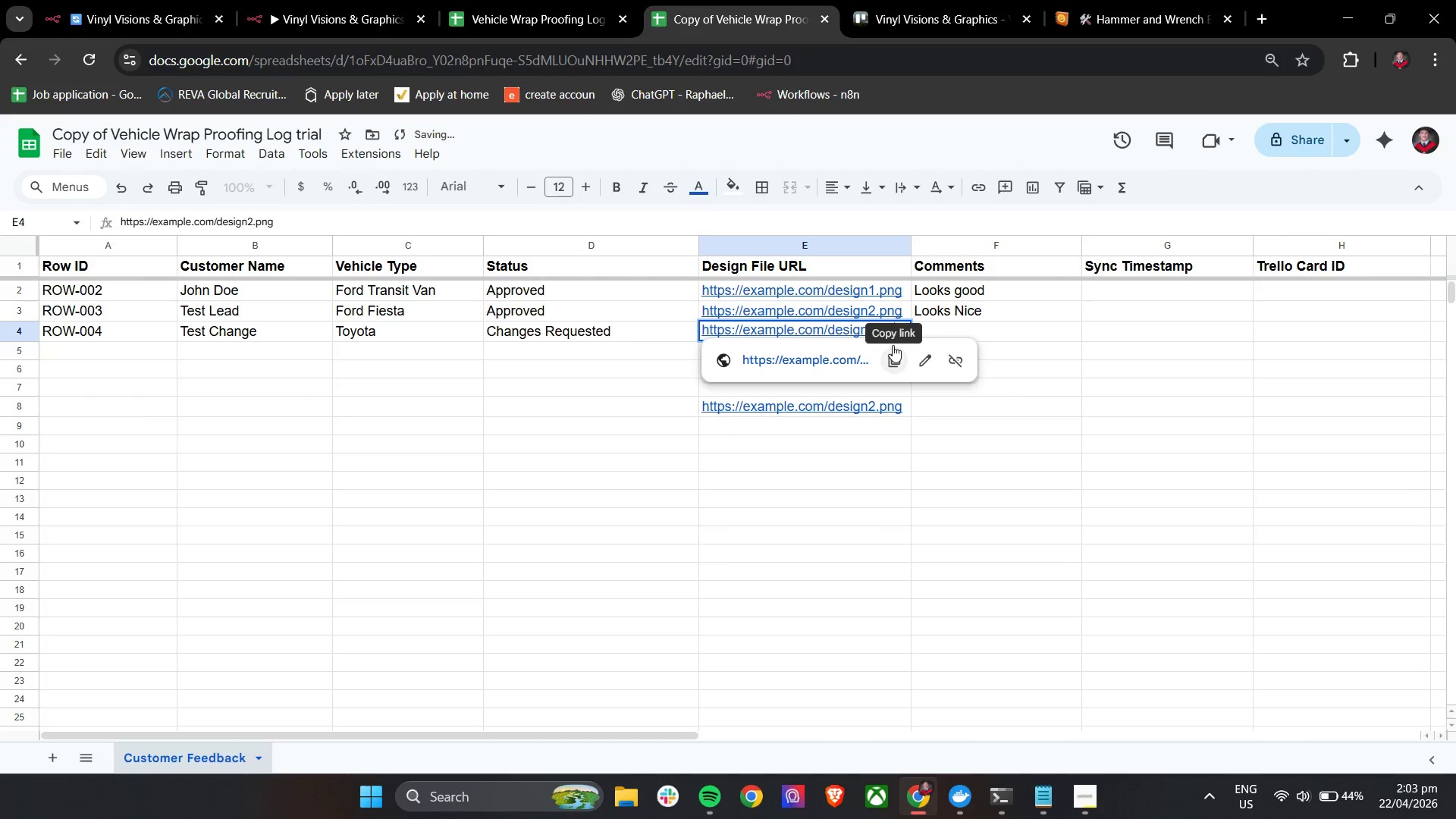 
key(ArrowLeft)
 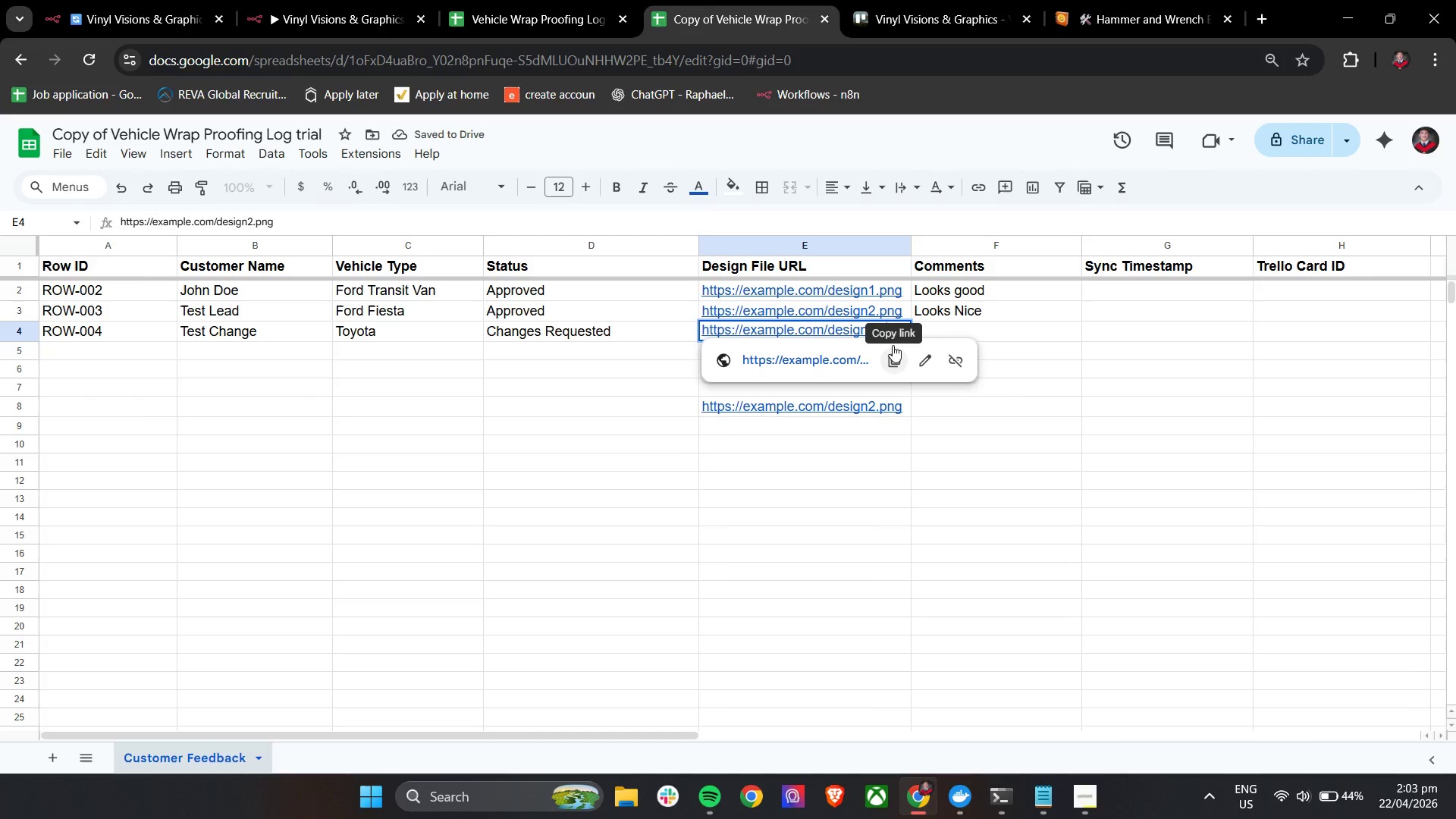 
key(ArrowLeft)
 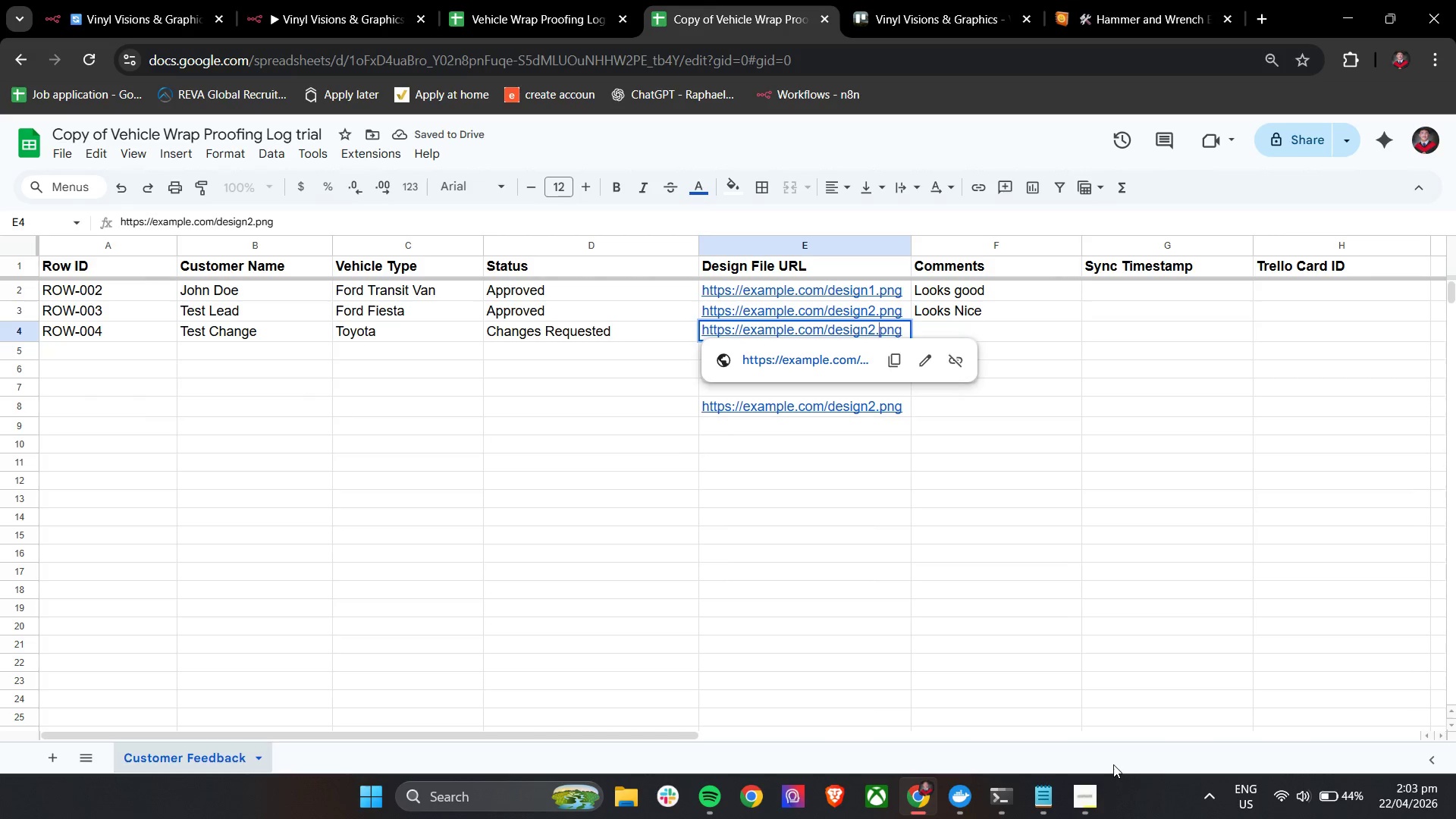 
key(Control+ControlRight)
 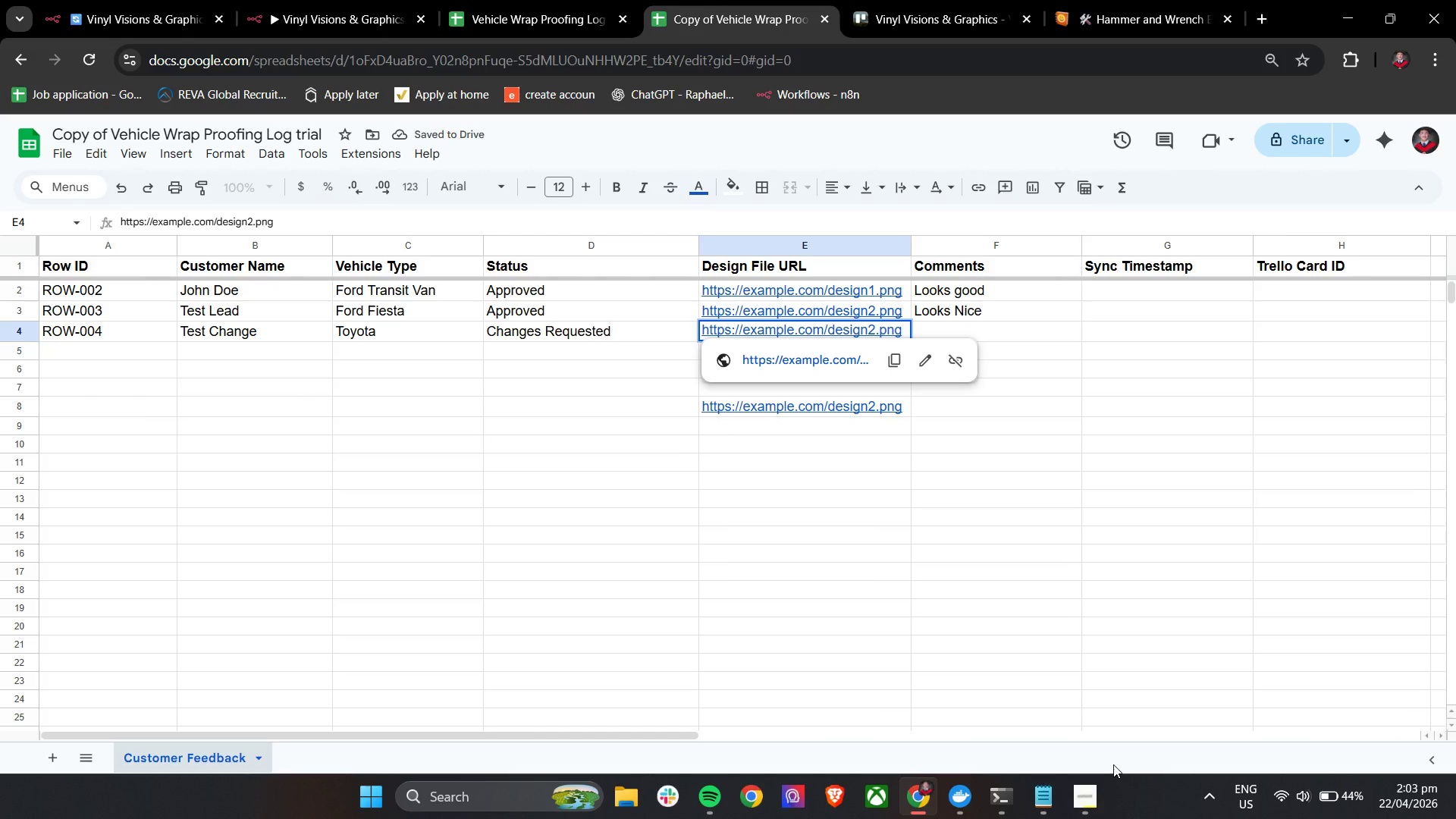 
key(Control+ControlRight)
 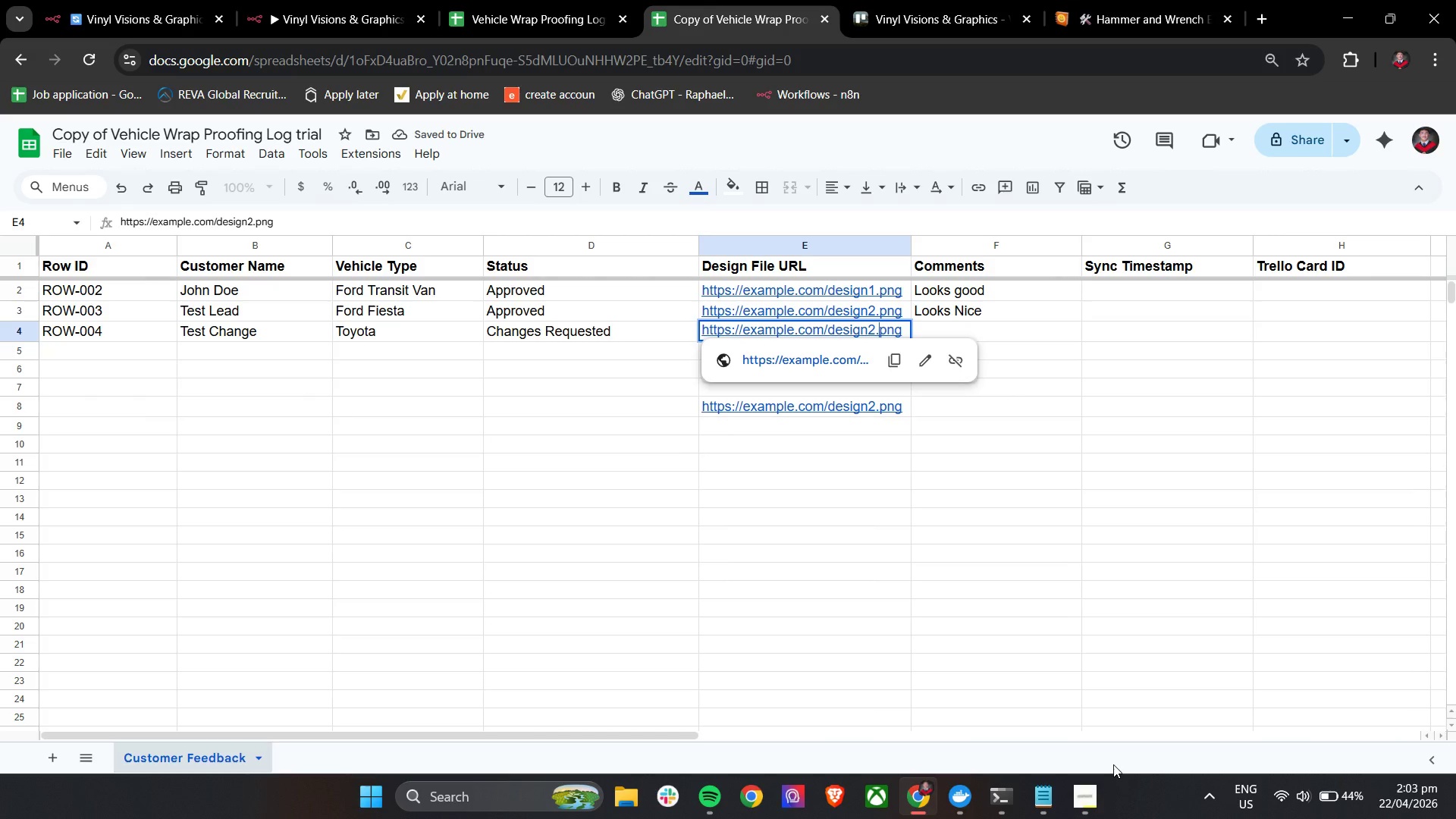 
key(ArrowLeft)
 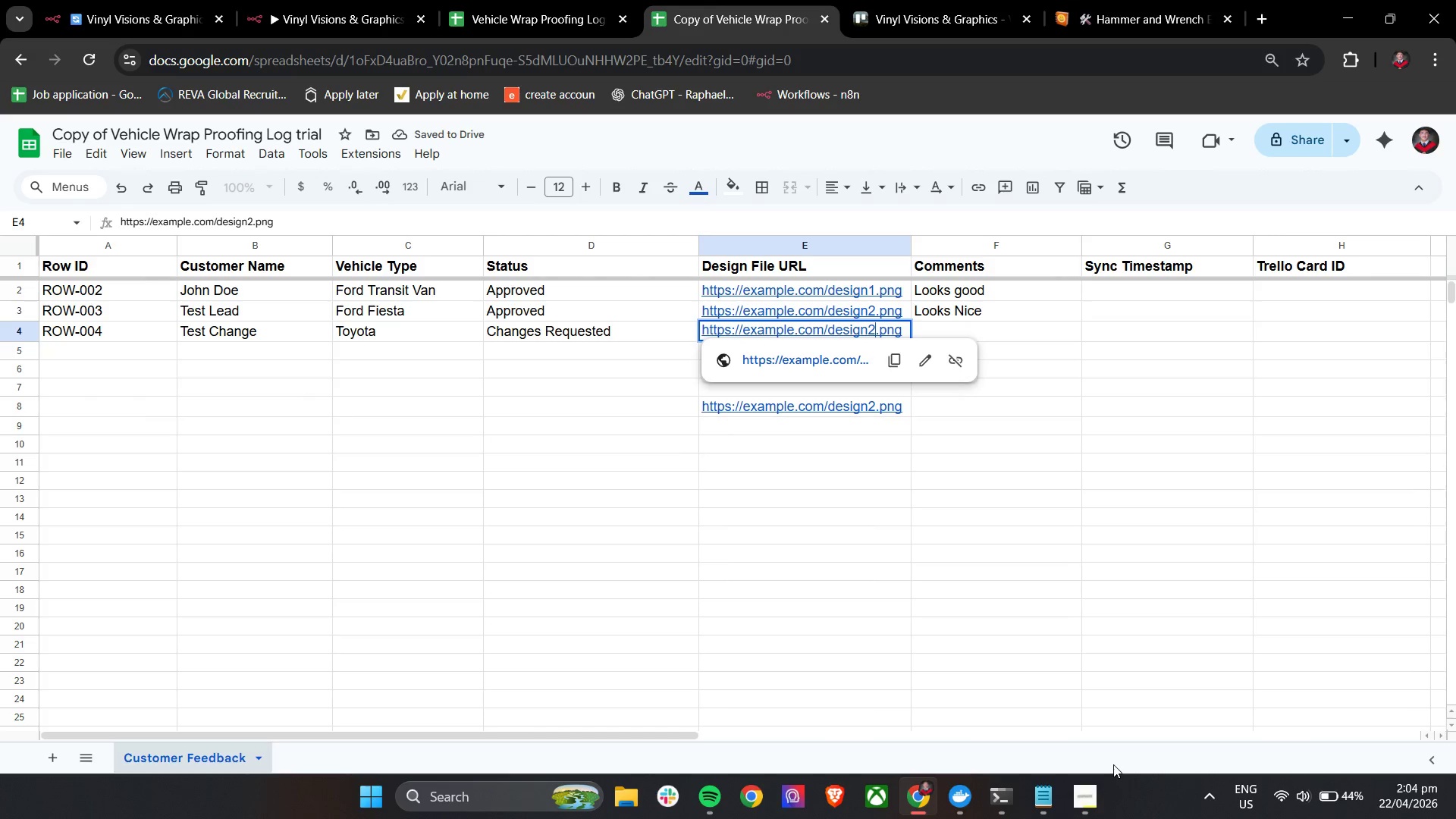 
key(ArrowLeft)
 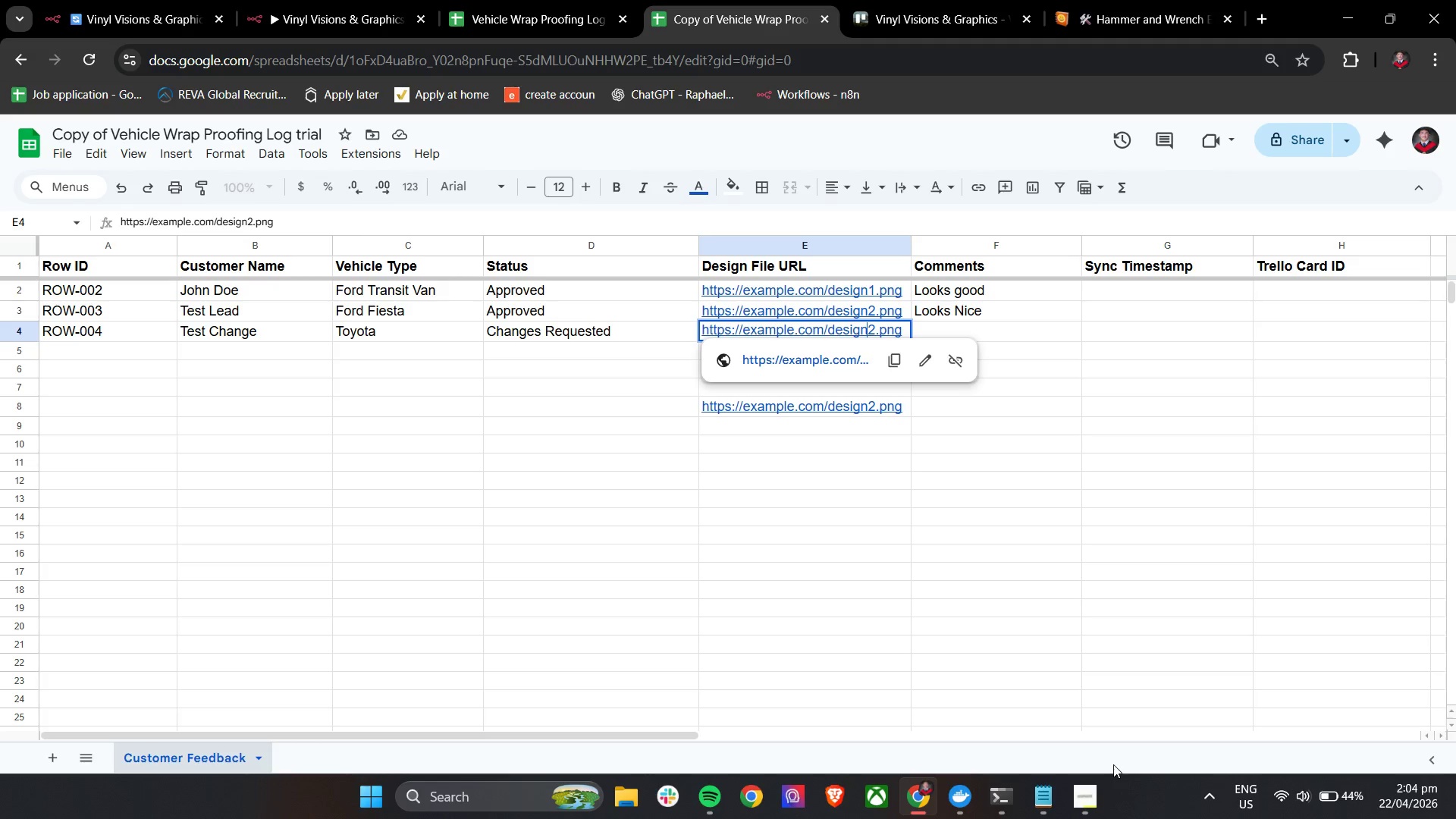 
key(ArrowRight)
 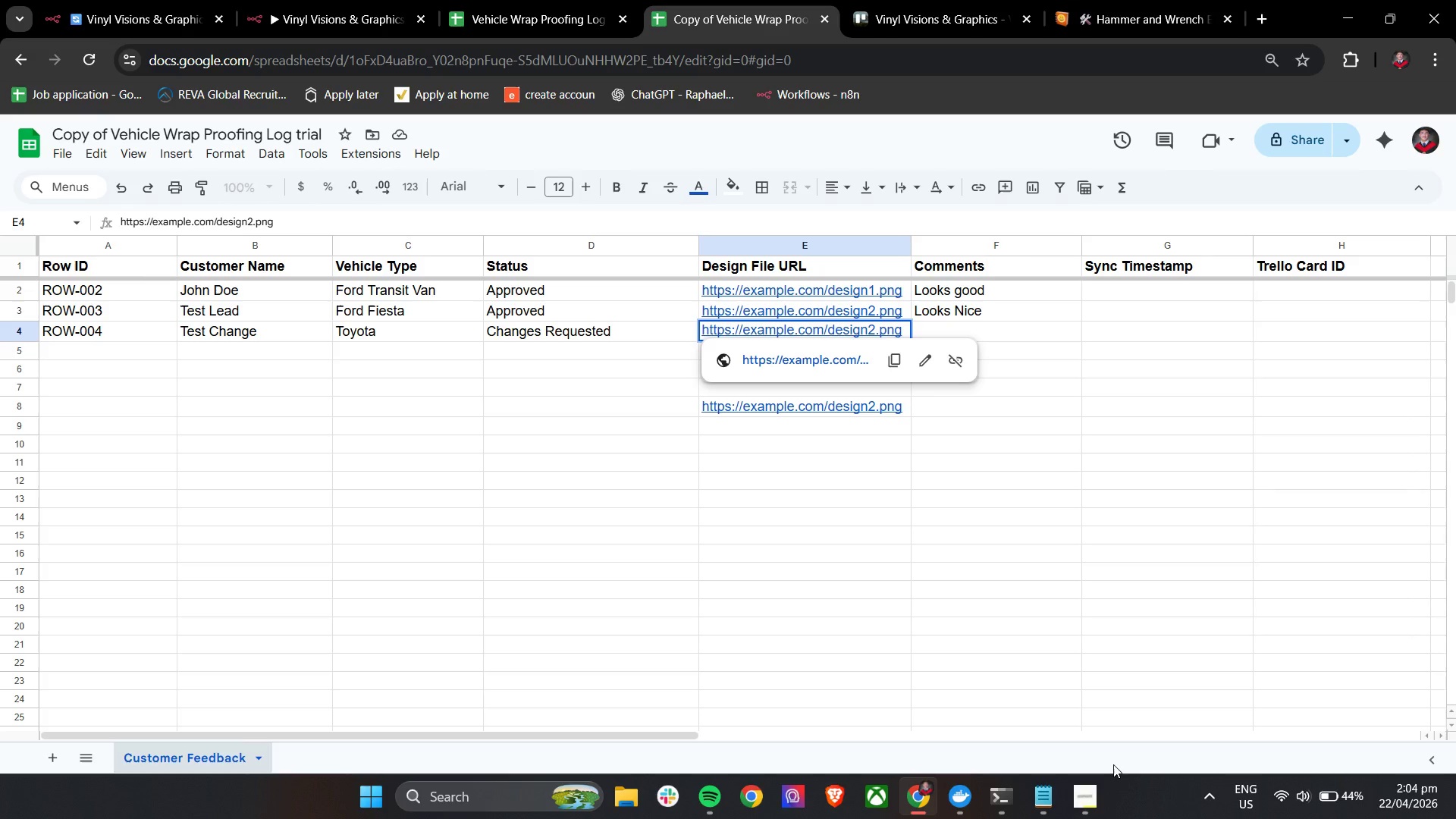 
key(Backspace)
 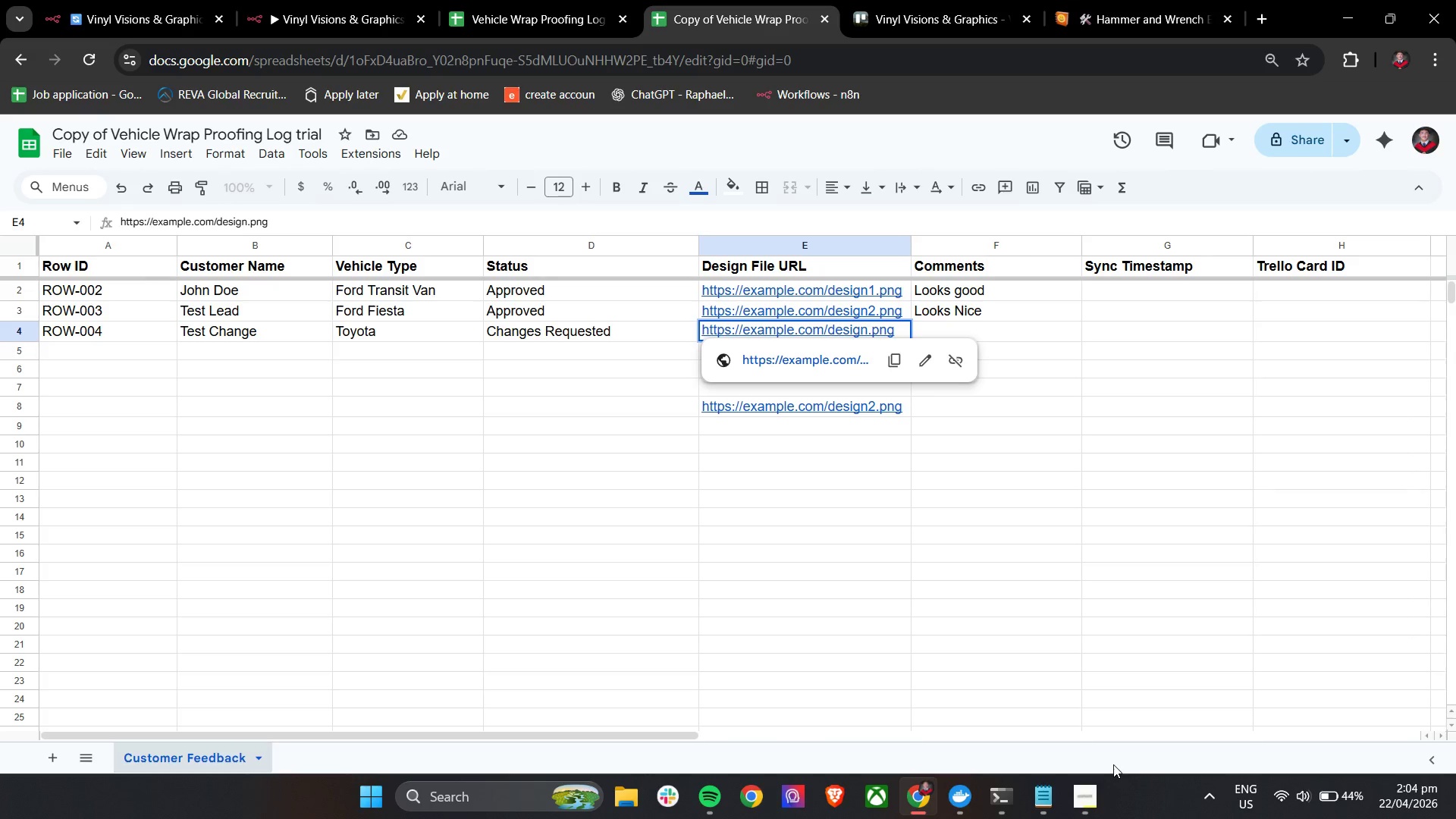 
key(3)
 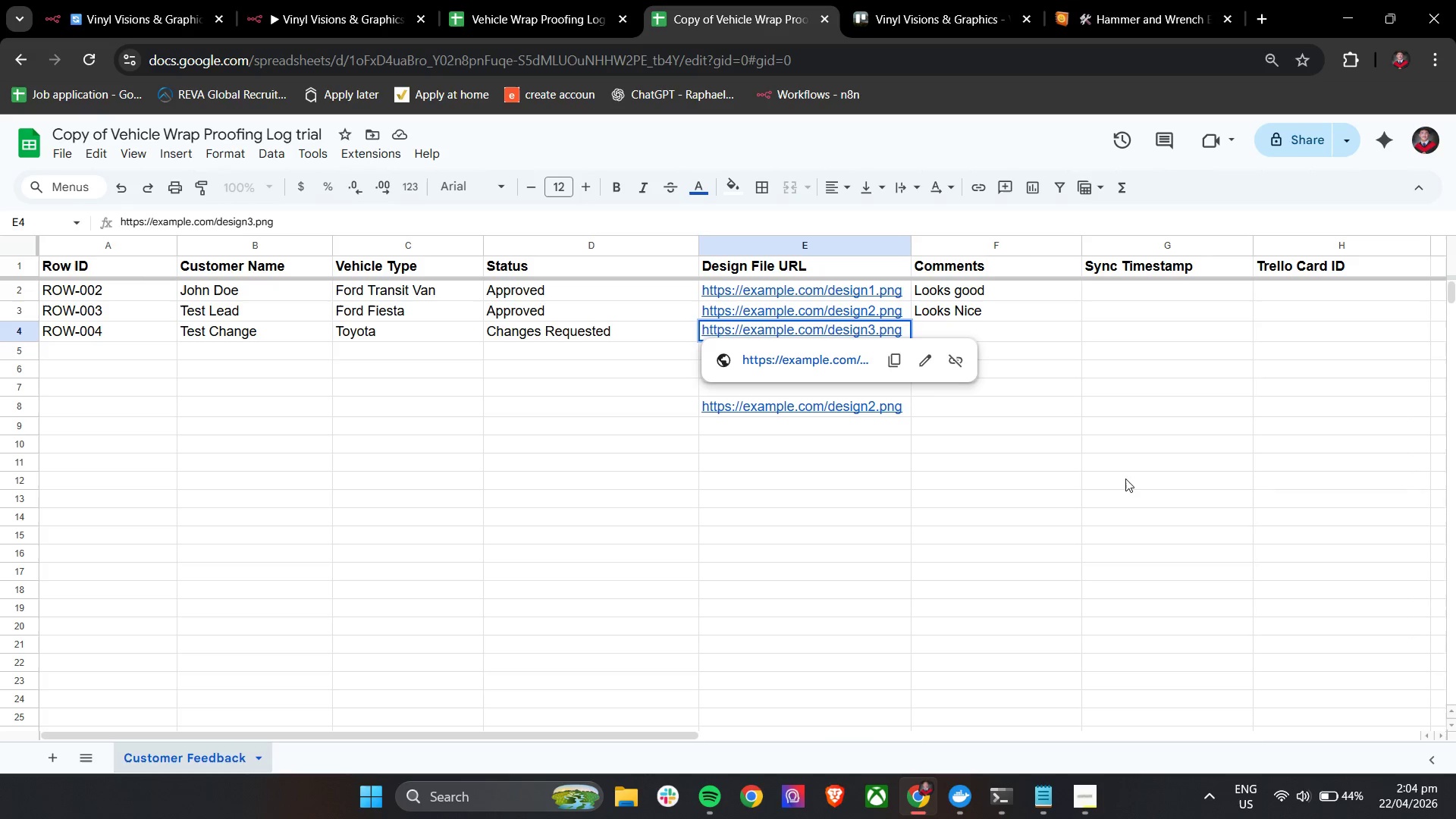 
left_click([1021, 388])
 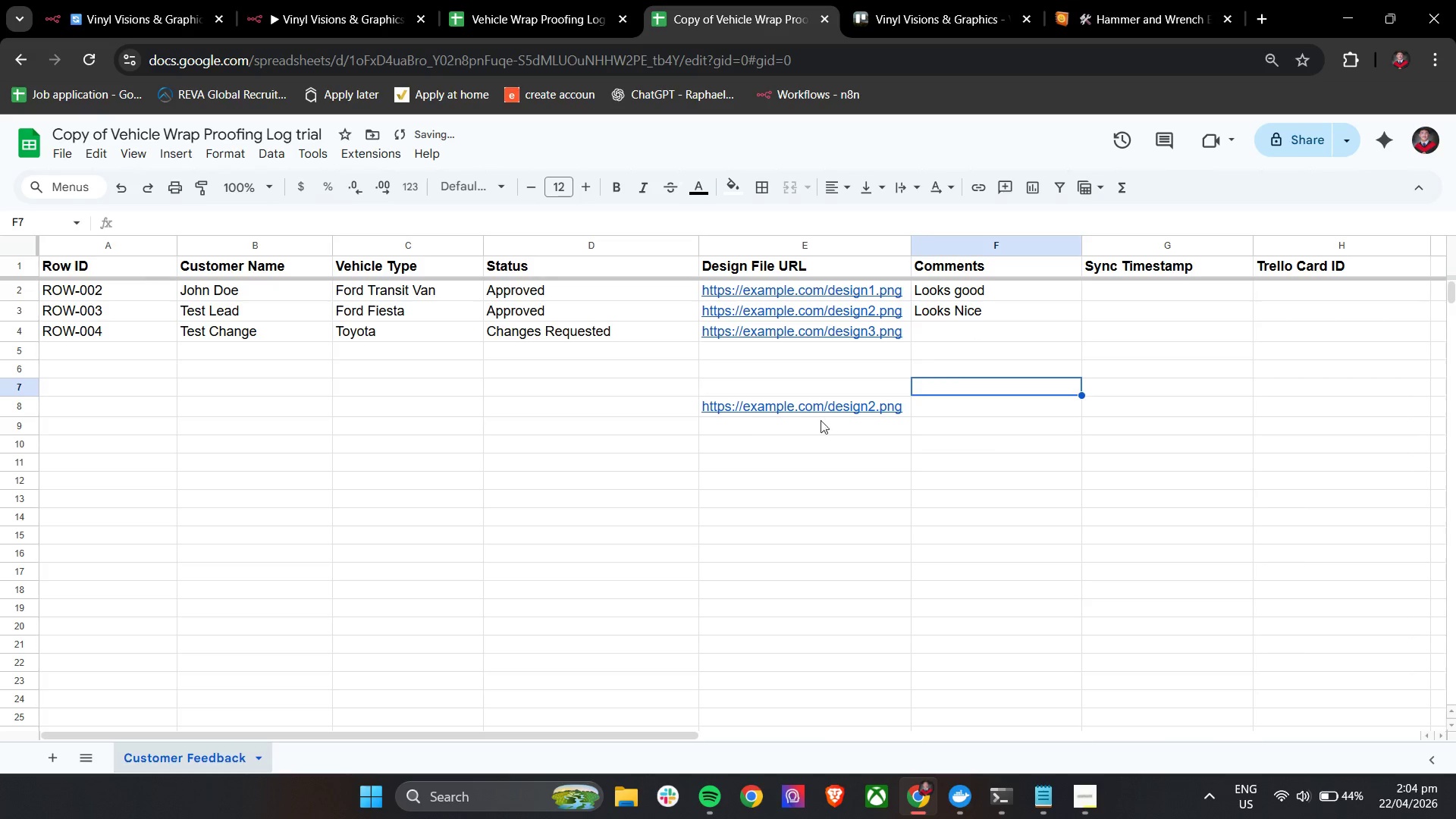 
left_click([821, 410])
 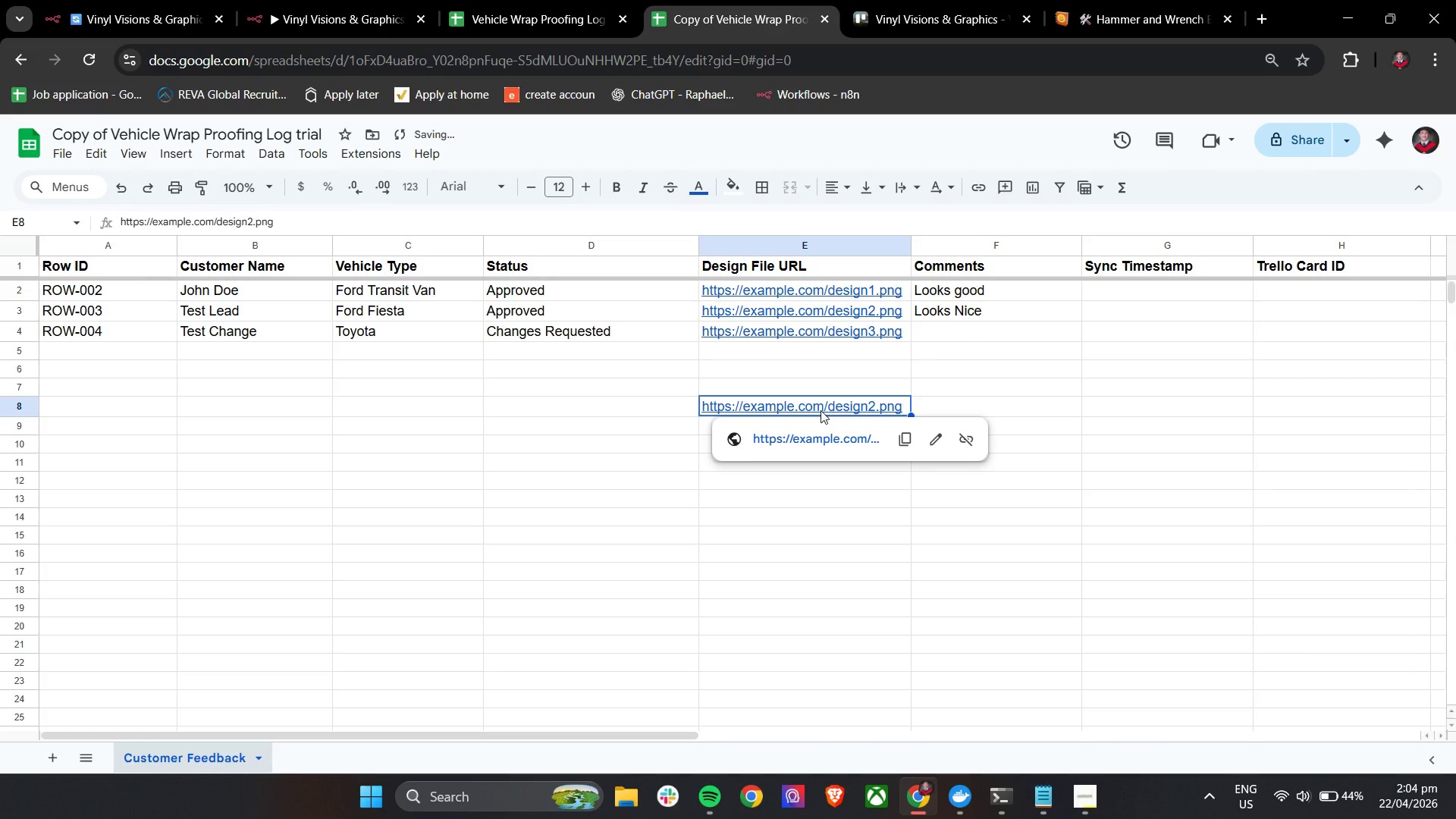 
key(Backspace)
 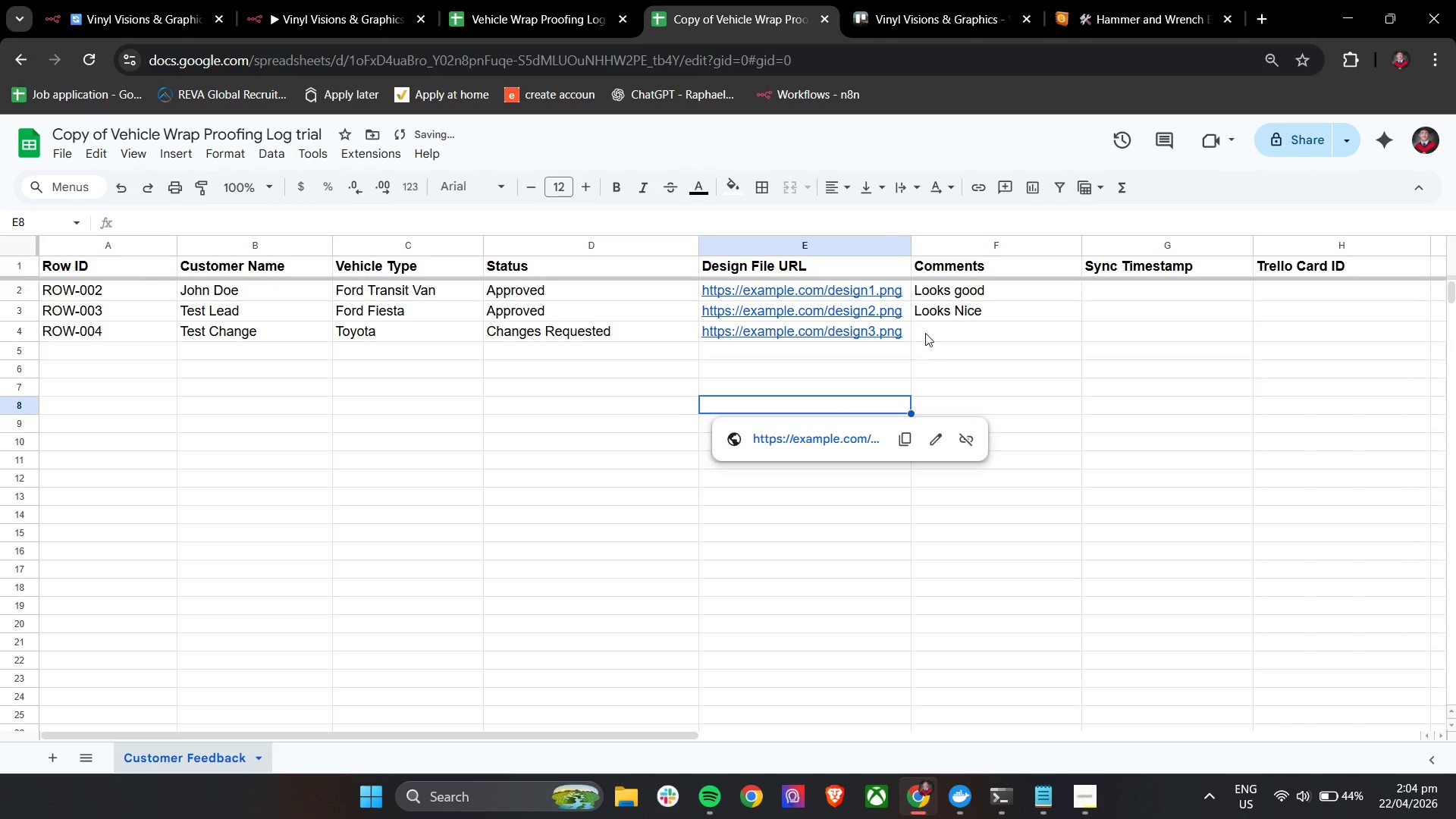 
left_click([925, 333])
 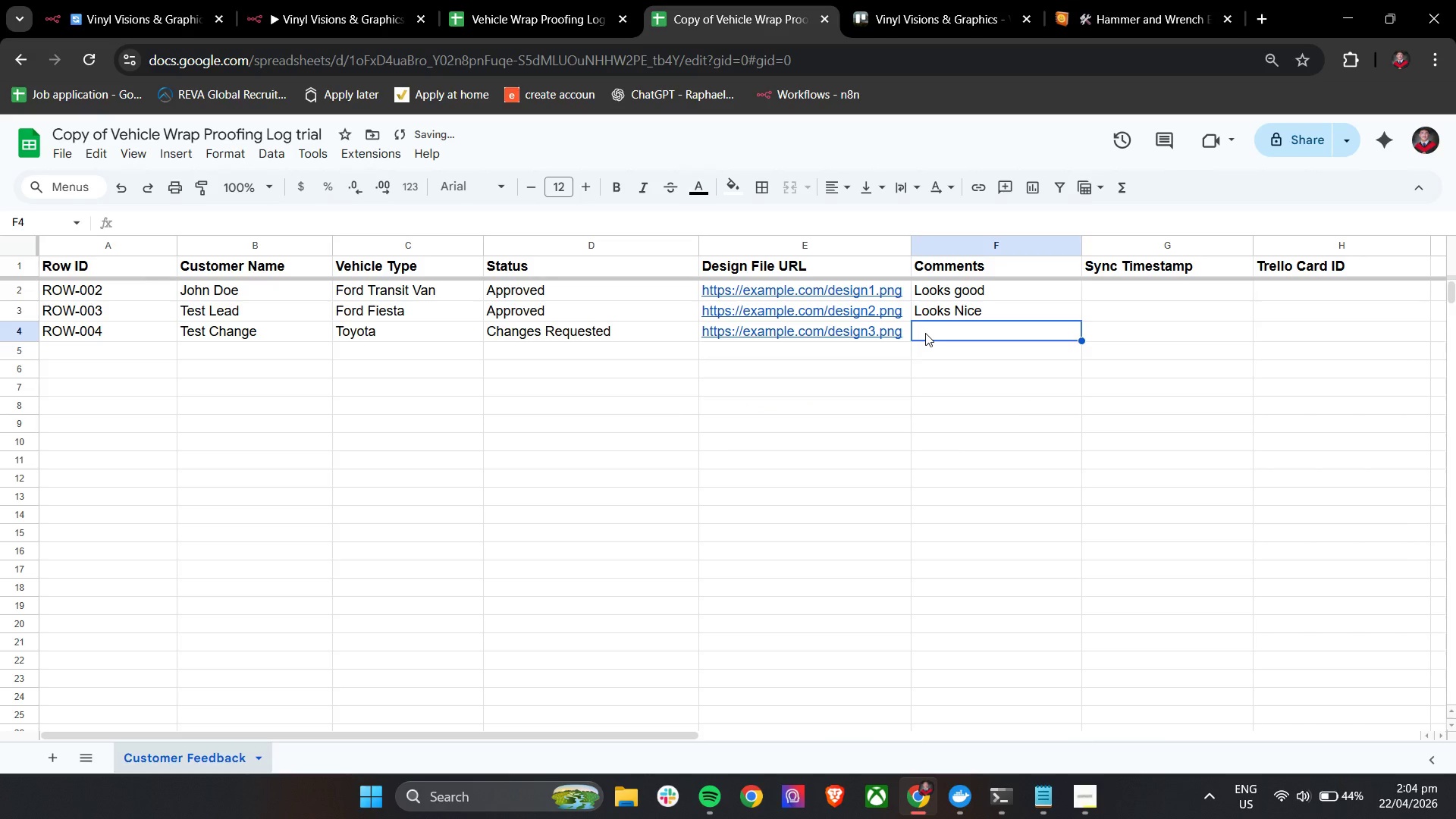 
double_click([925, 333])
 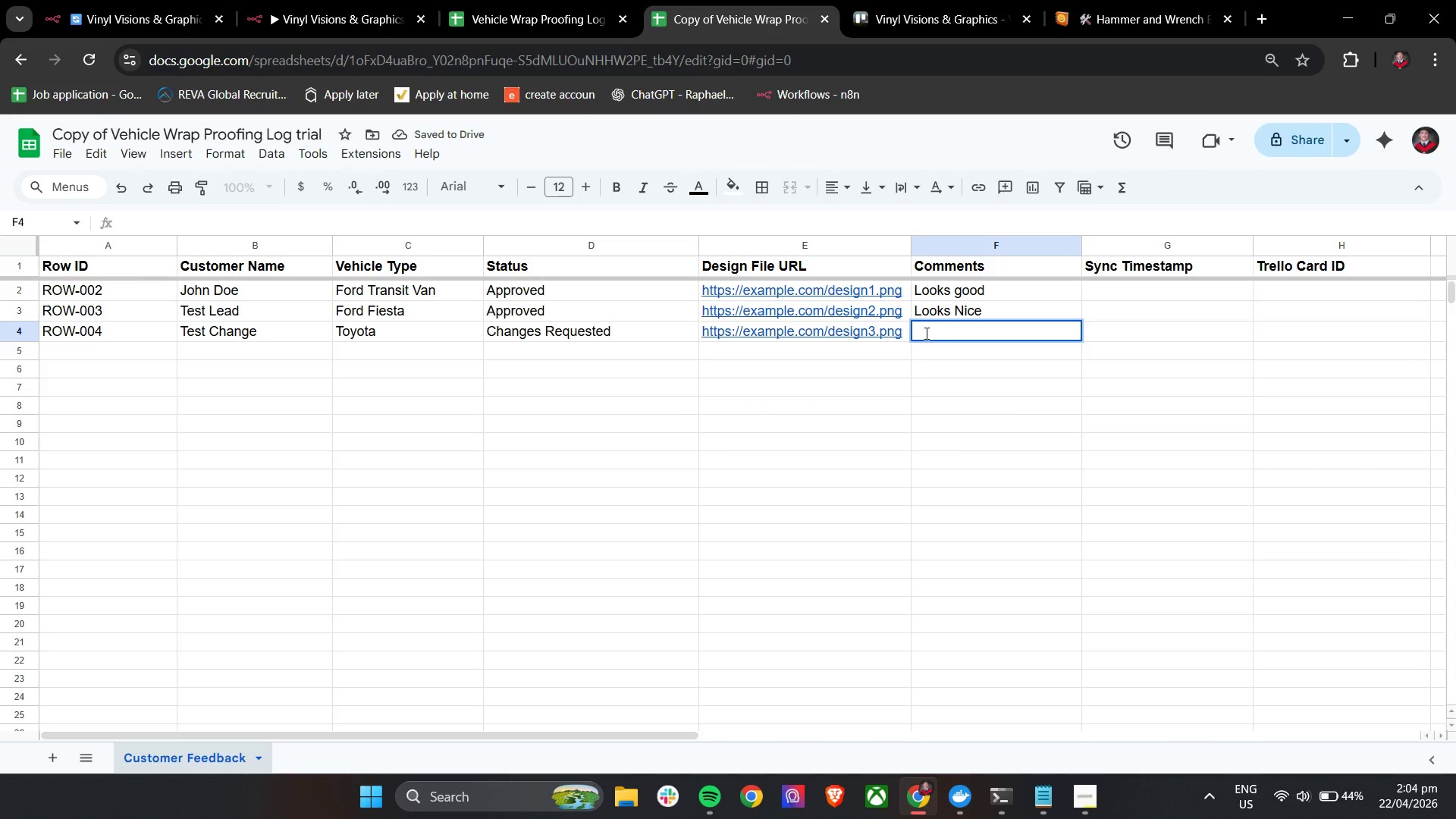 
type(Adjust the logo)
 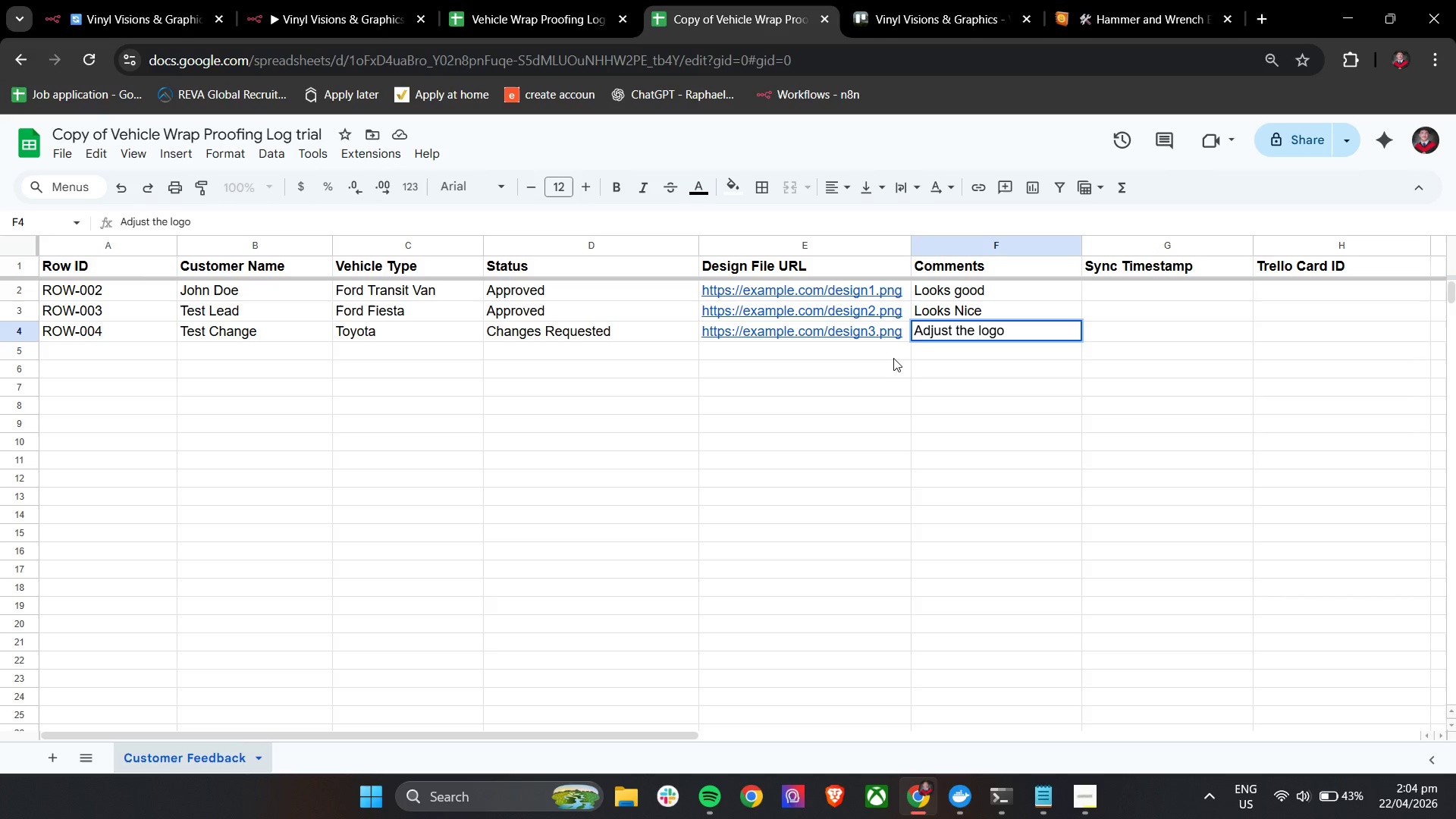 
left_click([861, 399])
 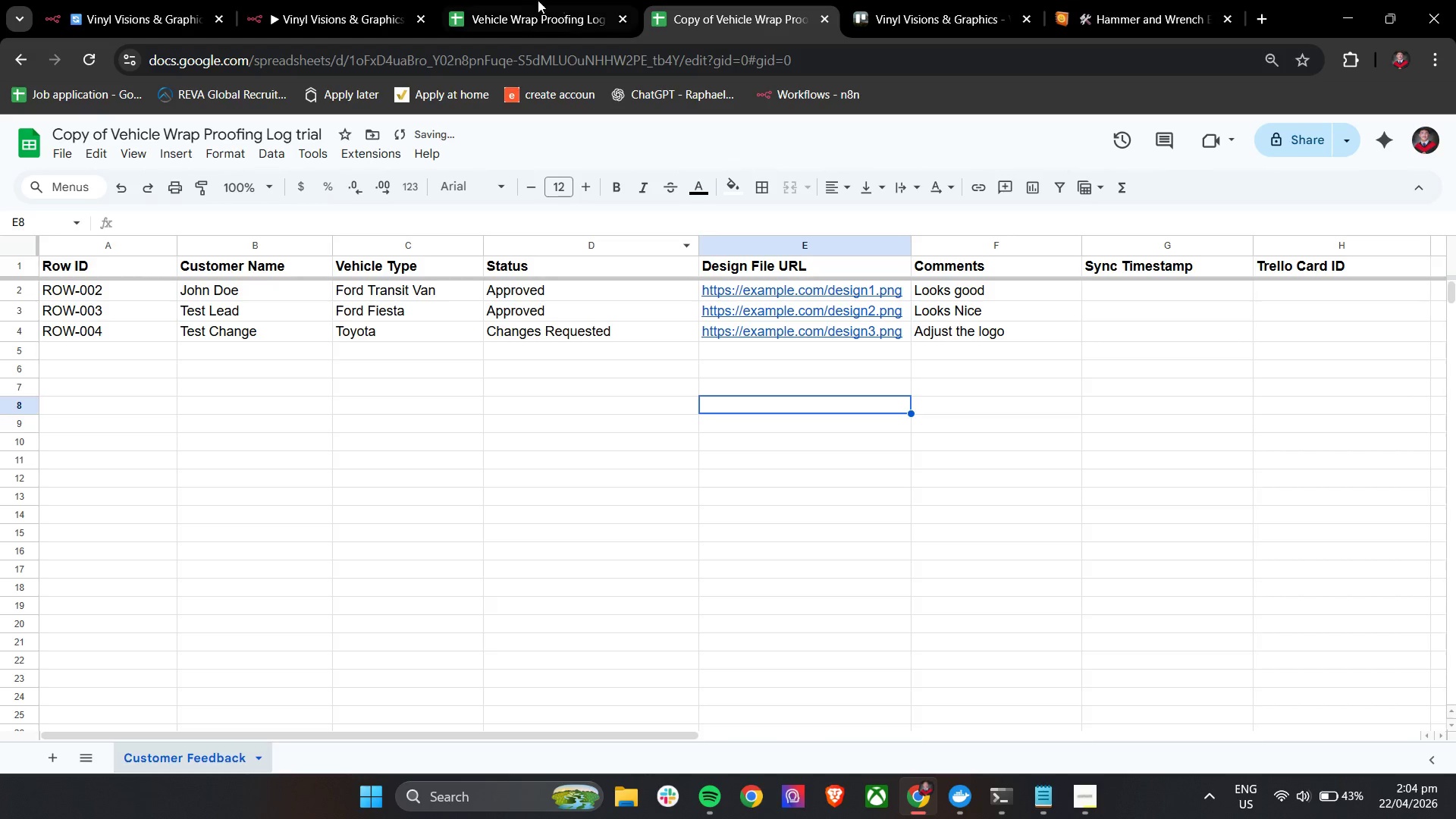 
left_click([502, 0])
 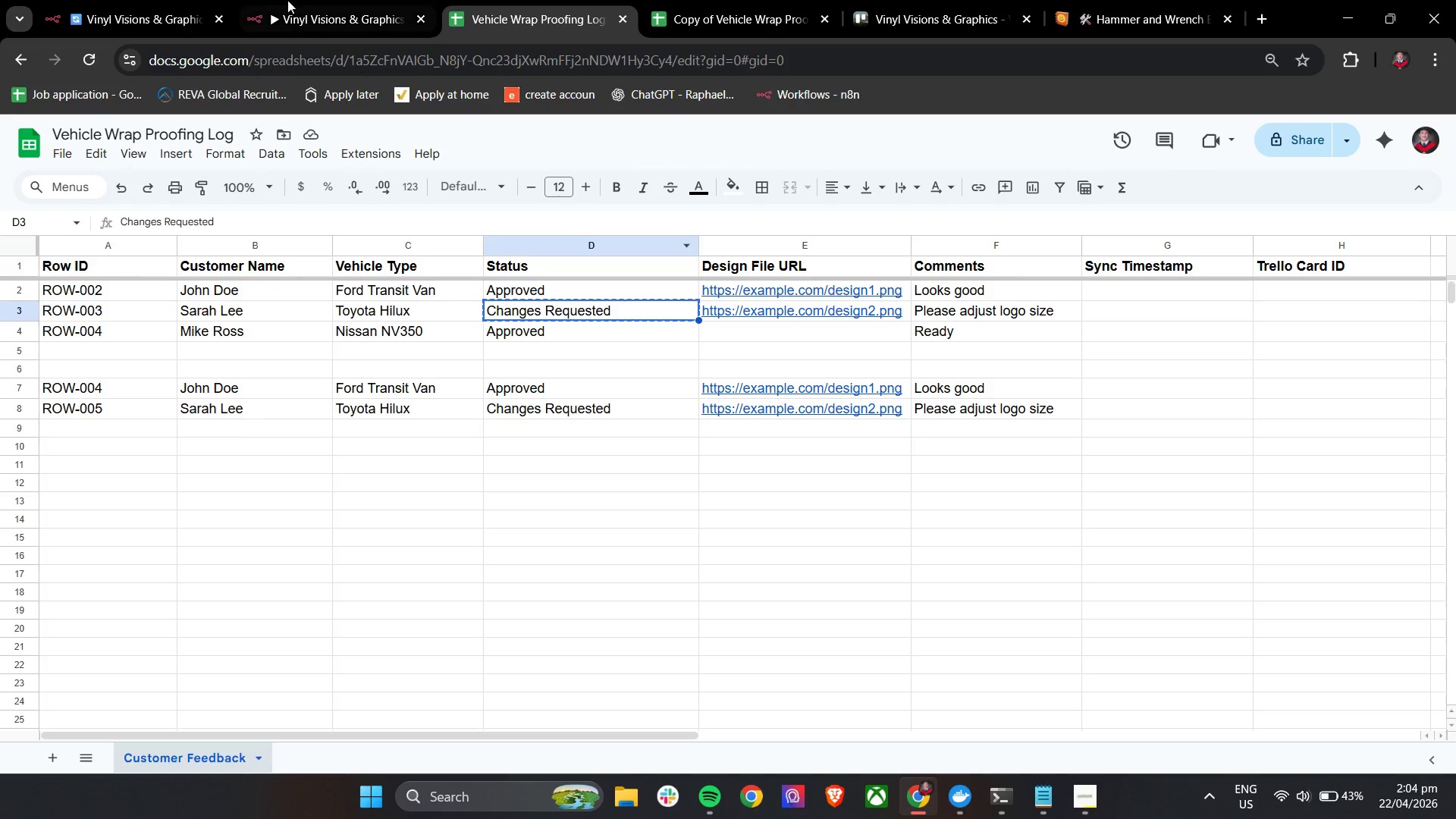 
left_click([308, 0])
 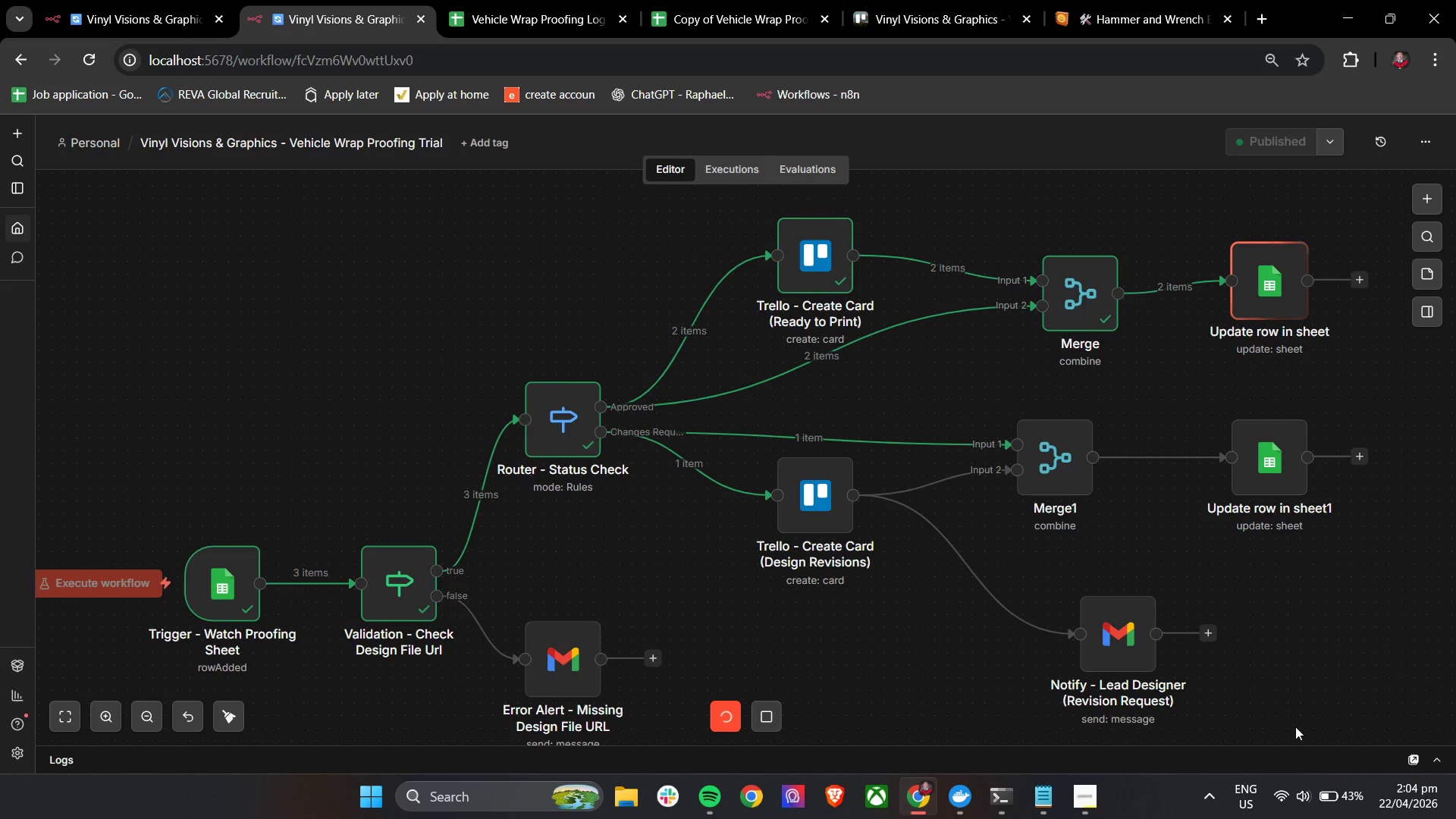 
wait(11.55)
 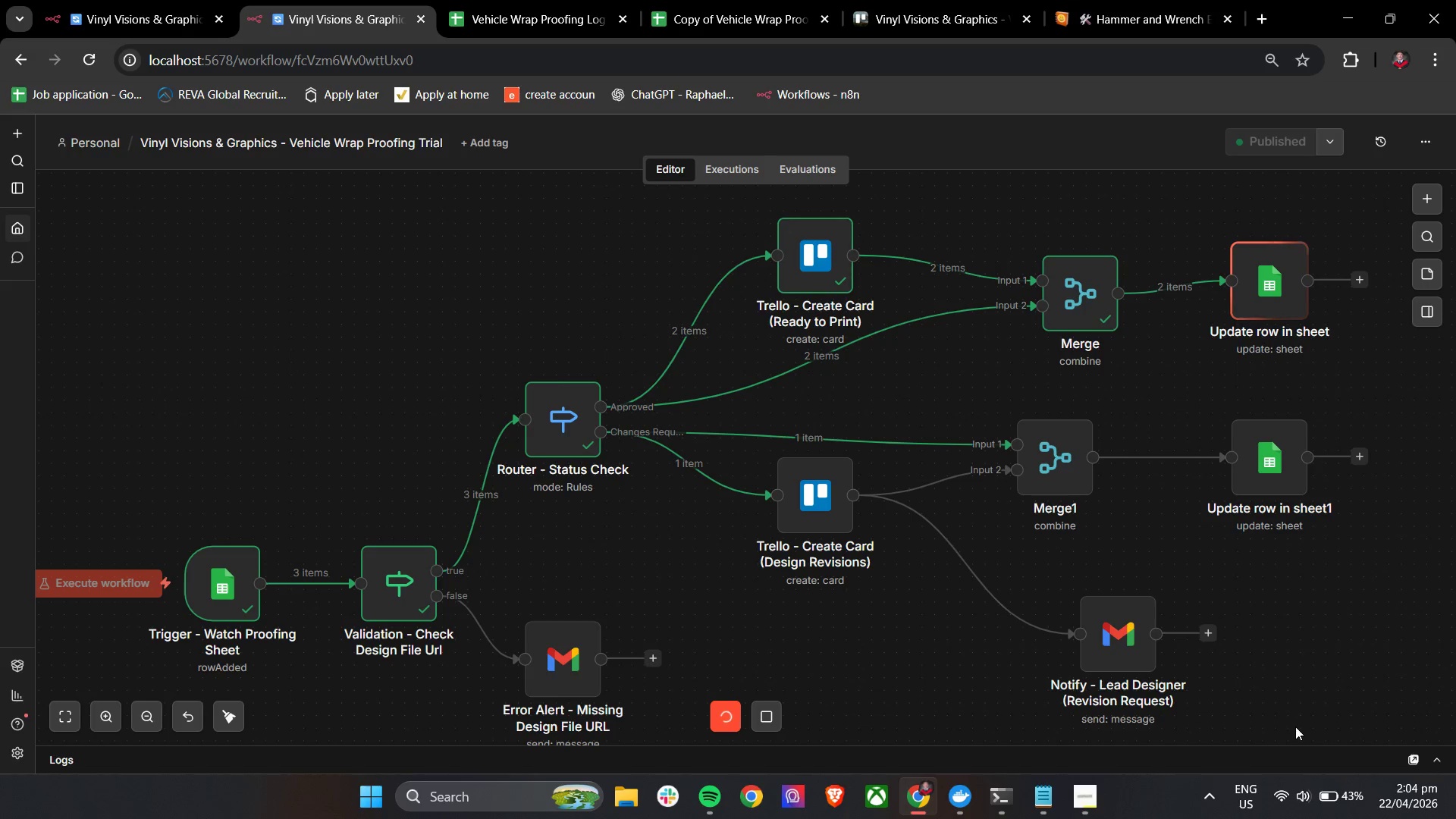 
left_click([689, 0])
 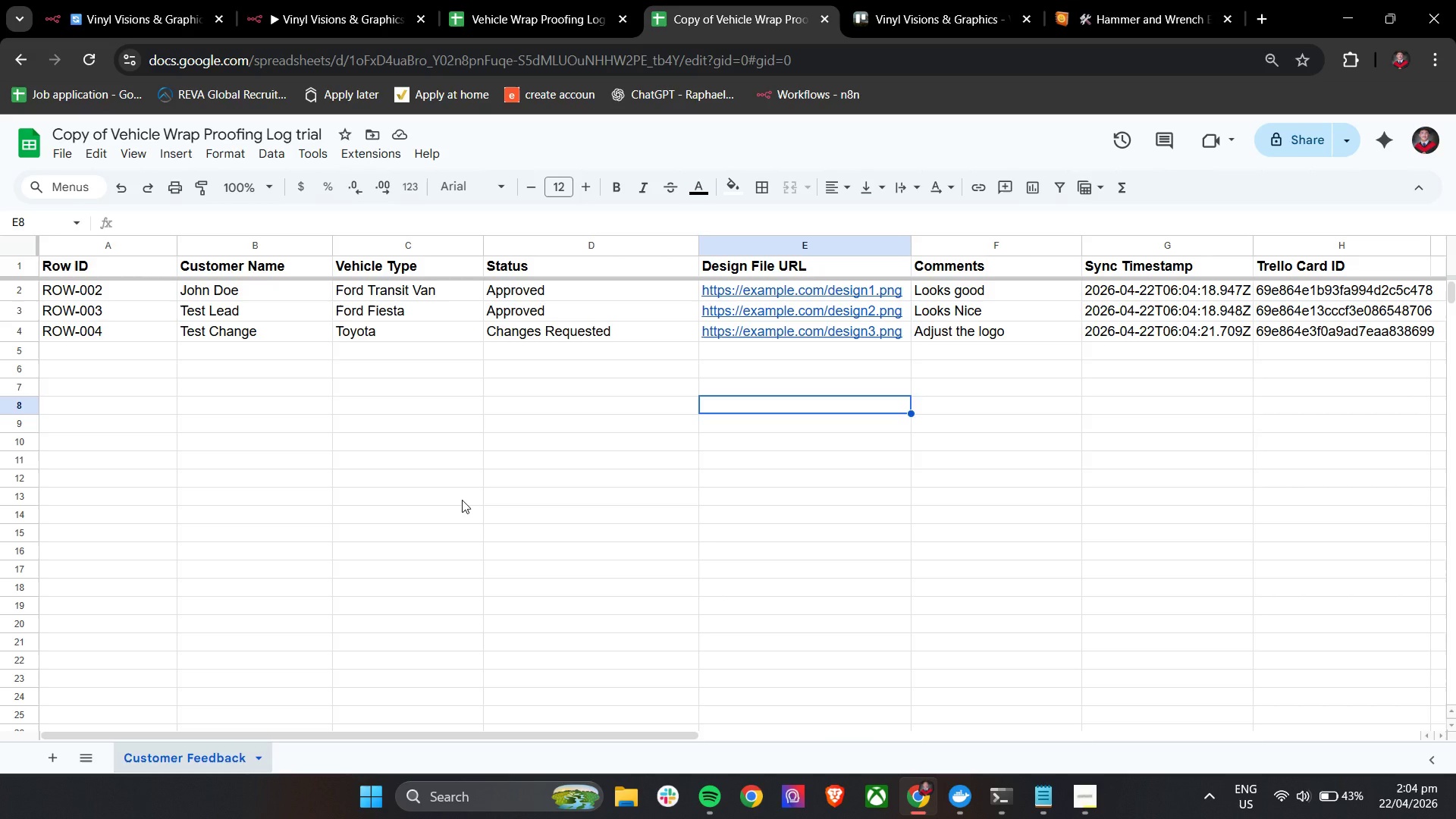 
wait(5.45)
 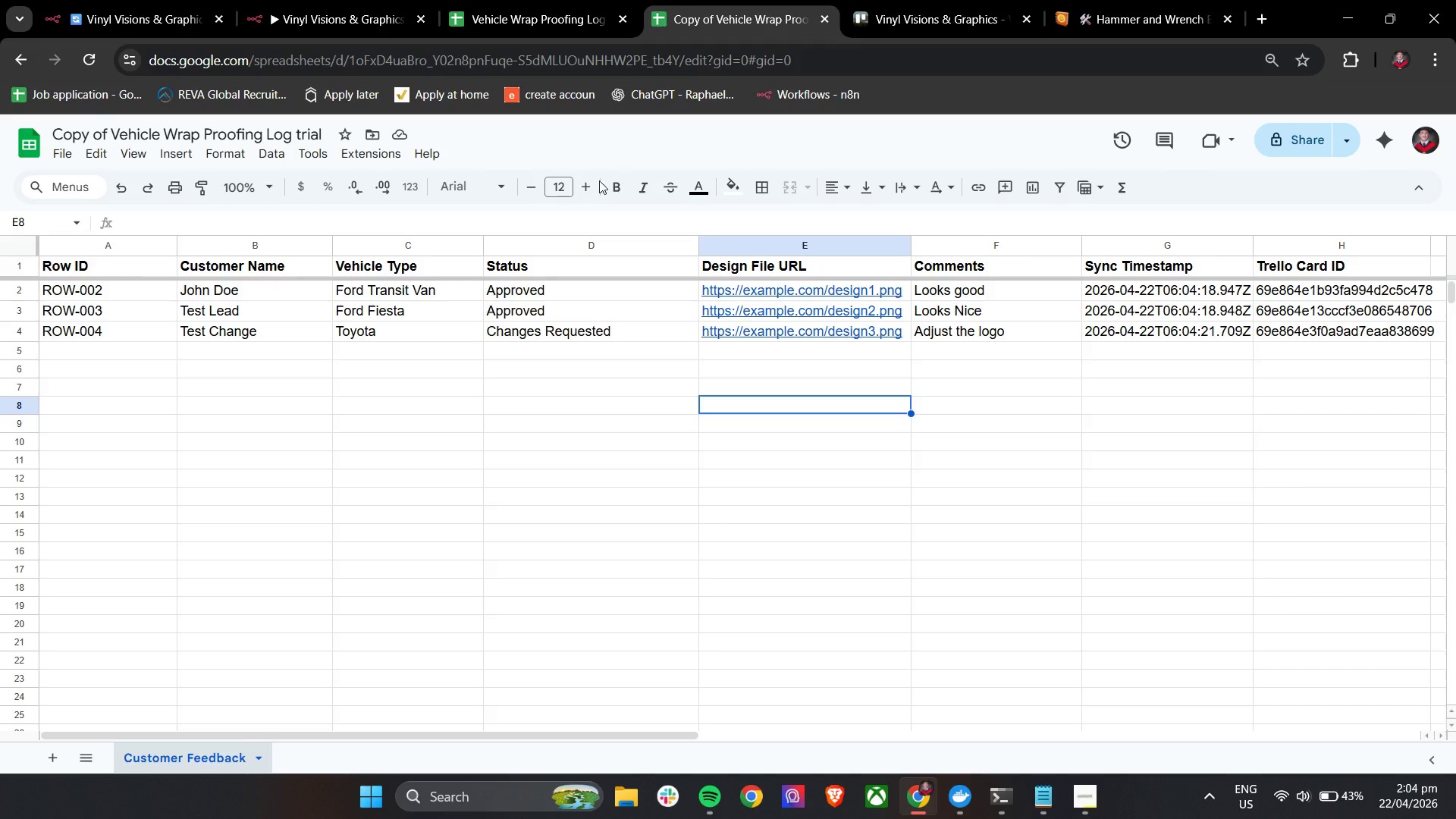 
hold_key(key=ShiftLeft, duration=0.84)
scroll: coordinate [425, 501], scroll_direction: down, amount: 5.0
 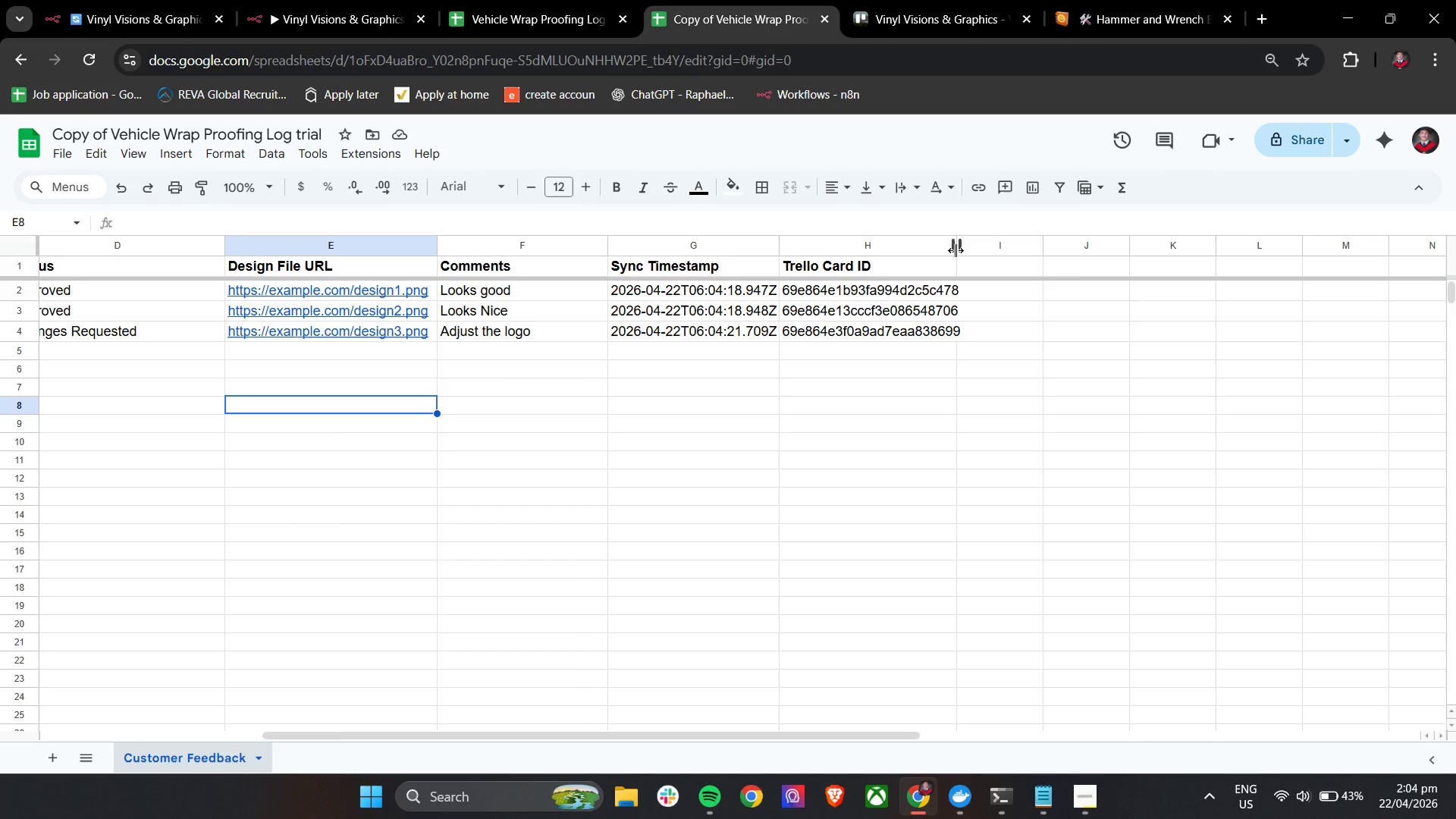 
left_click_drag(start_coordinate=[956, 247], to_coordinate=[999, 250])
 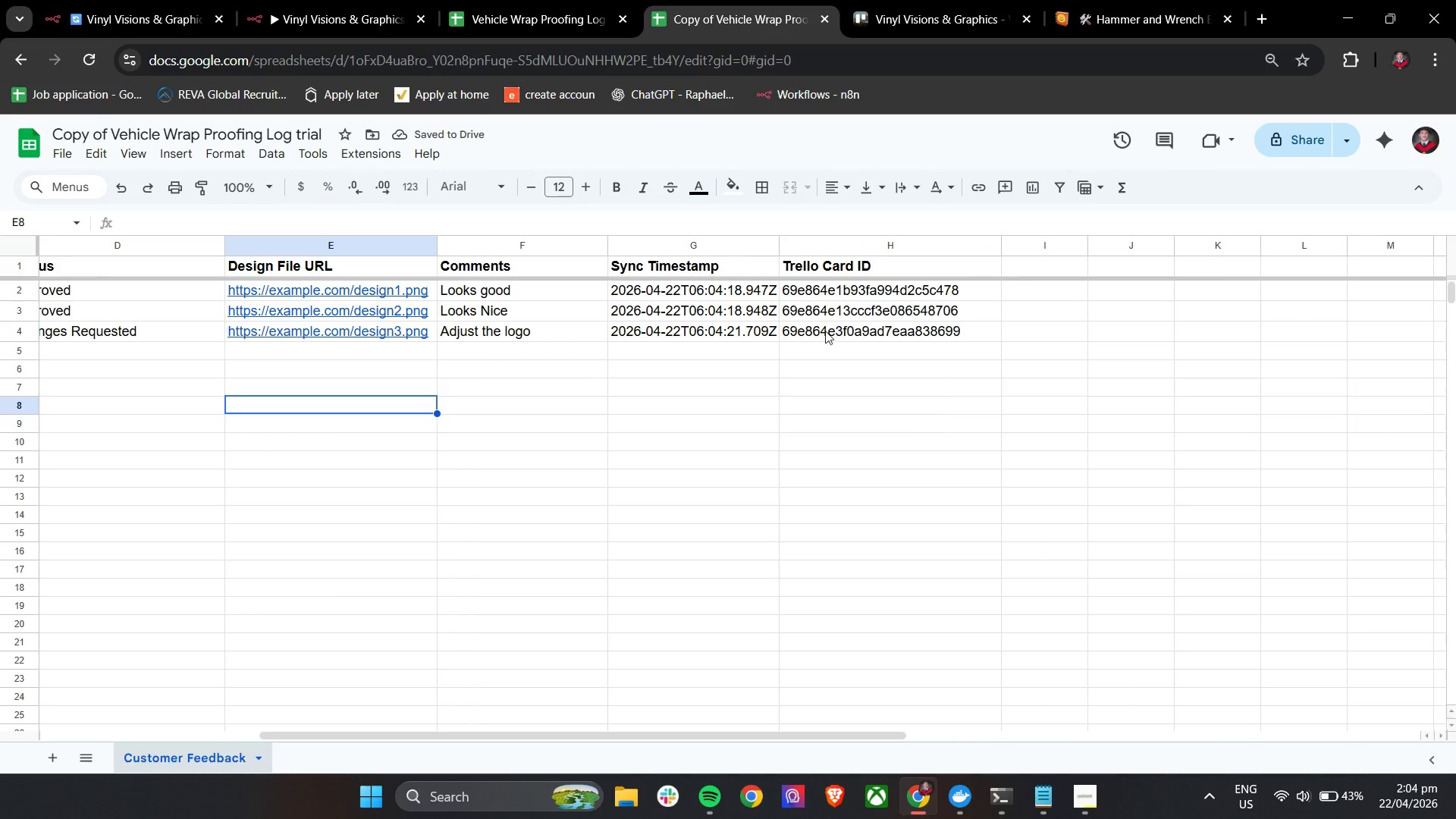 
left_click([292, 0])
 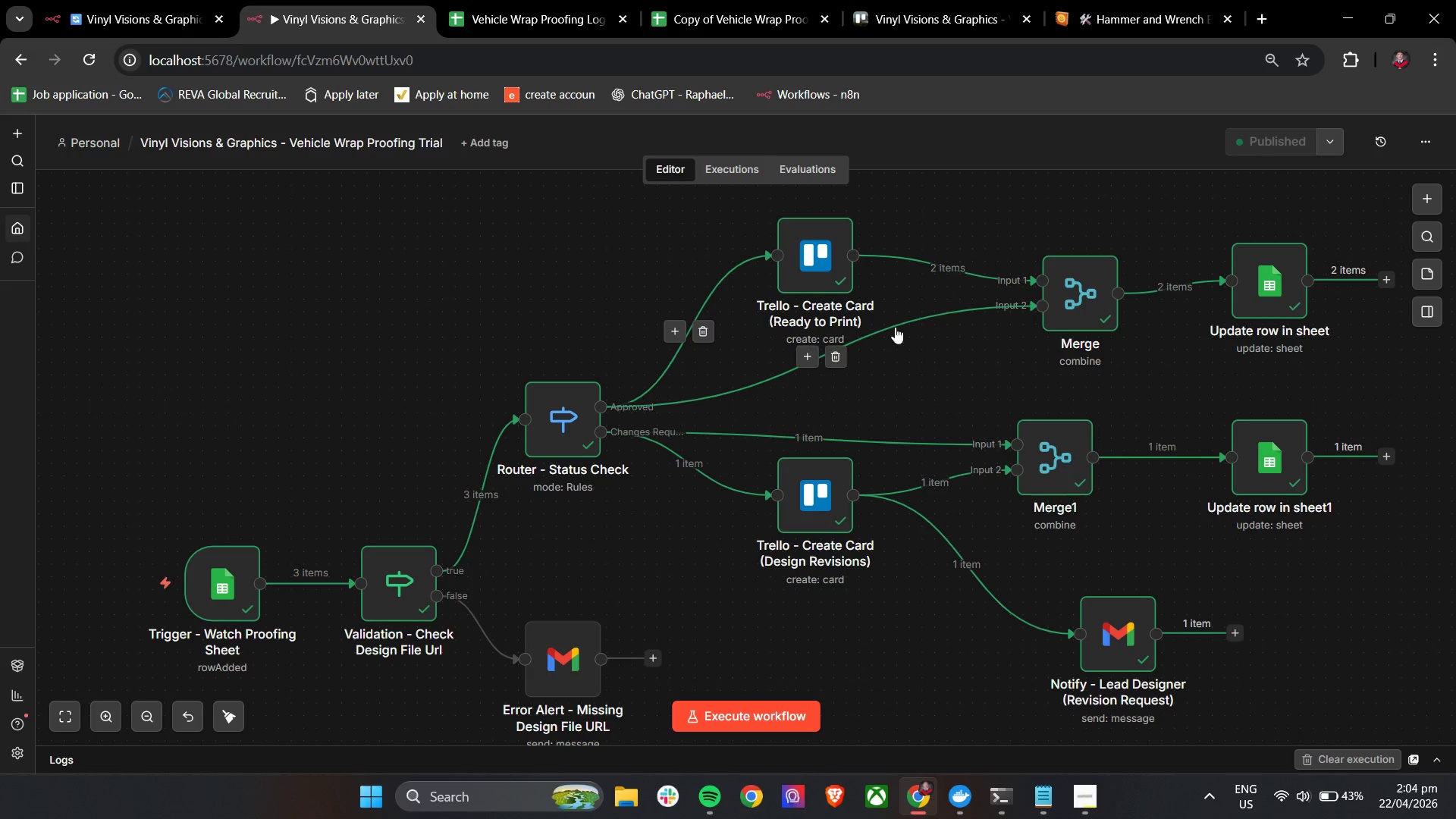 
double_click([1094, 290])
 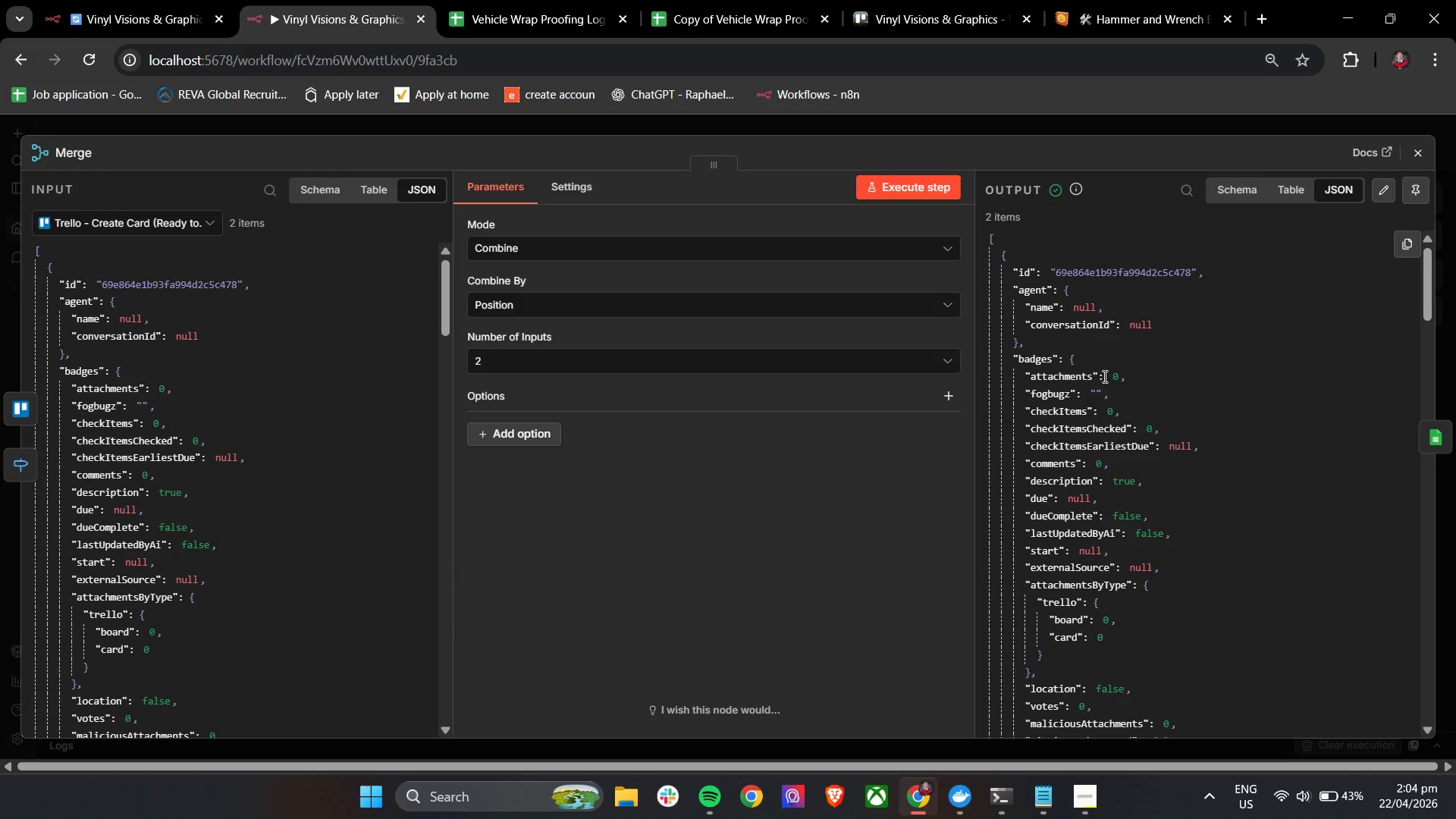 
scroll: coordinate [1103, 378], scroll_direction: down, amount: 42.0
 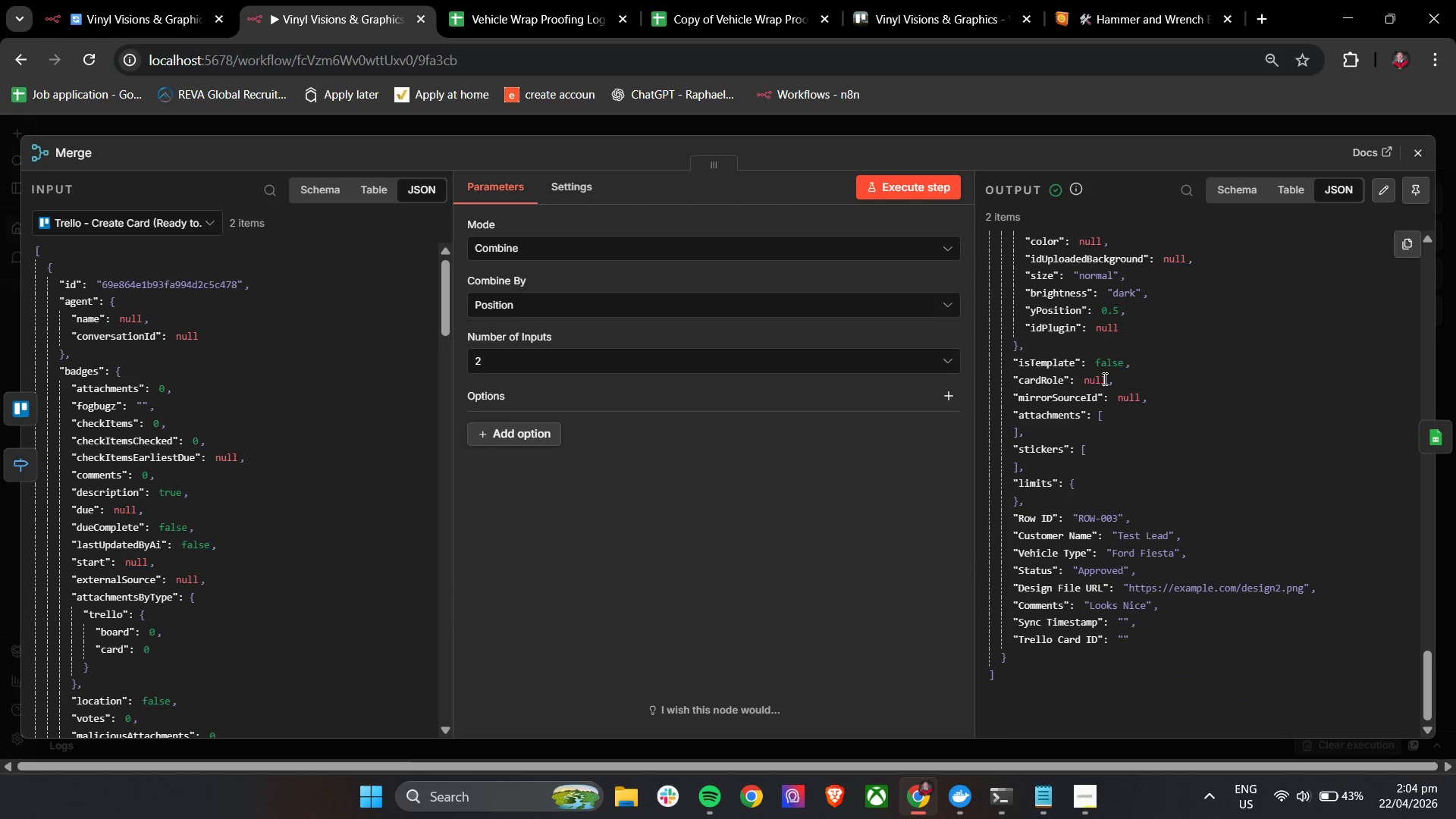 
scroll: coordinate [1167, 470], scroll_direction: up, amount: 16.0
 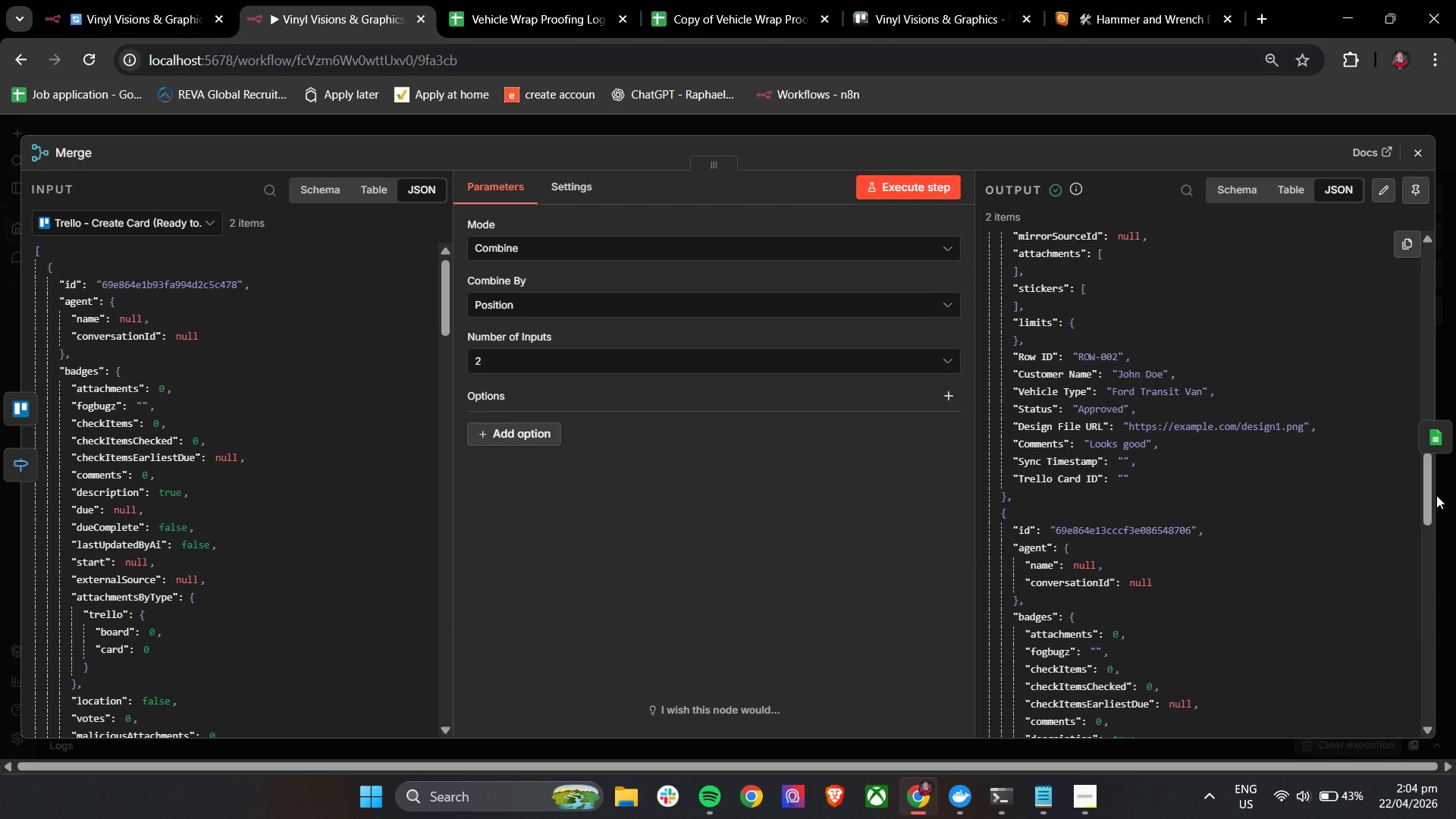 
left_click_drag(start_coordinate=[1427, 494], to_coordinate=[1442, 809])
 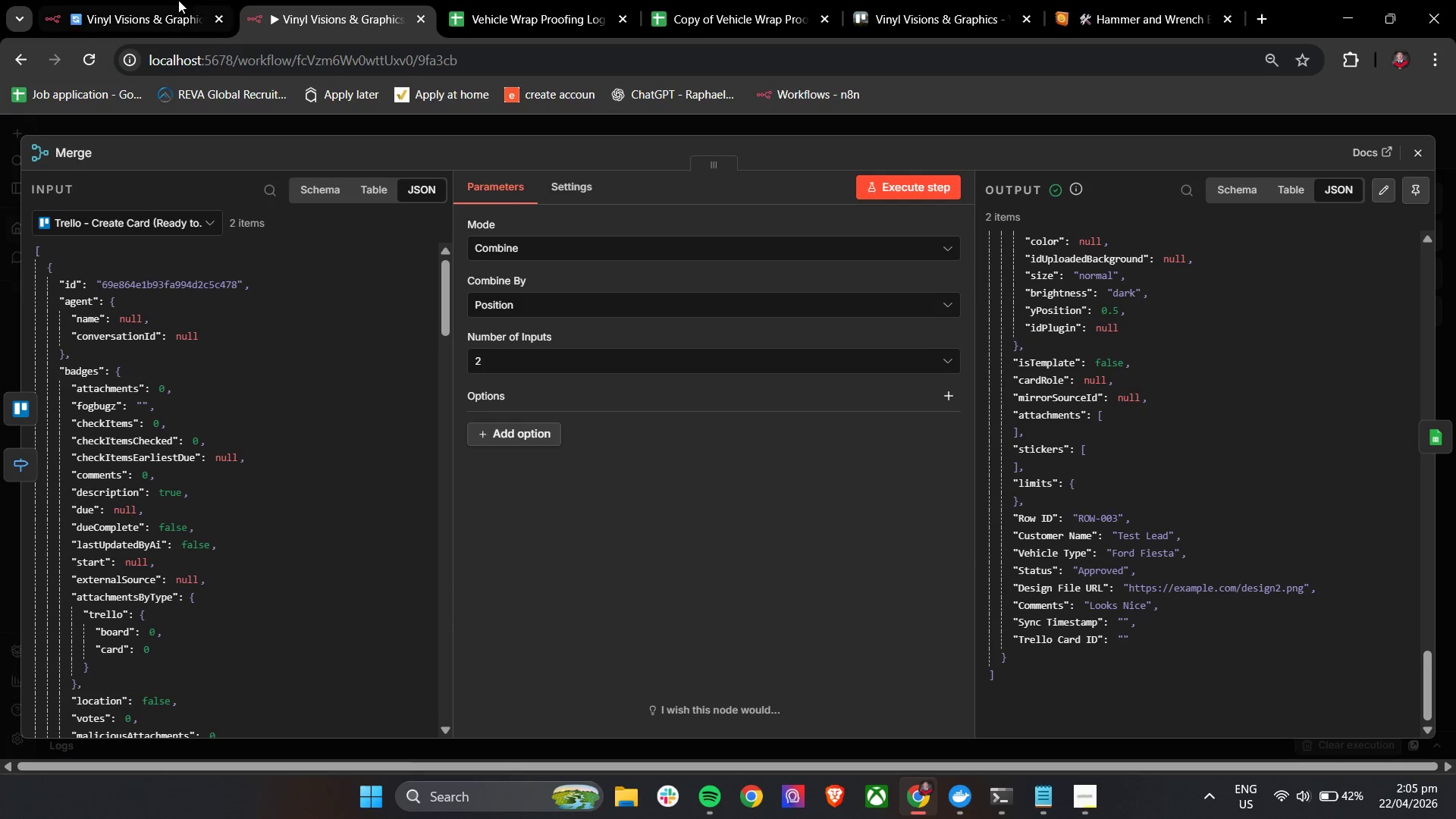 
left_click([84, 0])
 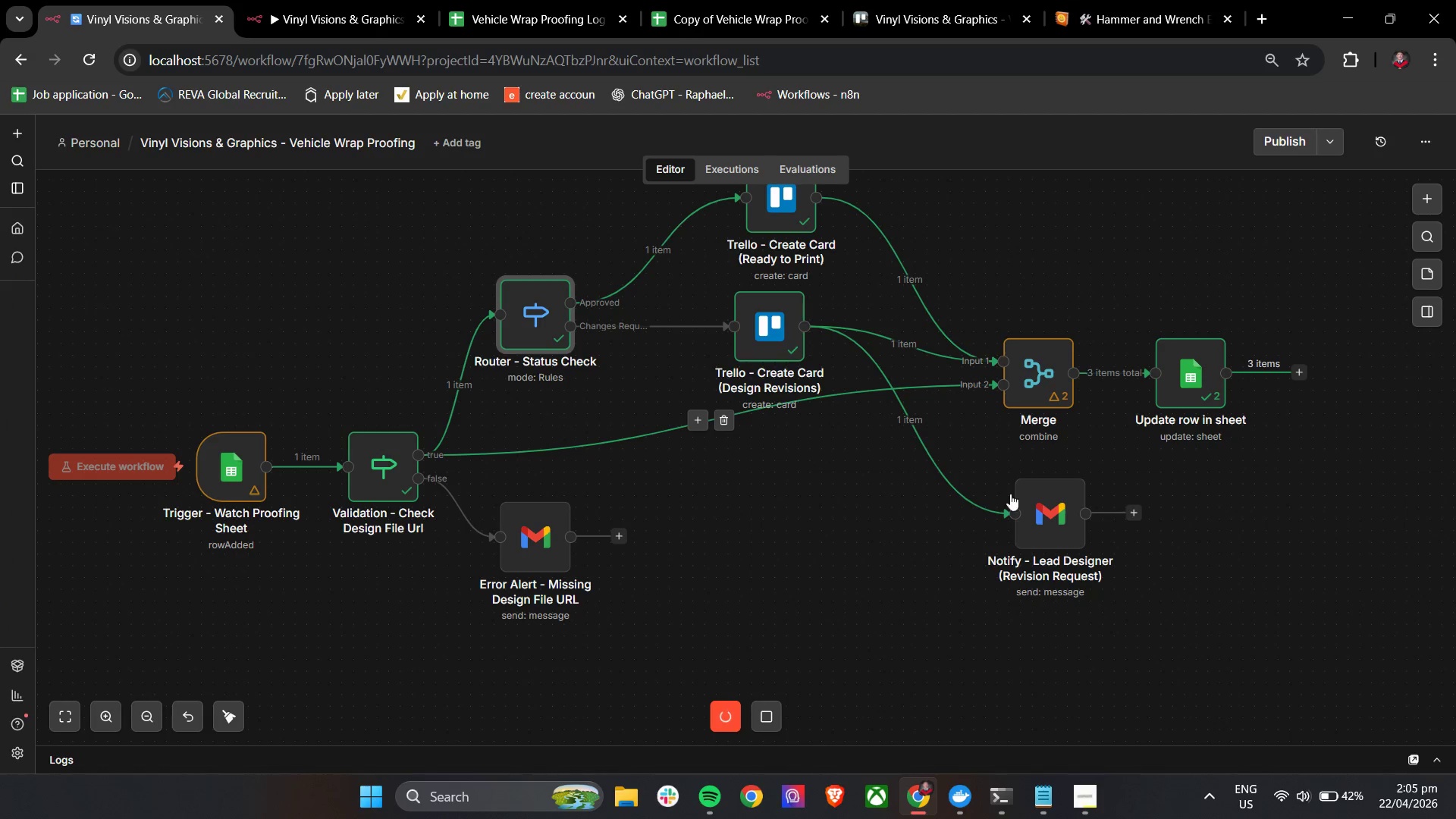 
left_click([307, 0])
 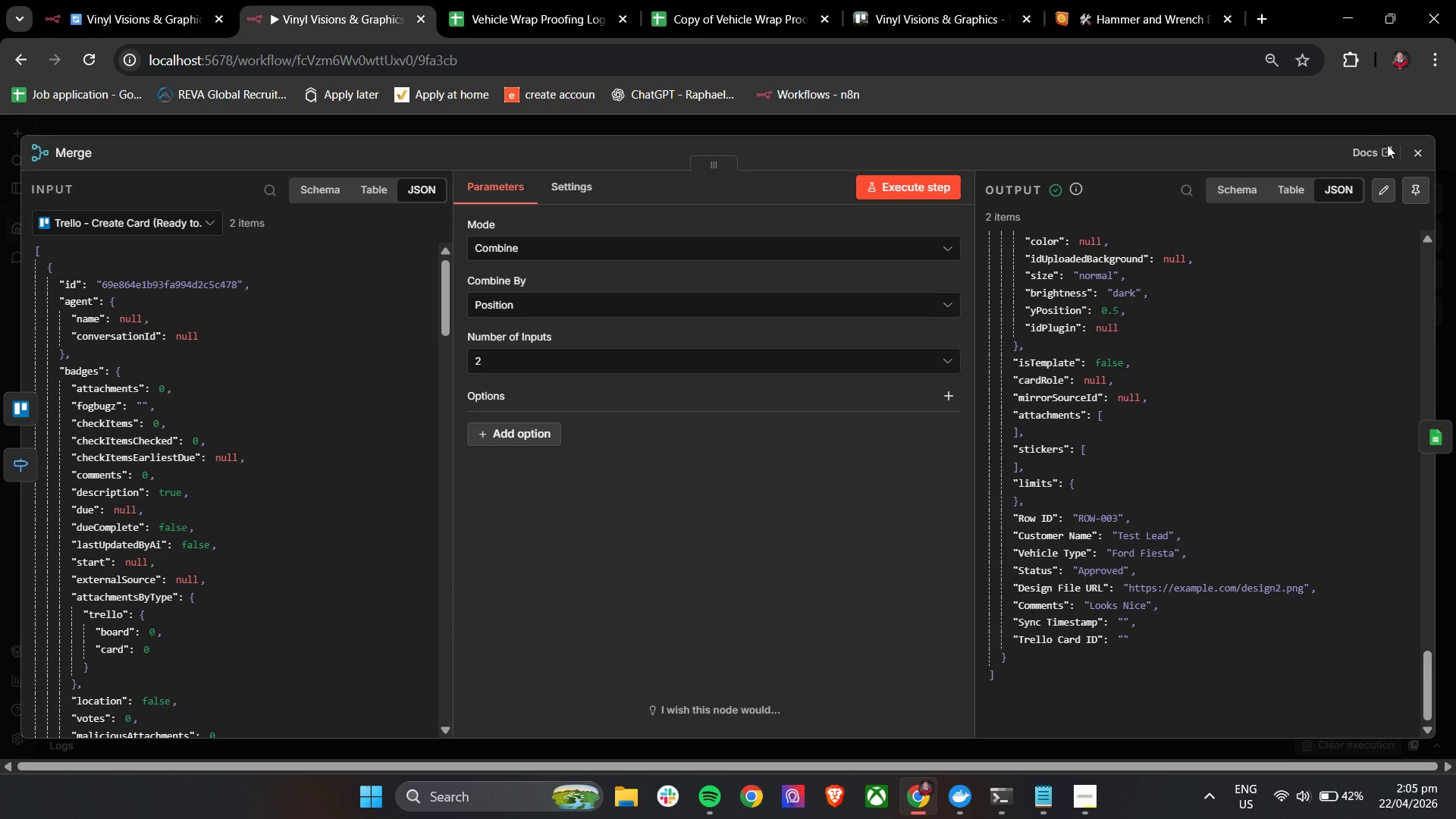 
left_click([1405, 149])
 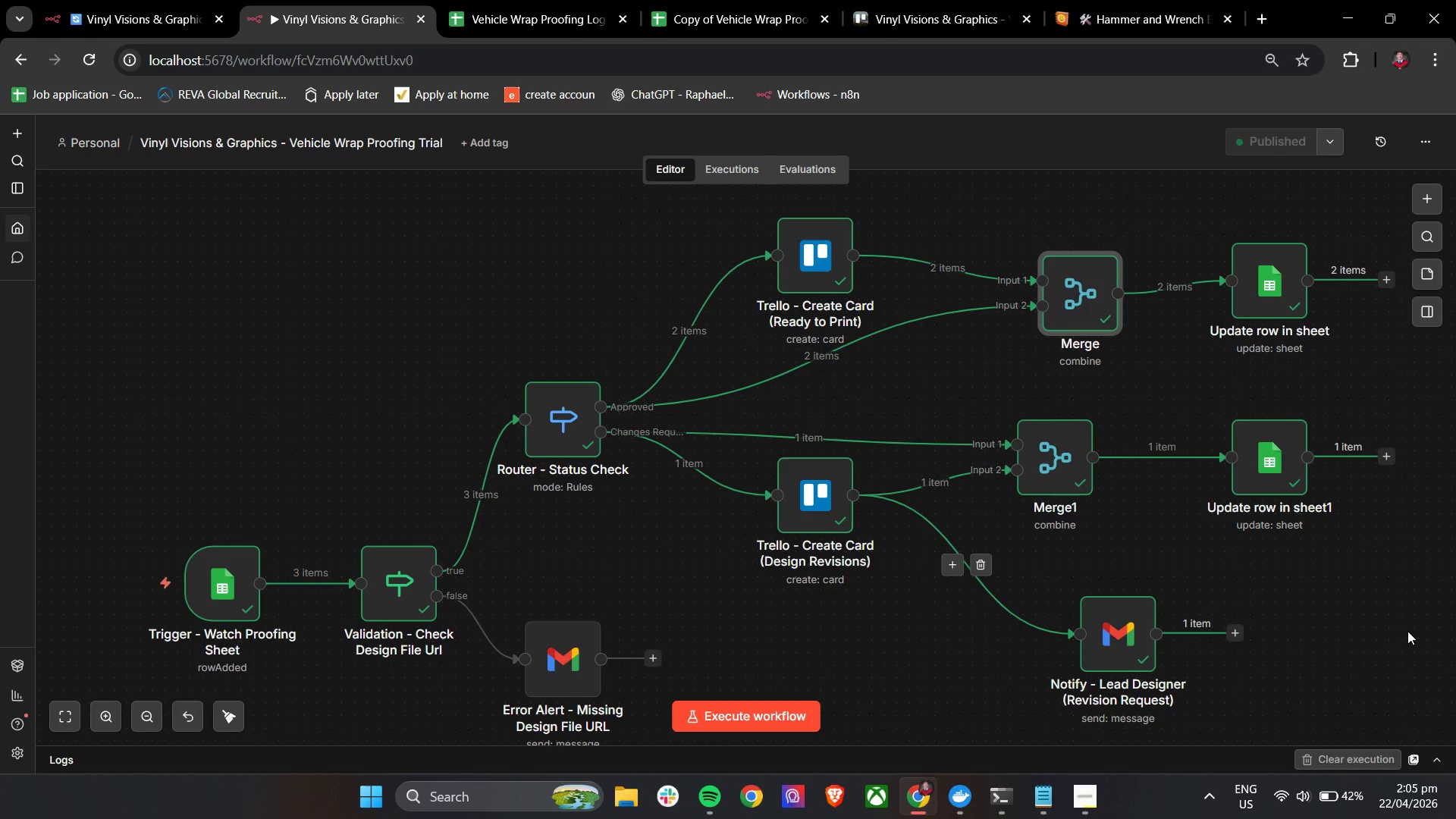 
hold_key(key=ControlLeft, duration=1.83)
scroll: coordinate [1248, 626], scroll_direction: down, amount: 2.0
 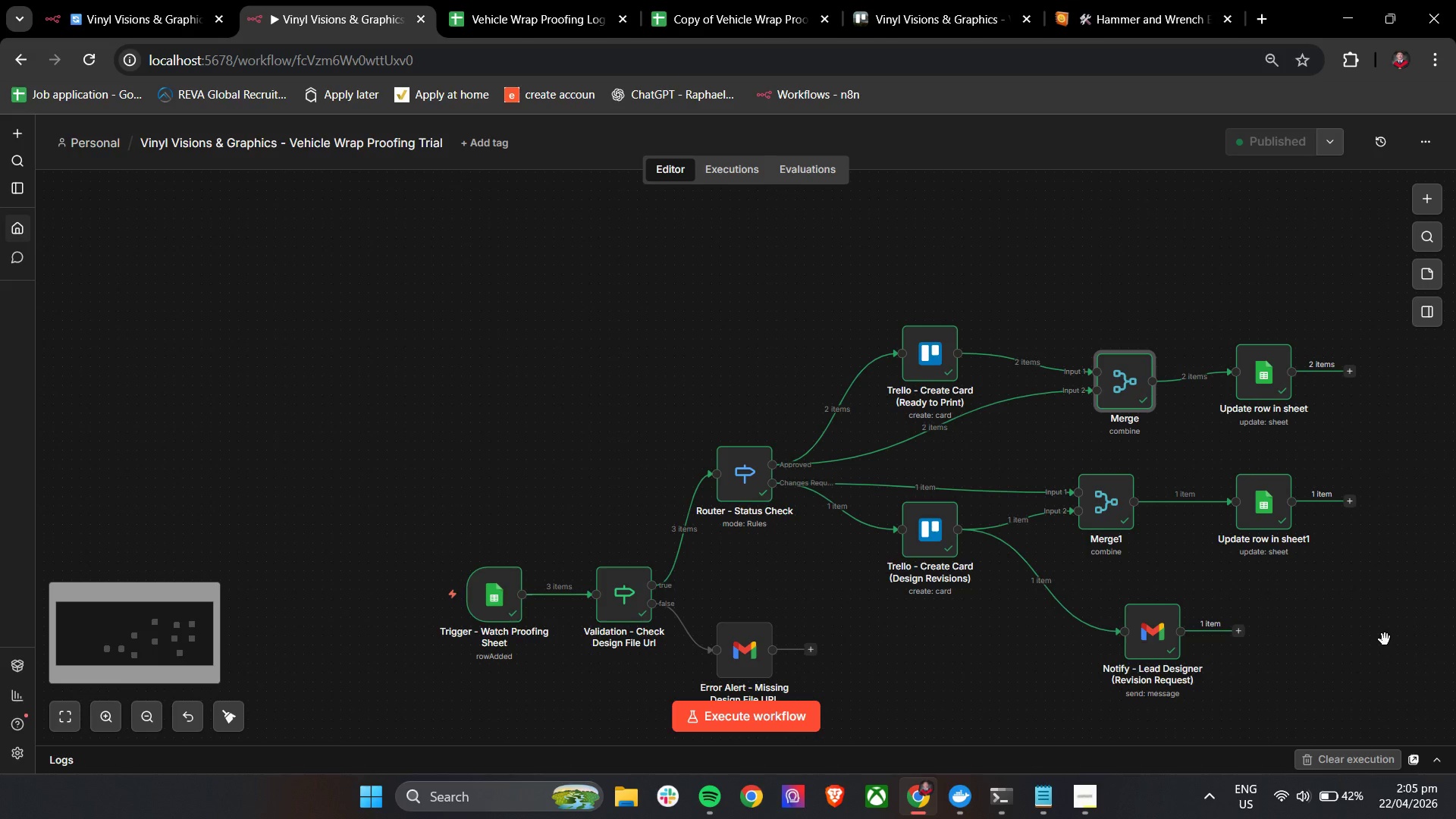 
left_click_drag(start_coordinate=[1381, 631], to_coordinate=[1178, 564])
 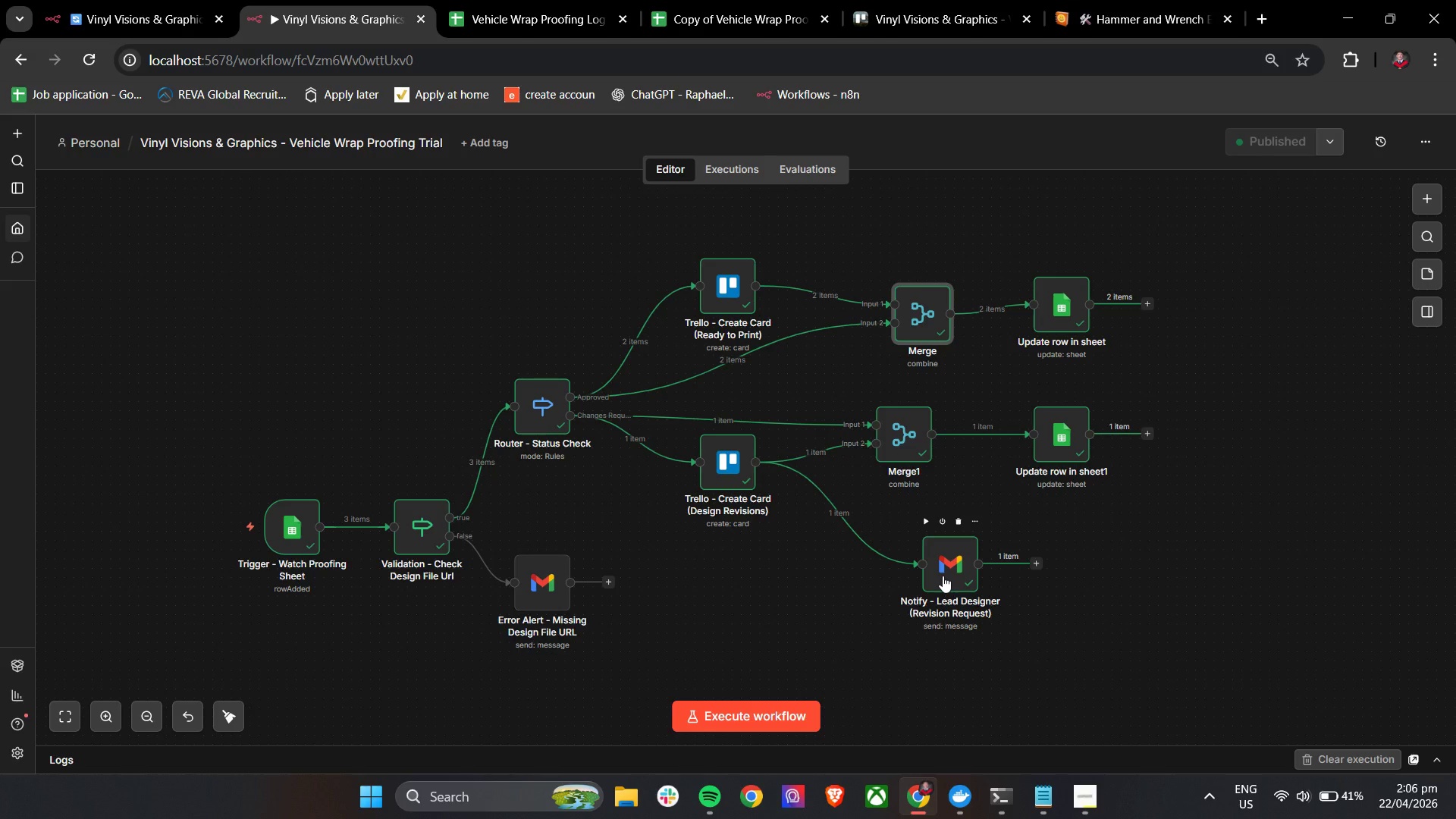 
wait(69.89)
 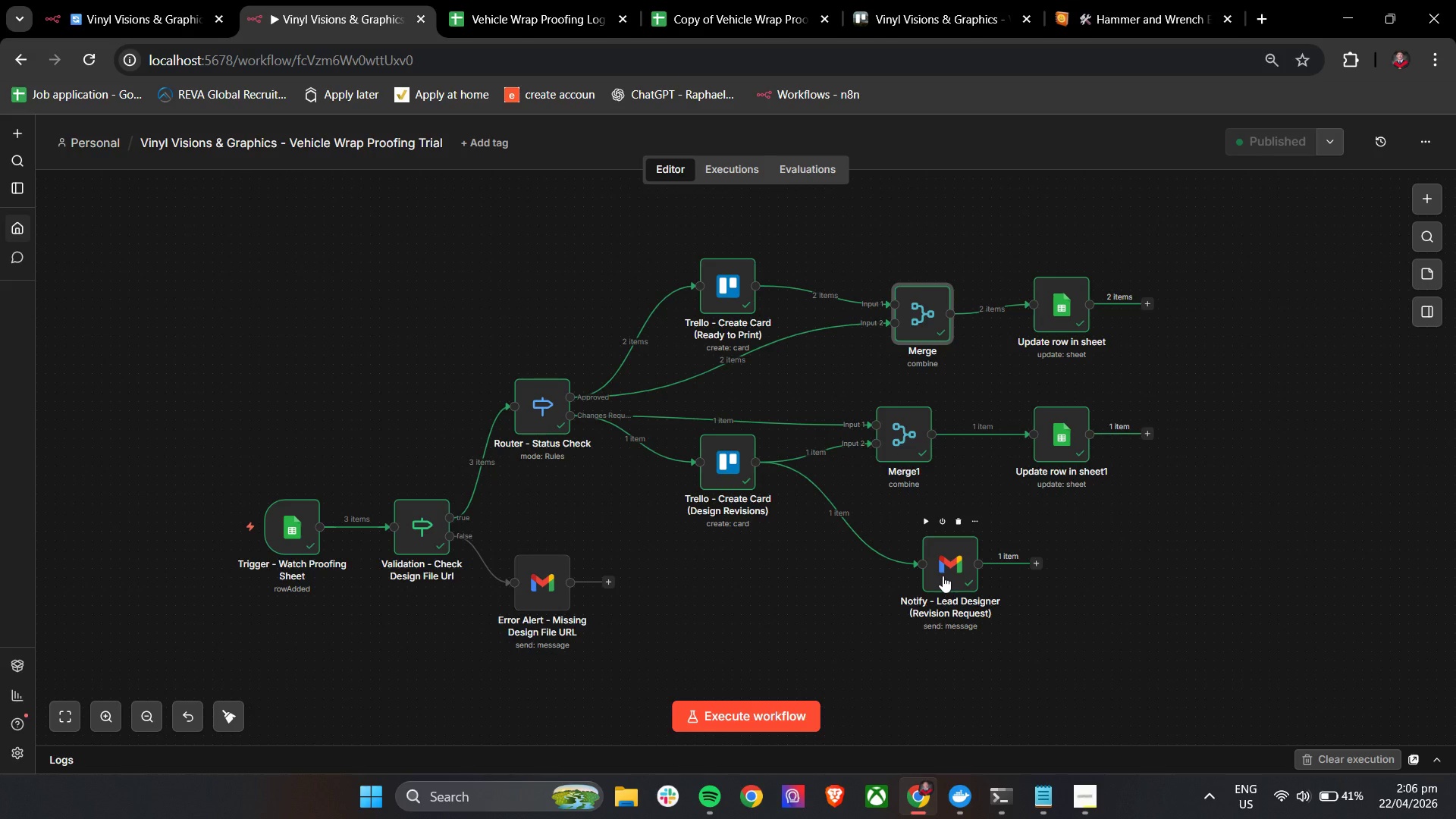 
left_click([711, 0])
 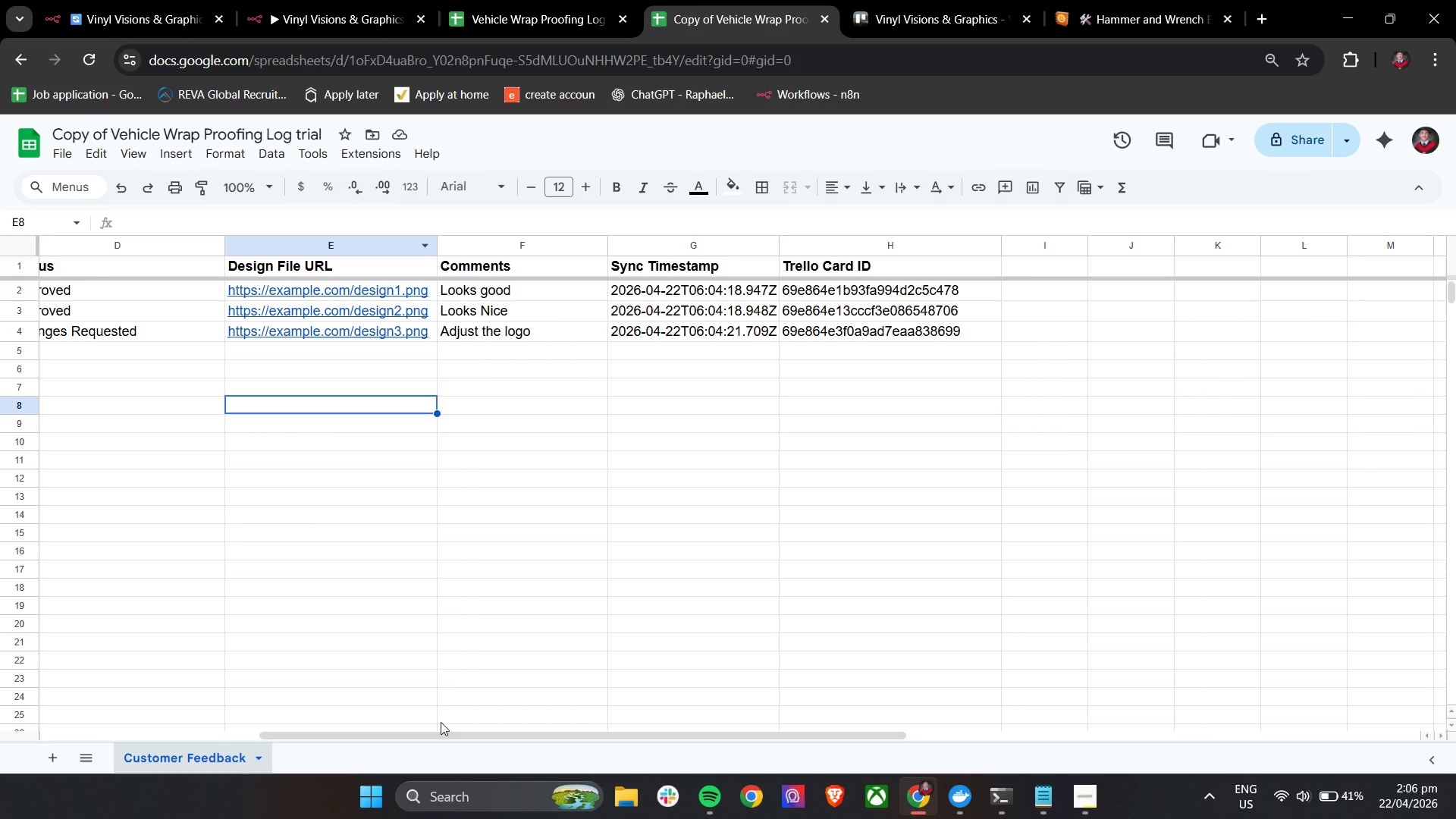 
left_click_drag(start_coordinate=[436, 741], to_coordinate=[300, 742])
 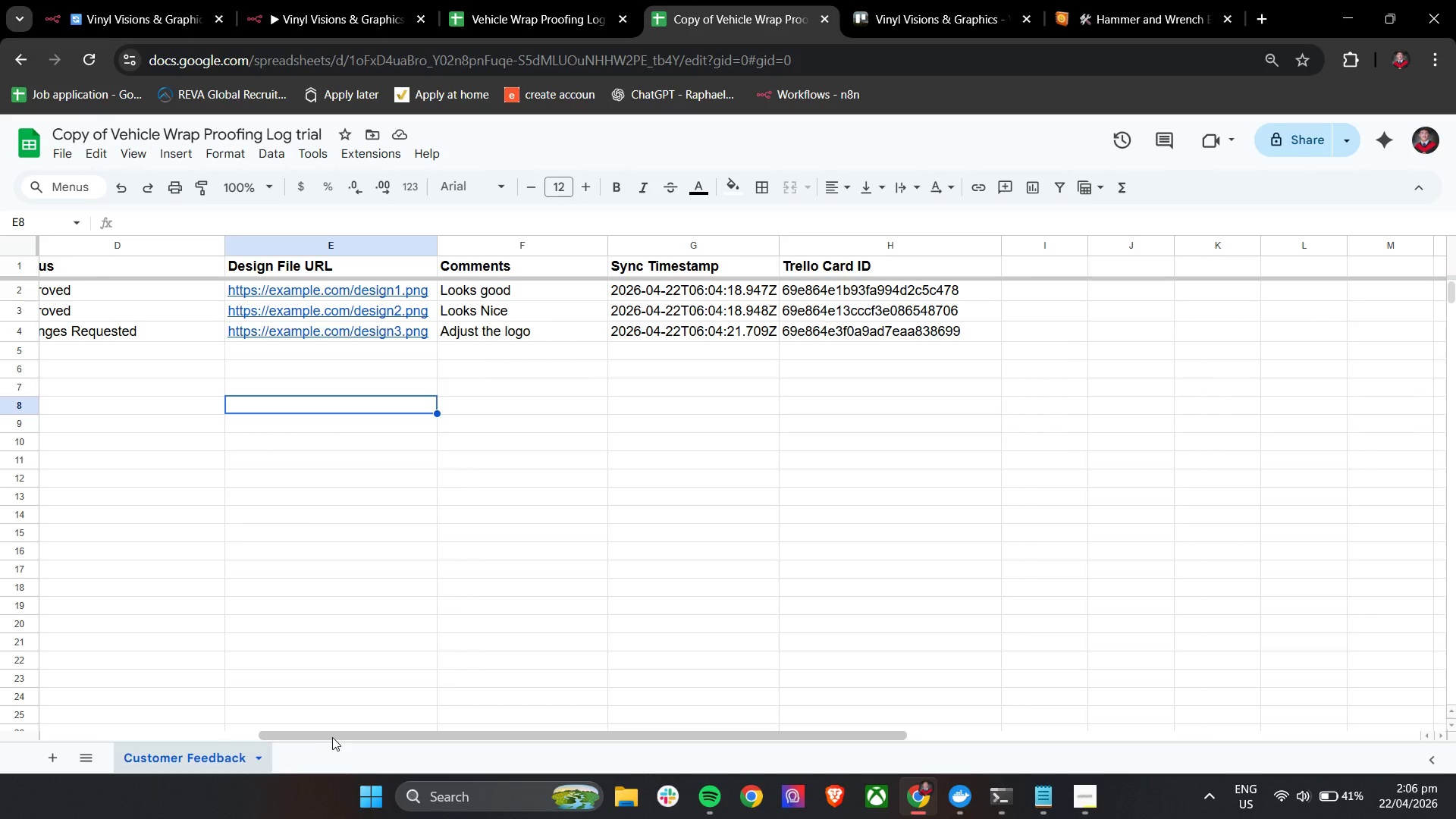 
left_click_drag(start_coordinate=[332, 737], to_coordinate=[109, 737])
 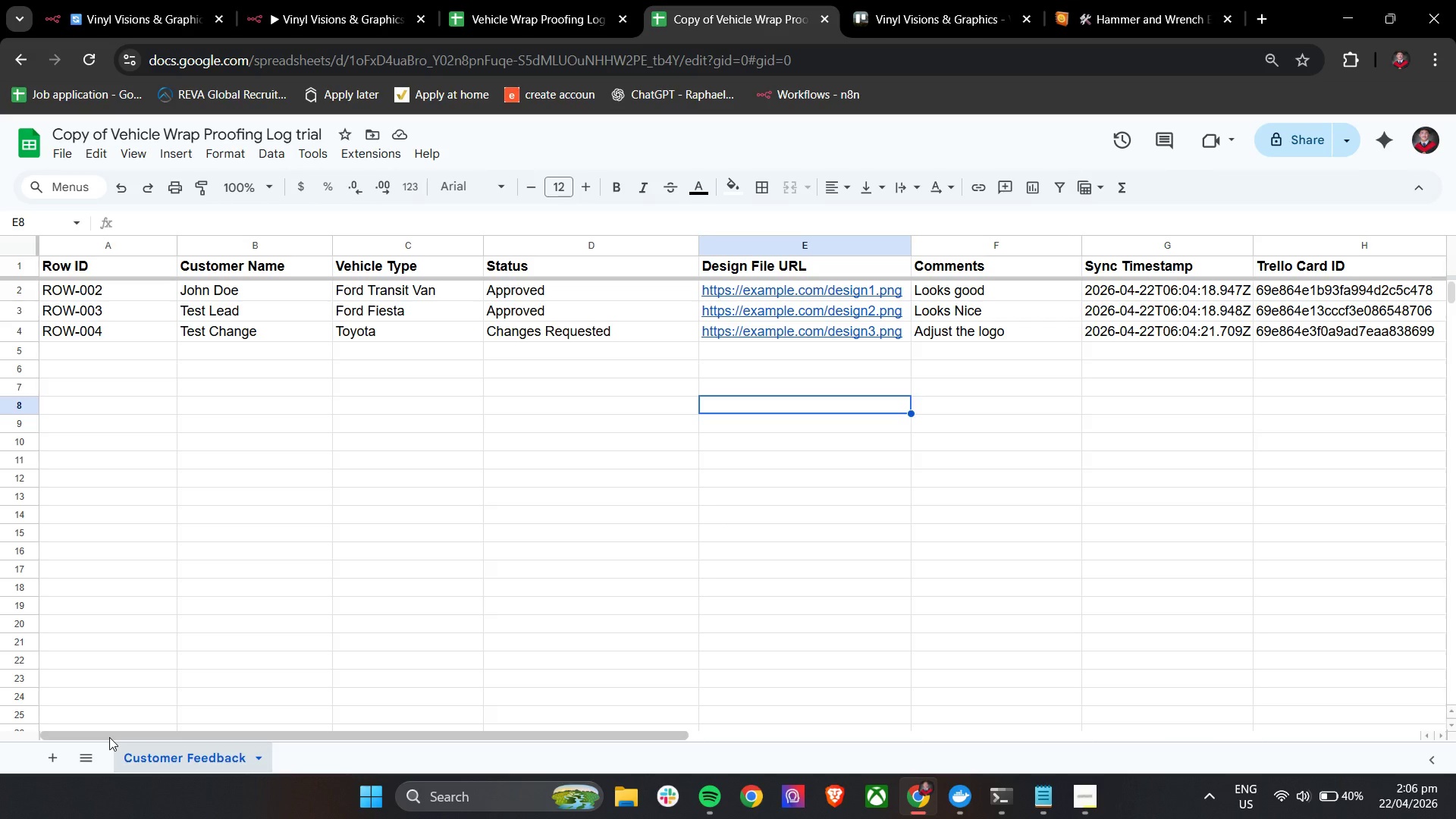 
wait(25.56)
 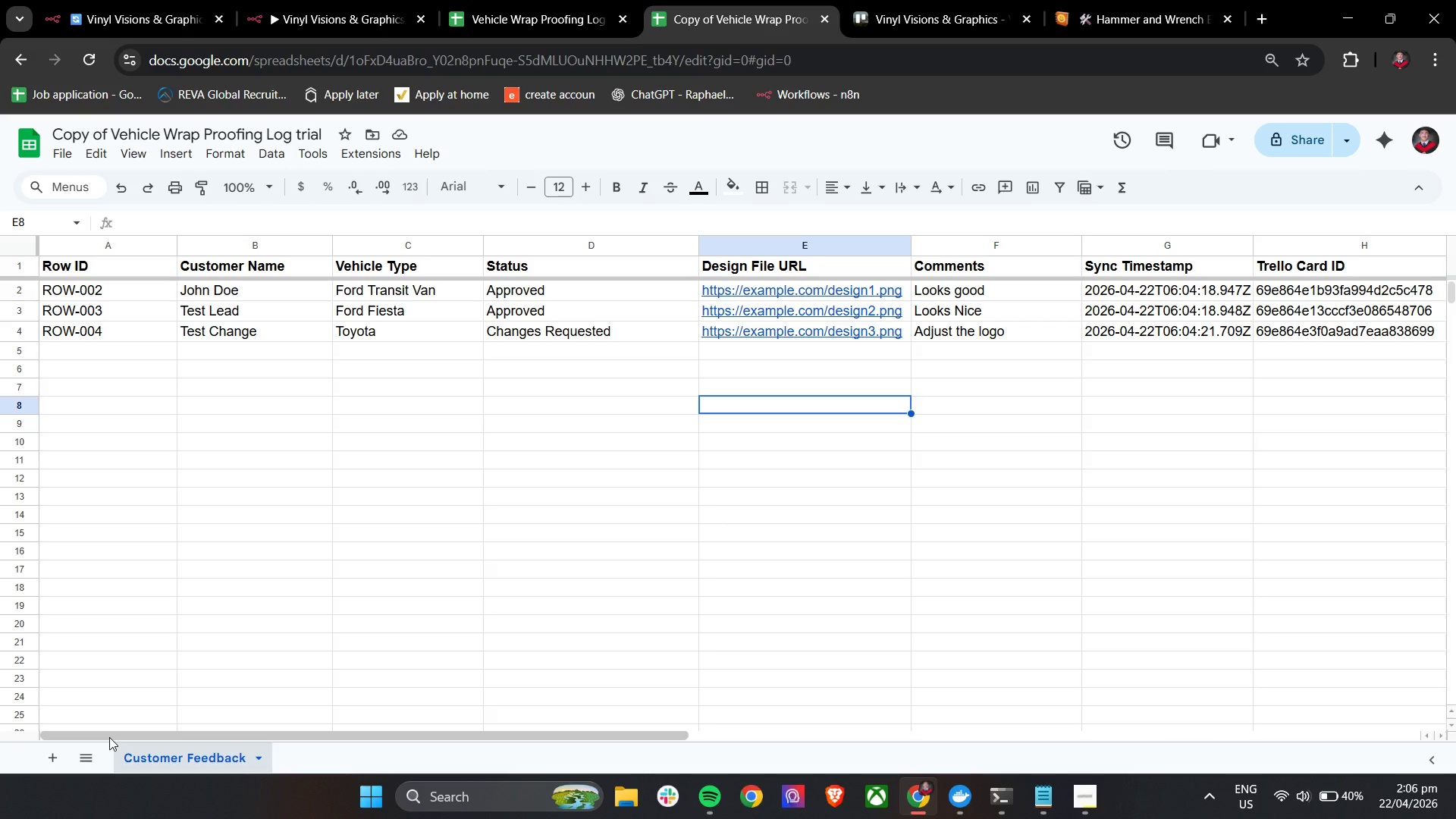 
left_click([325, 0])
 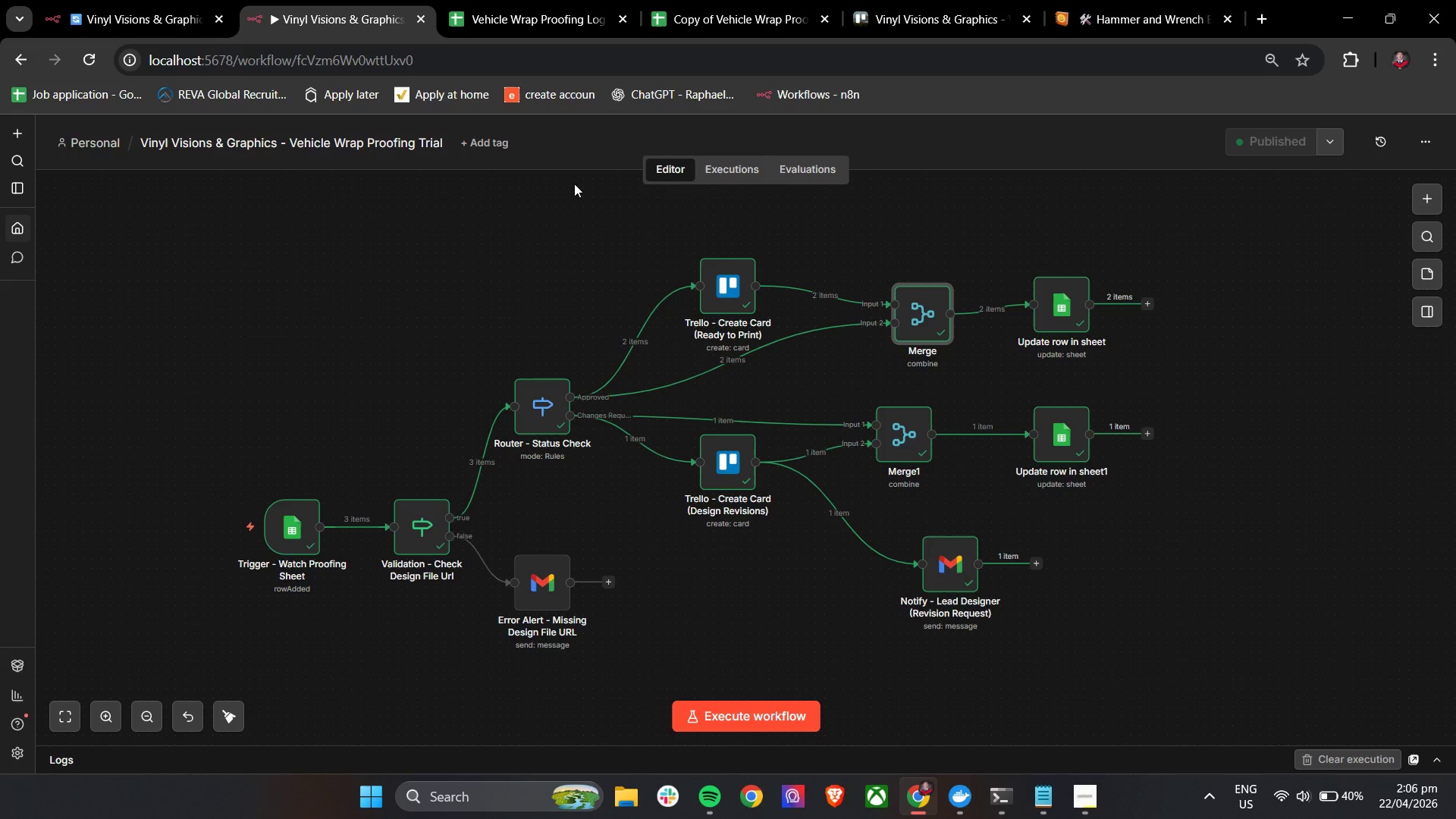 
left_click([516, 0])
 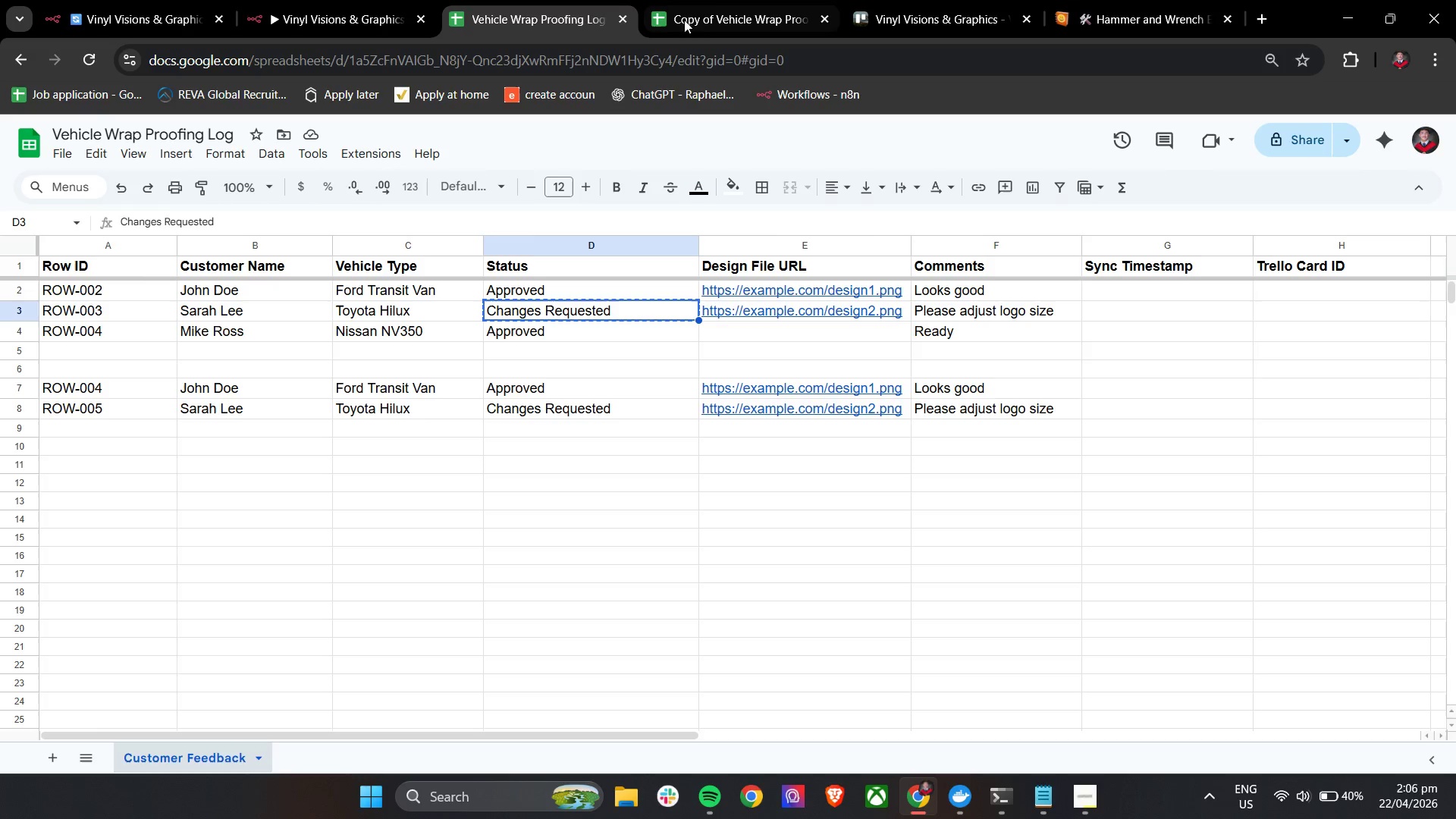 
left_click([713, 0])
 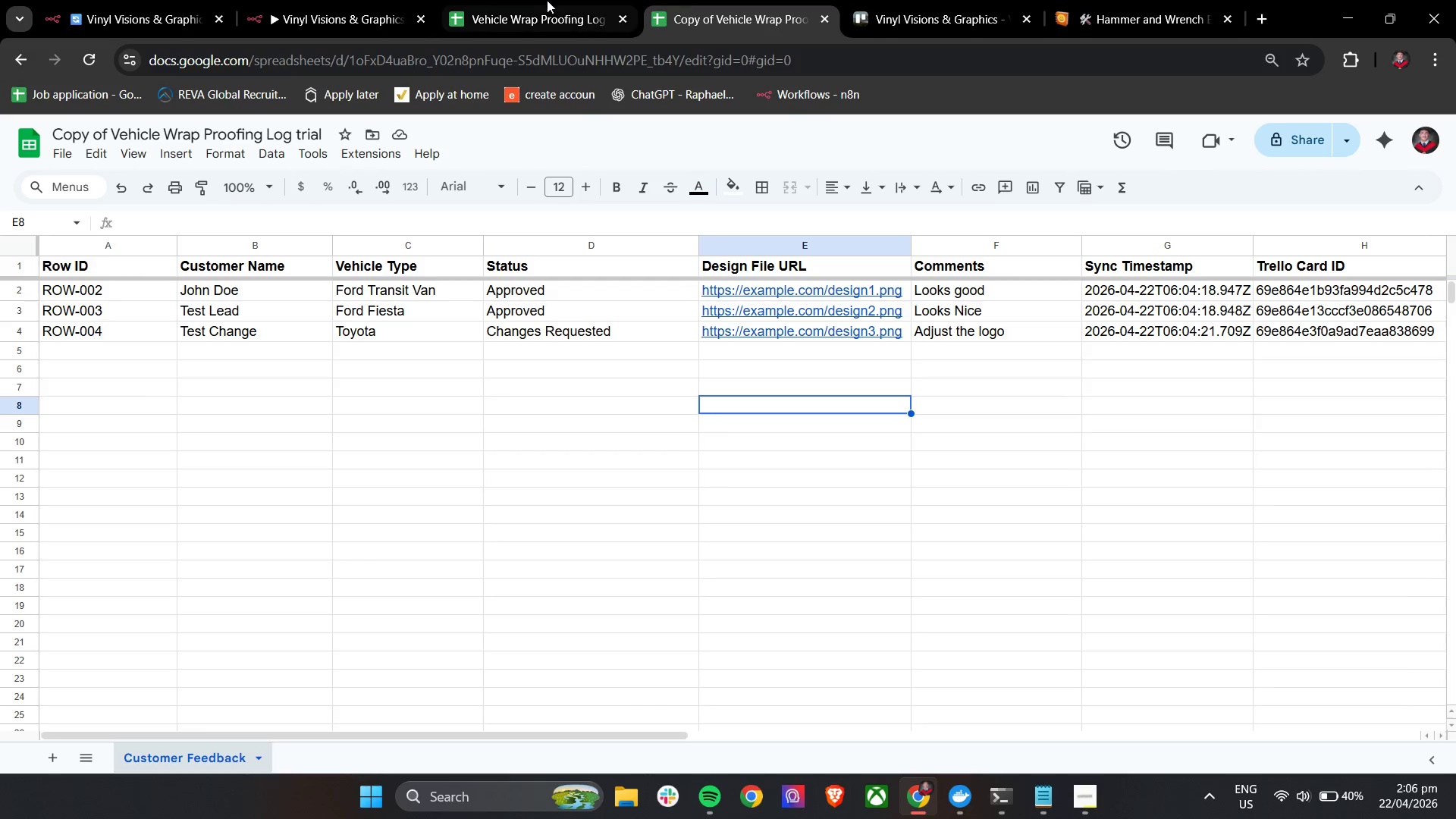 
left_click([526, 0])
 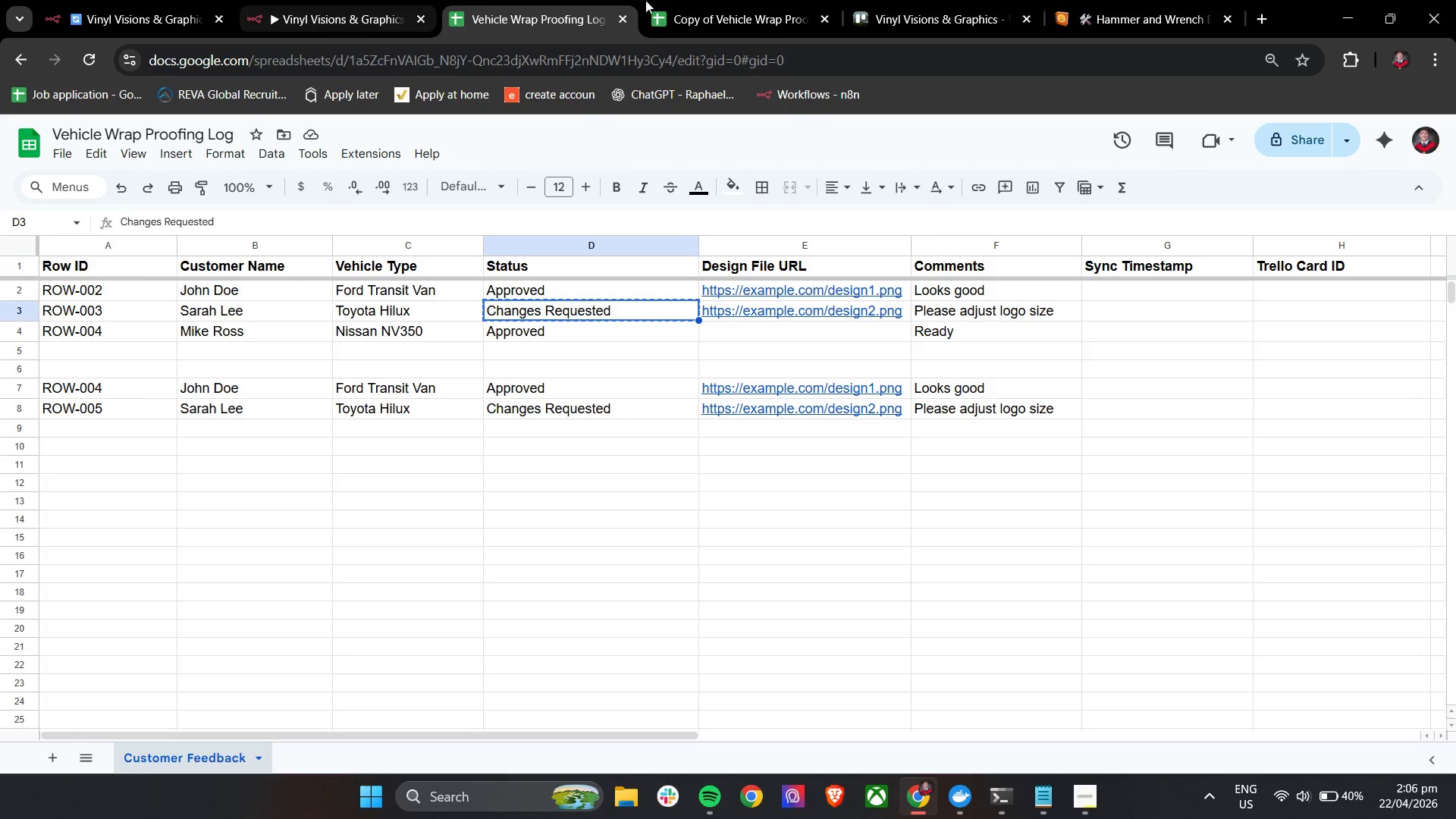 
left_click([739, 0])
 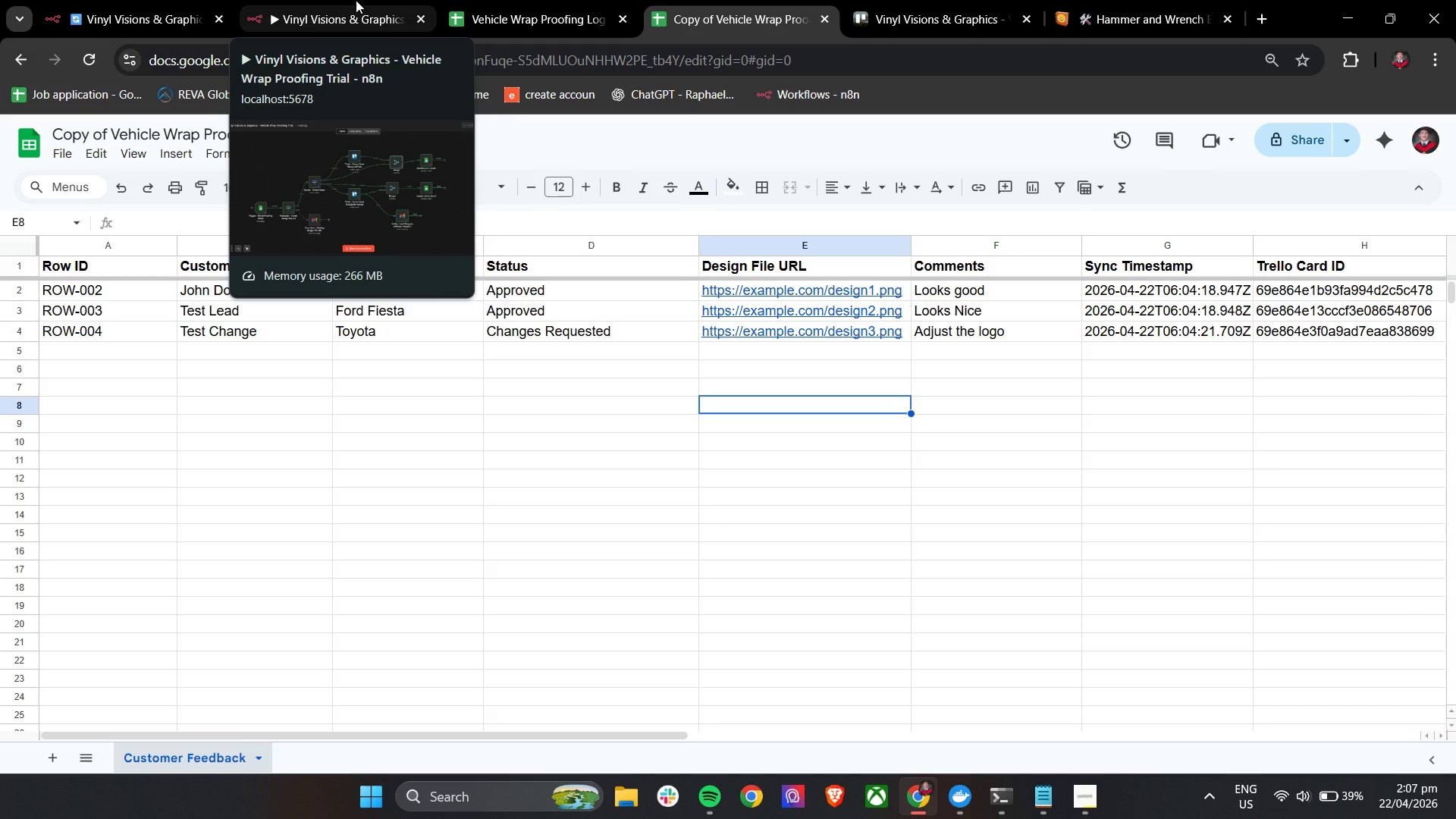 
wait(26.49)
 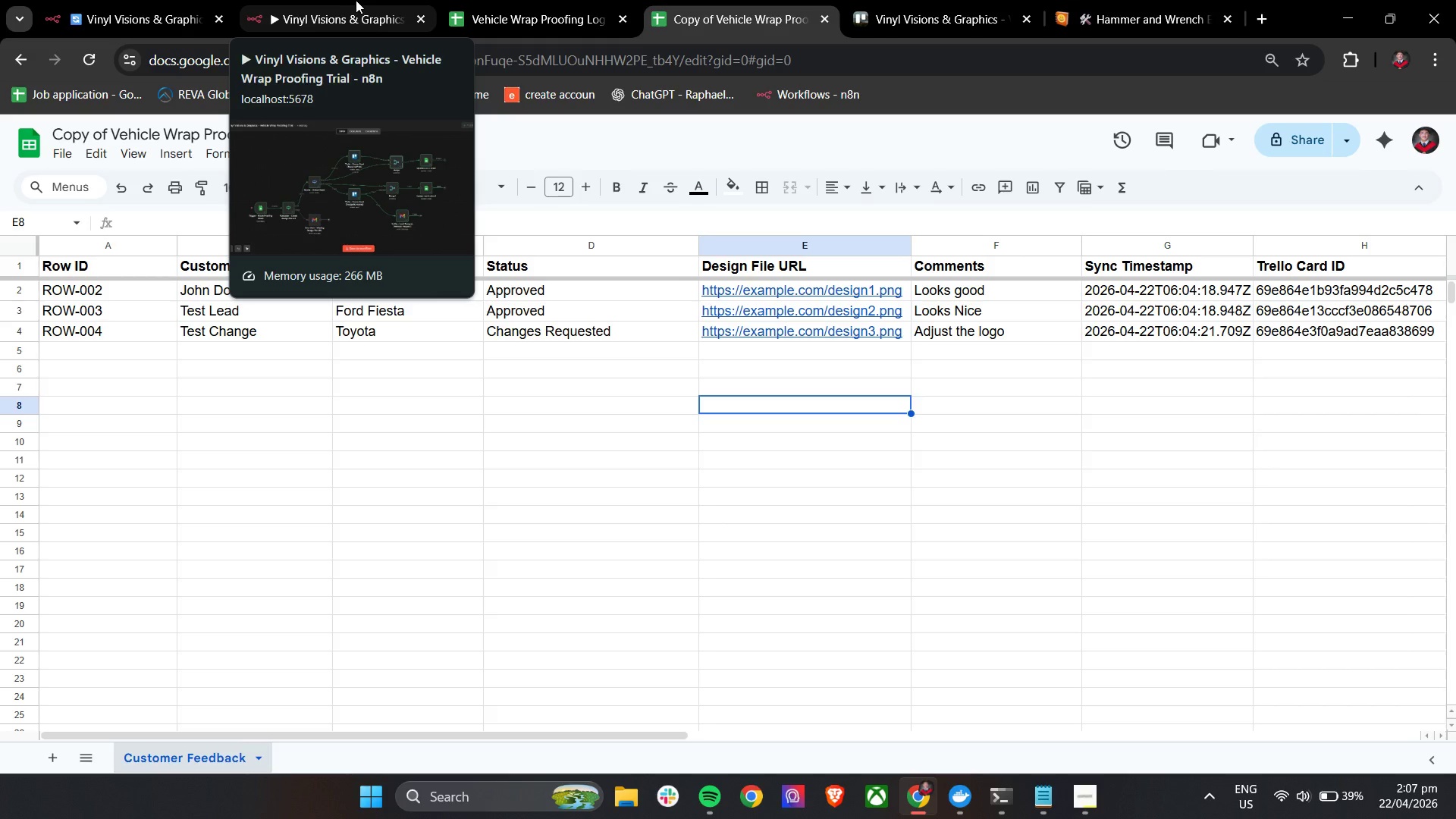 
left_click([356, 0])
 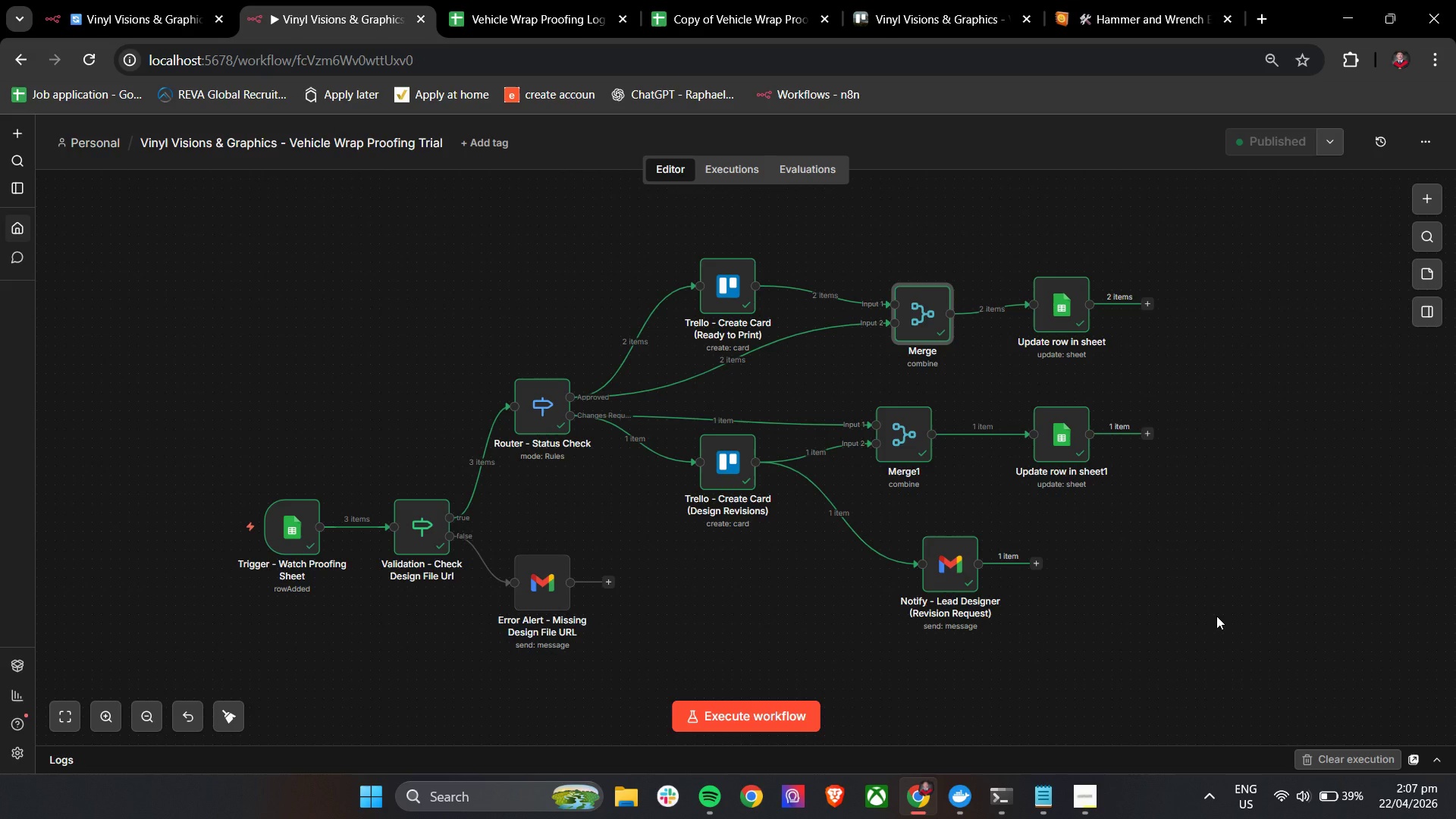 
wait(13.12)
 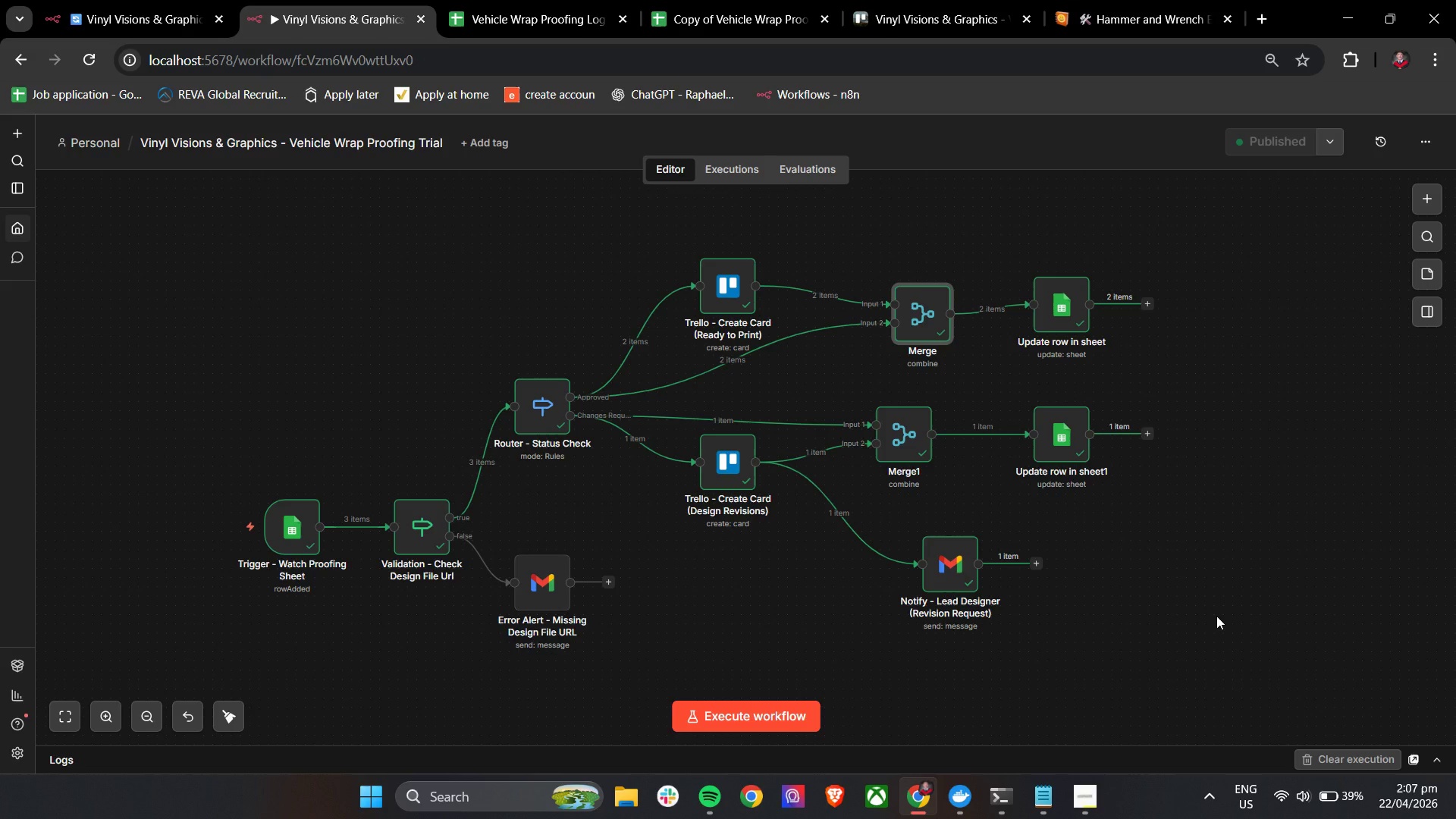 
left_click([814, 0])
 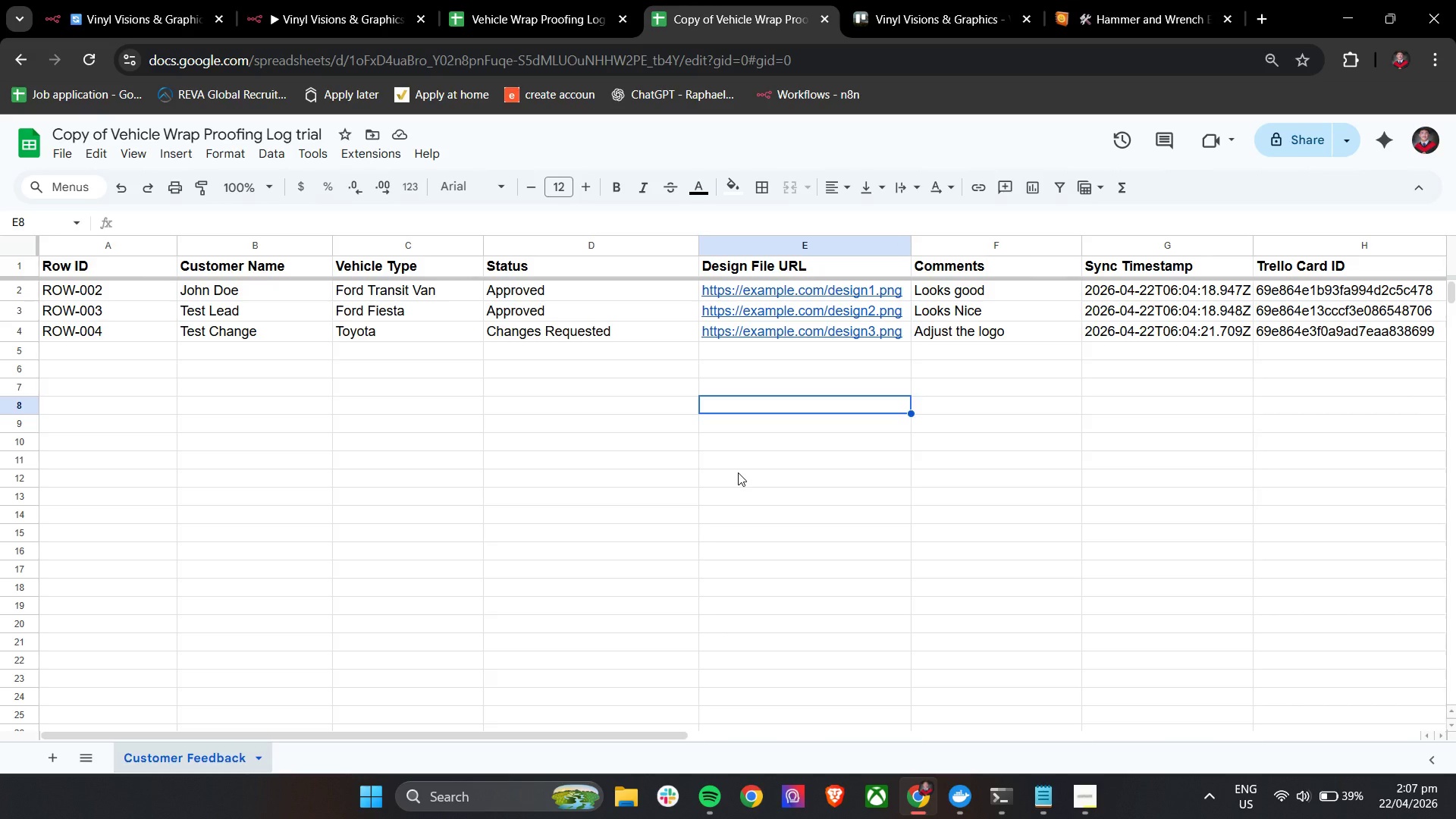 
wait(14.53)
 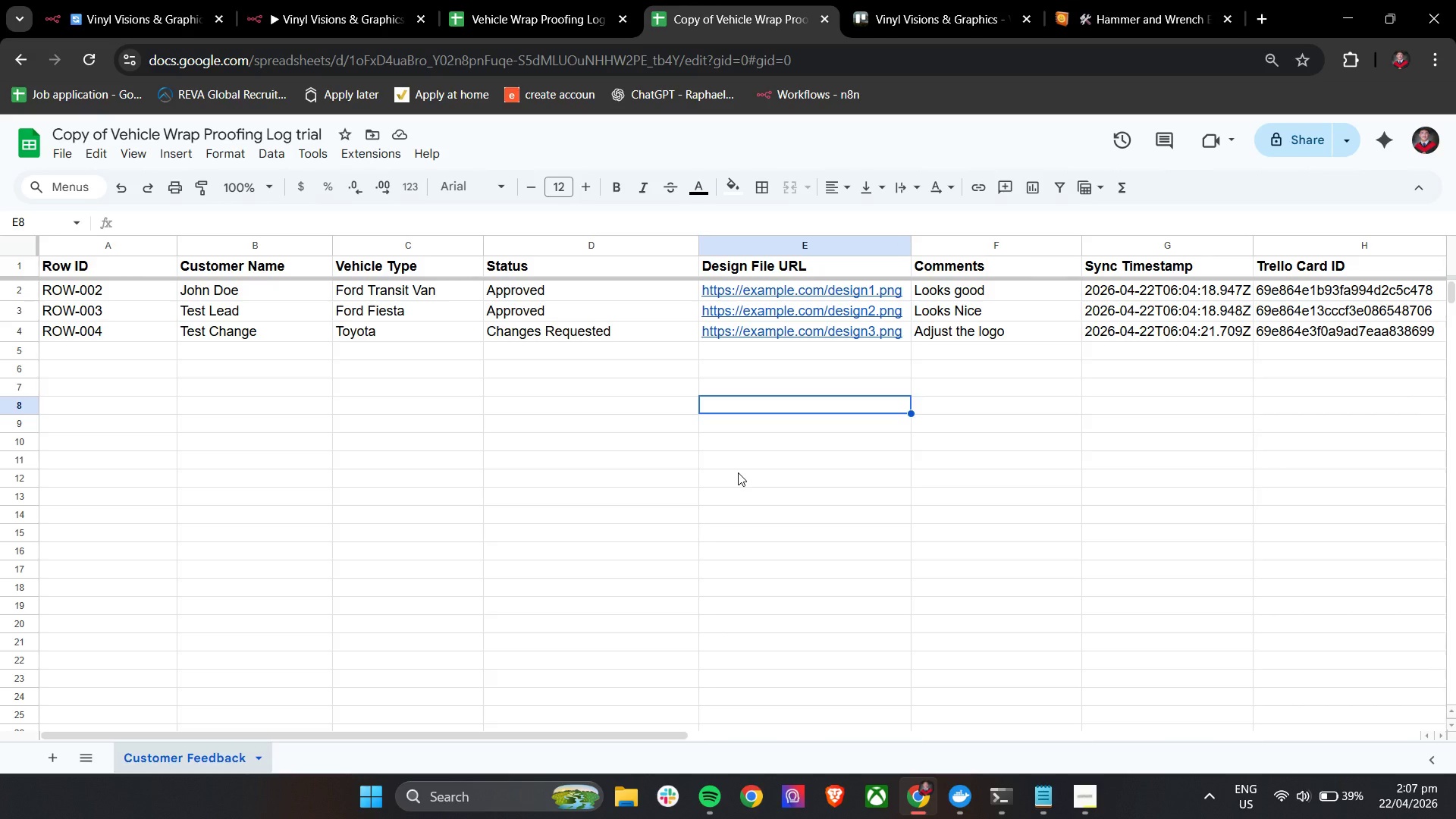 
left_click([990, 0])
 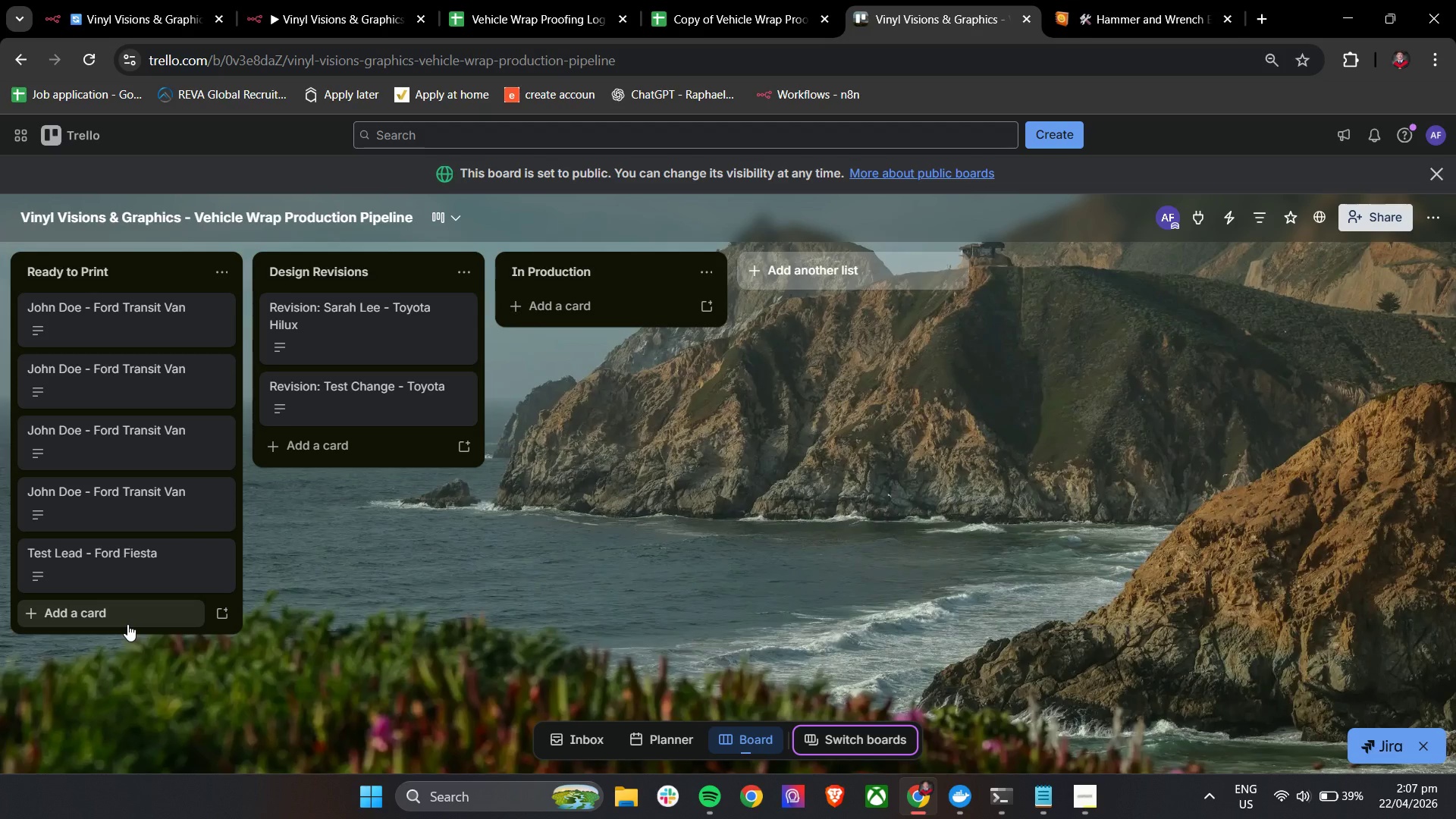 
wait(8.61)
 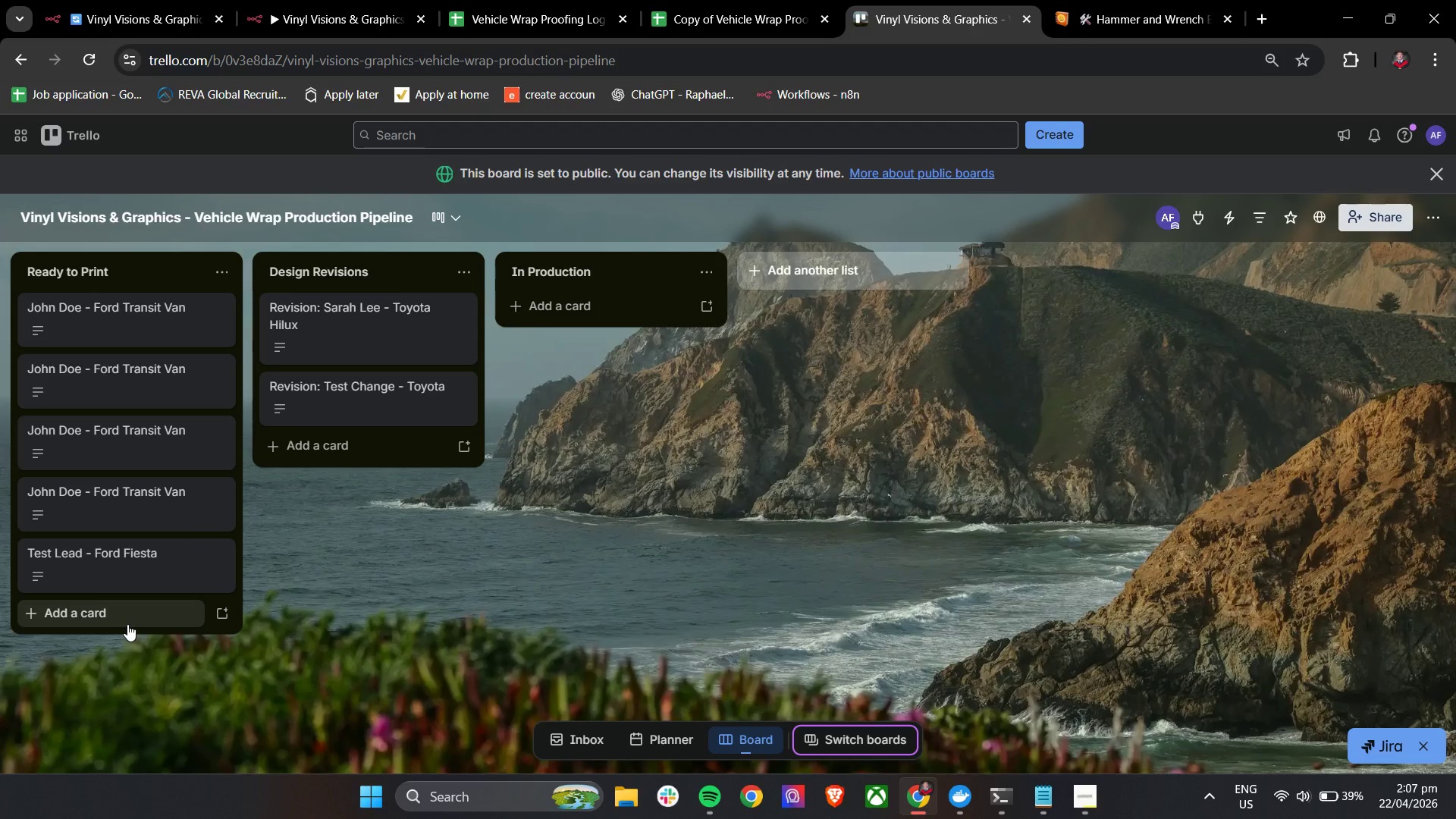 
left_click([177, 309])
 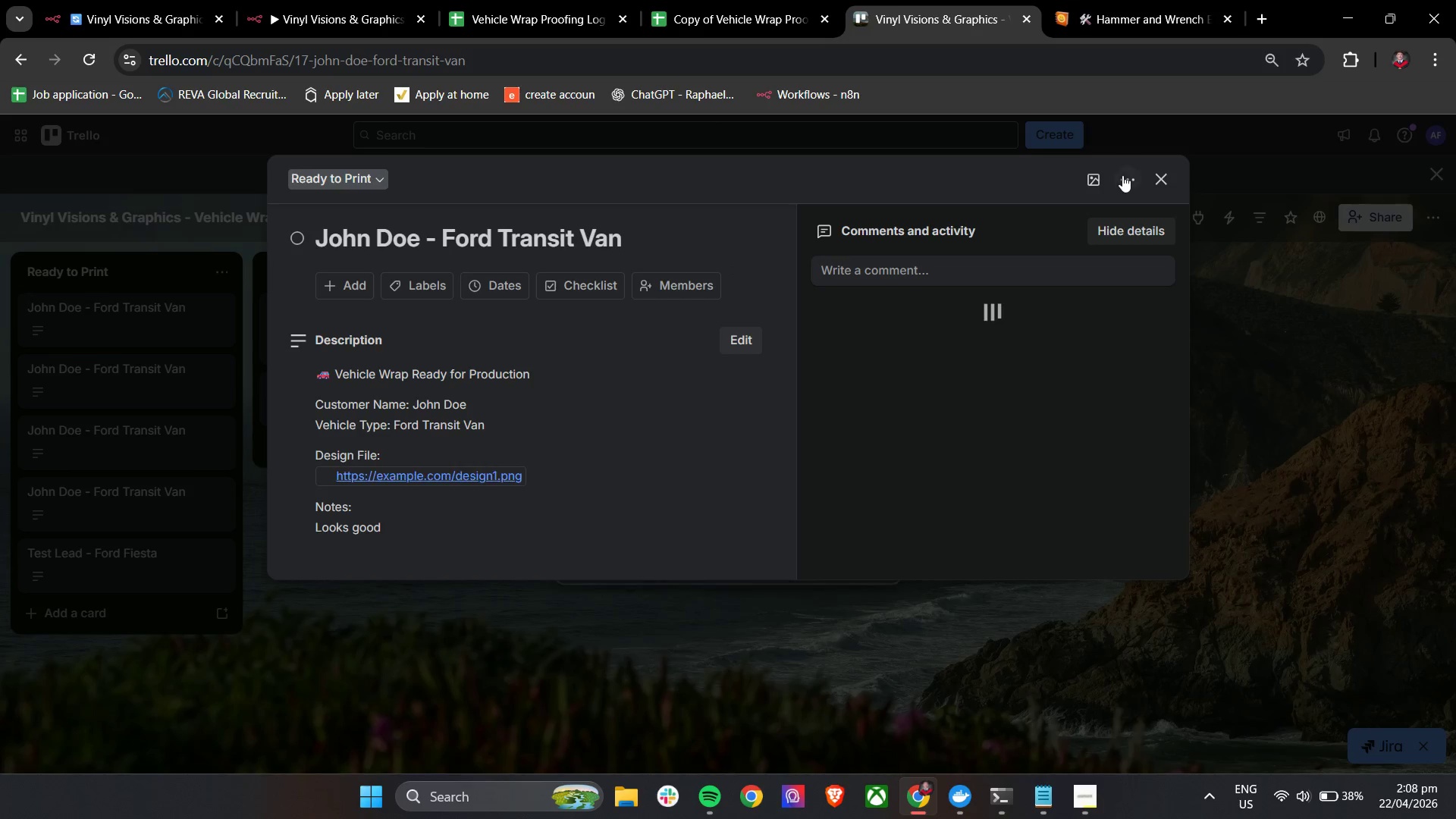 
left_click([1156, 422])
 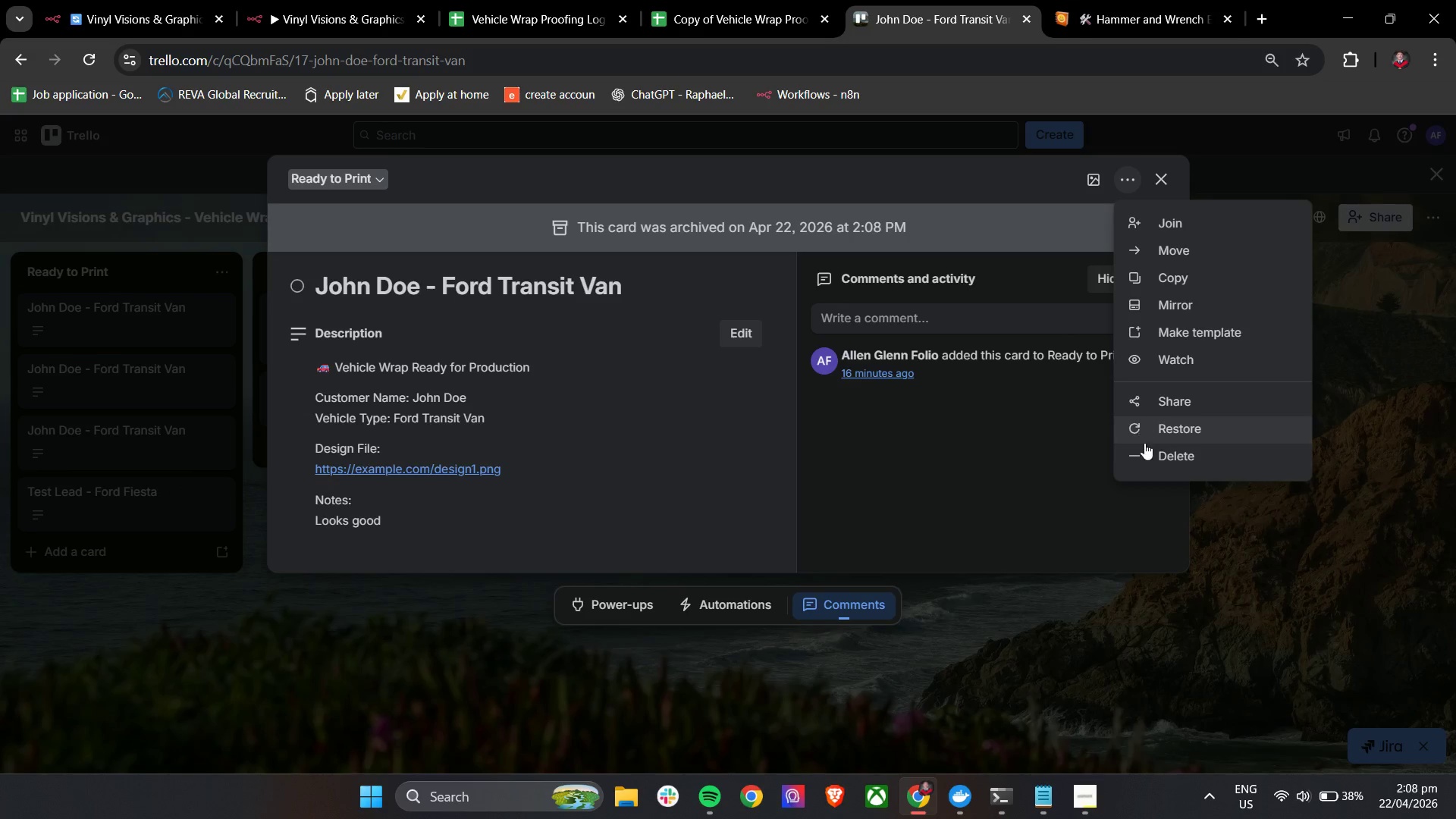 
left_click([1154, 452])
 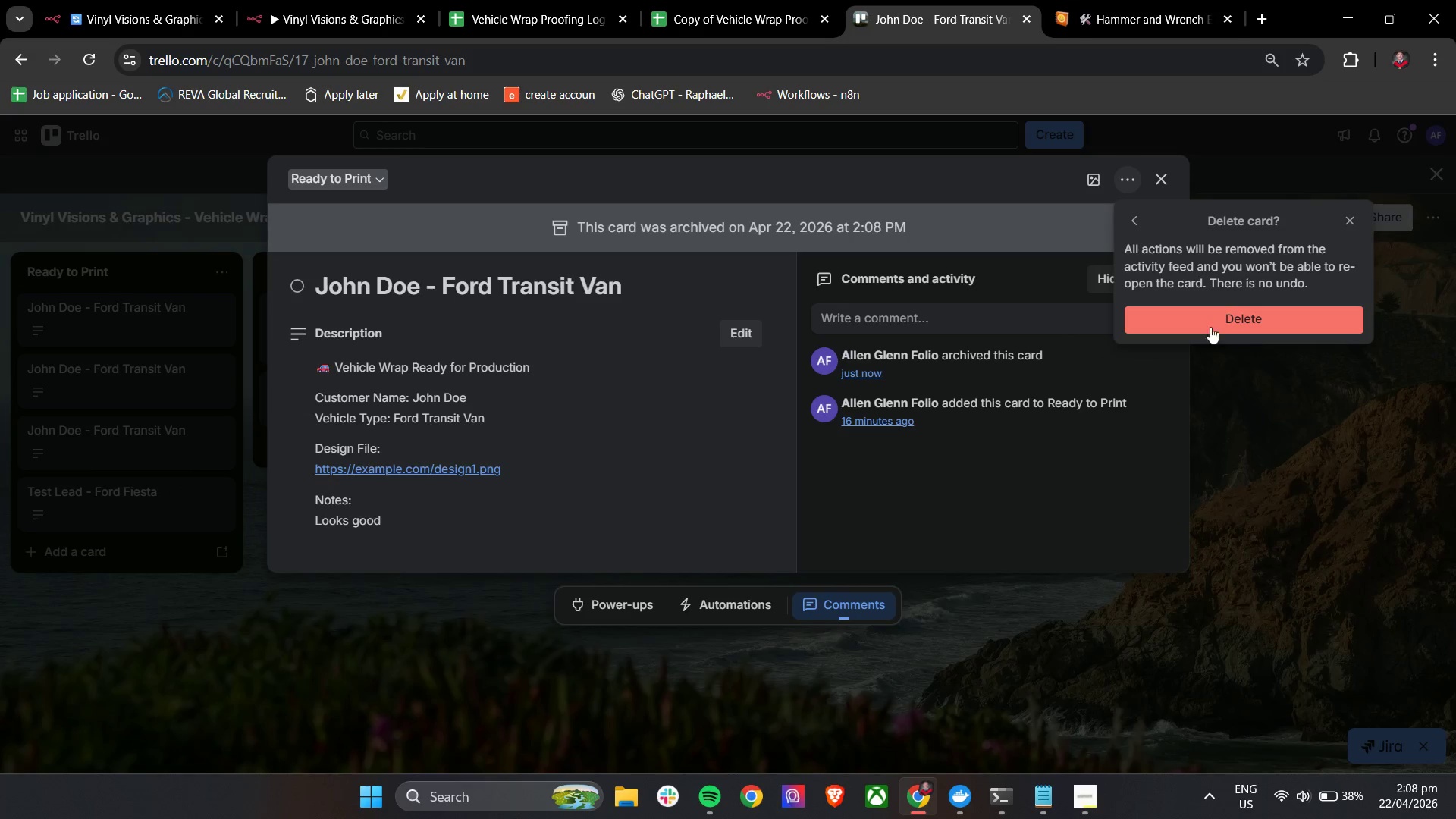 
left_click([1210, 314])
 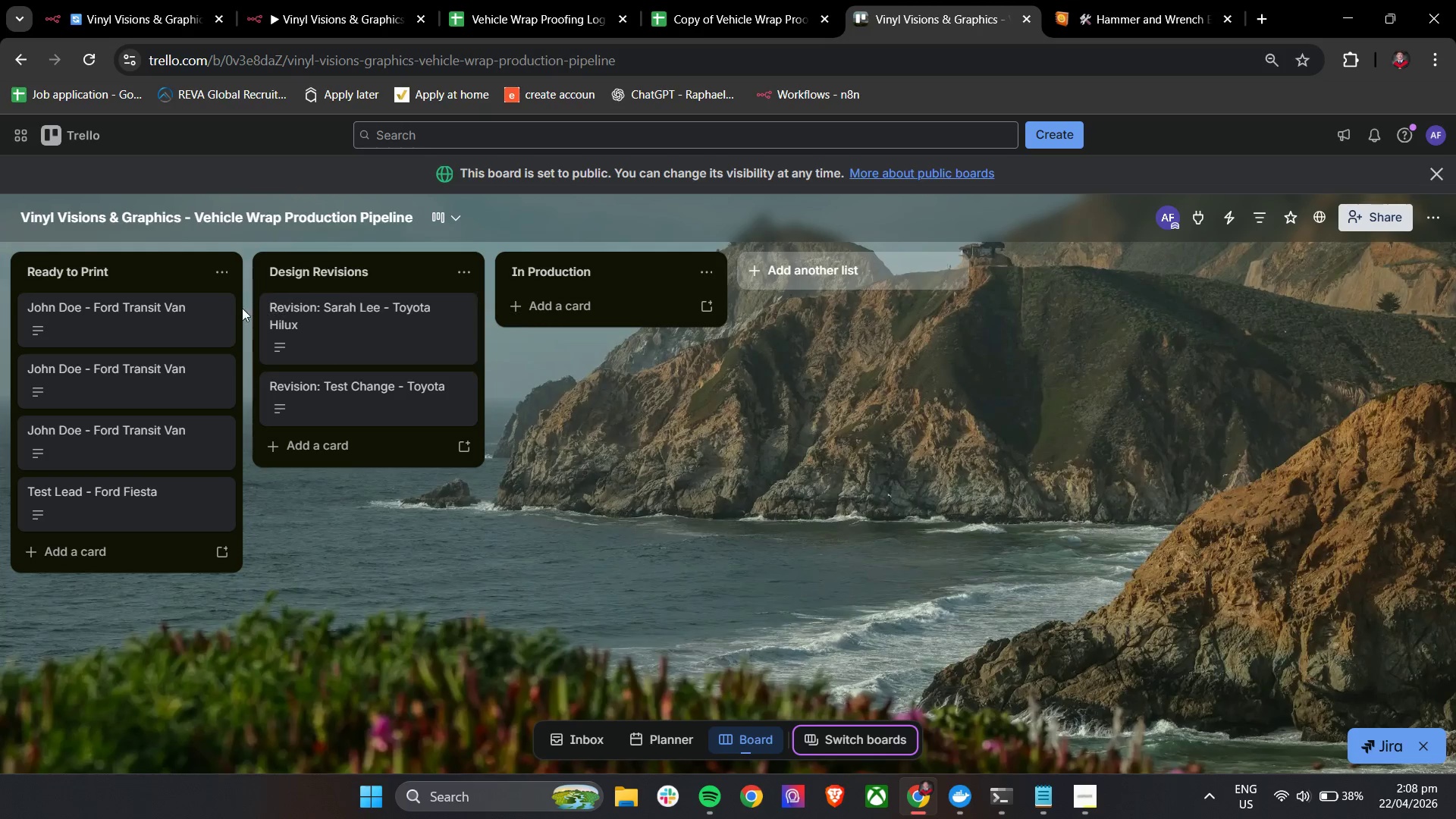 
left_click([200, 307])
 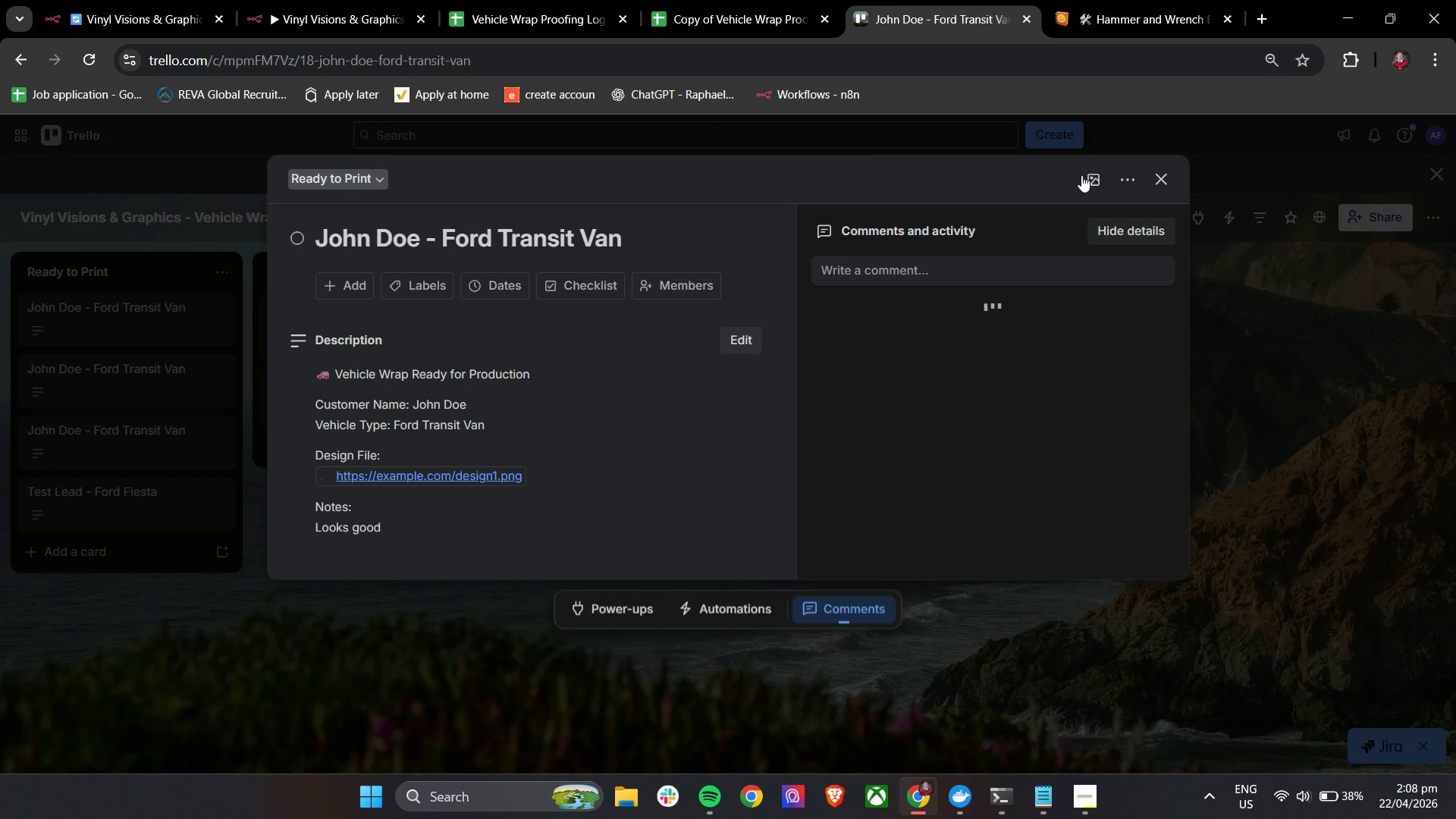 
left_click([1128, 181])
 